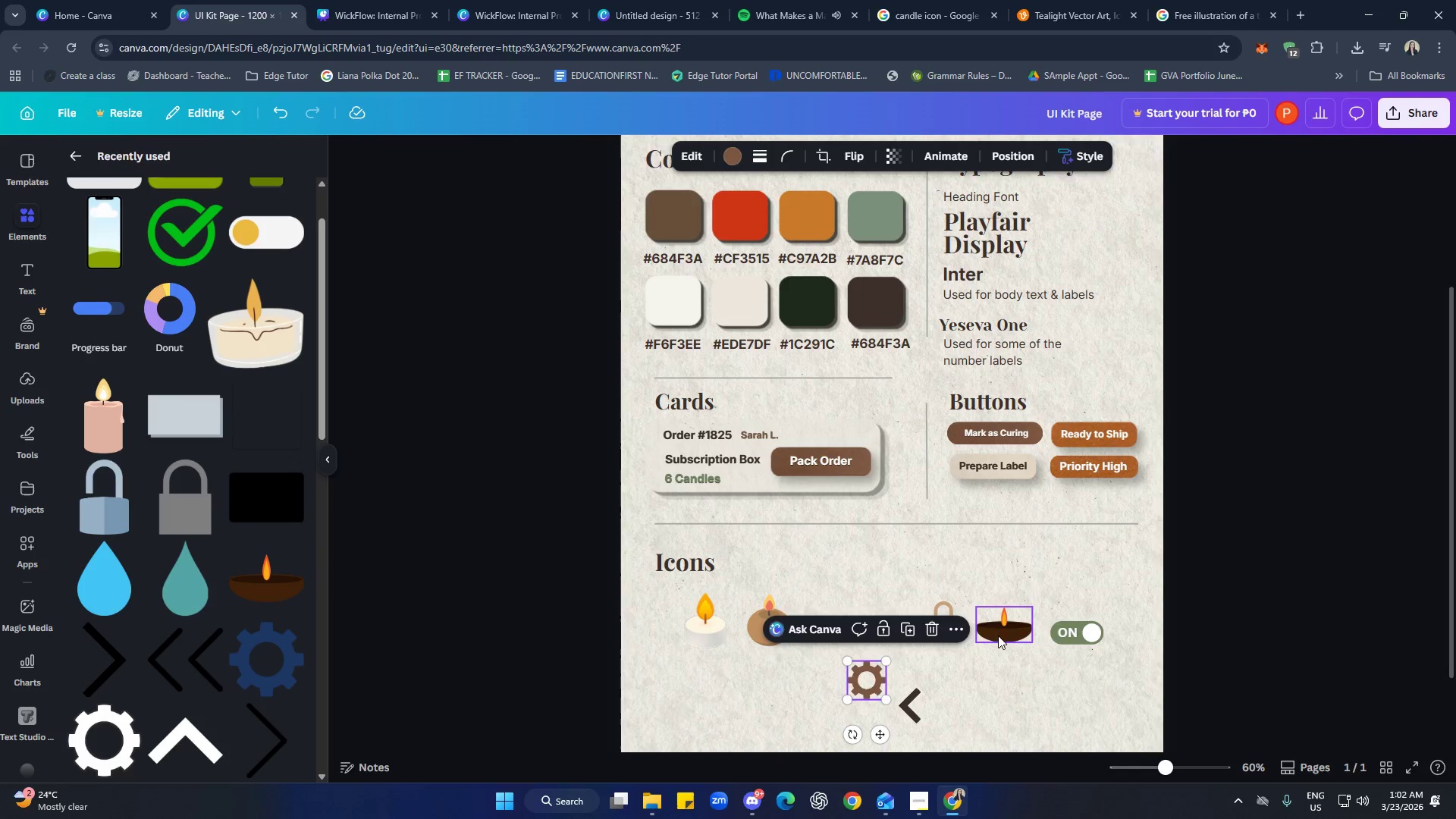 
left_click_drag(start_coordinate=[1003, 632], to_coordinate=[836, 631])
 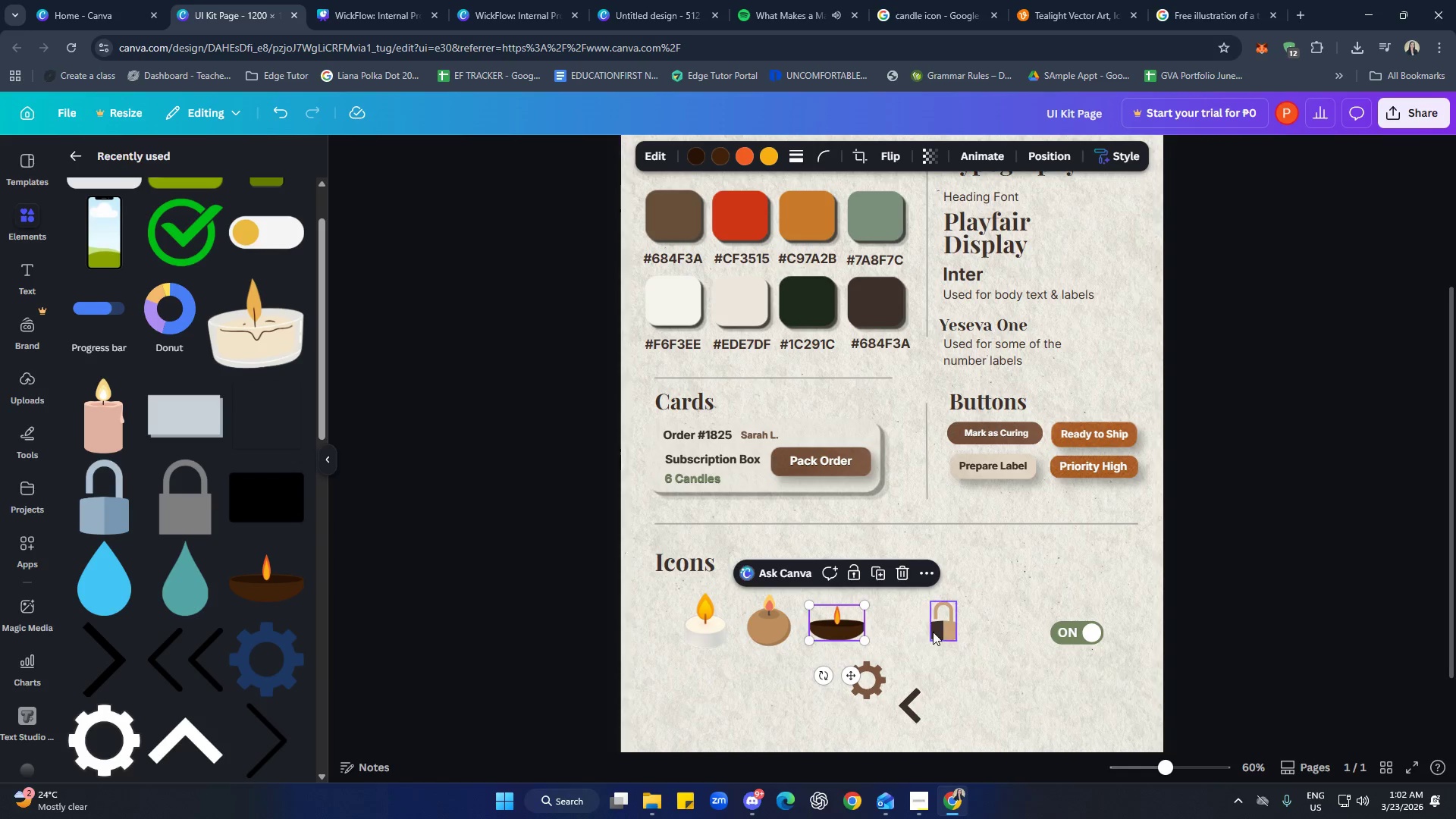 
left_click_drag(start_coordinate=[937, 631], to_coordinate=[885, 631])
 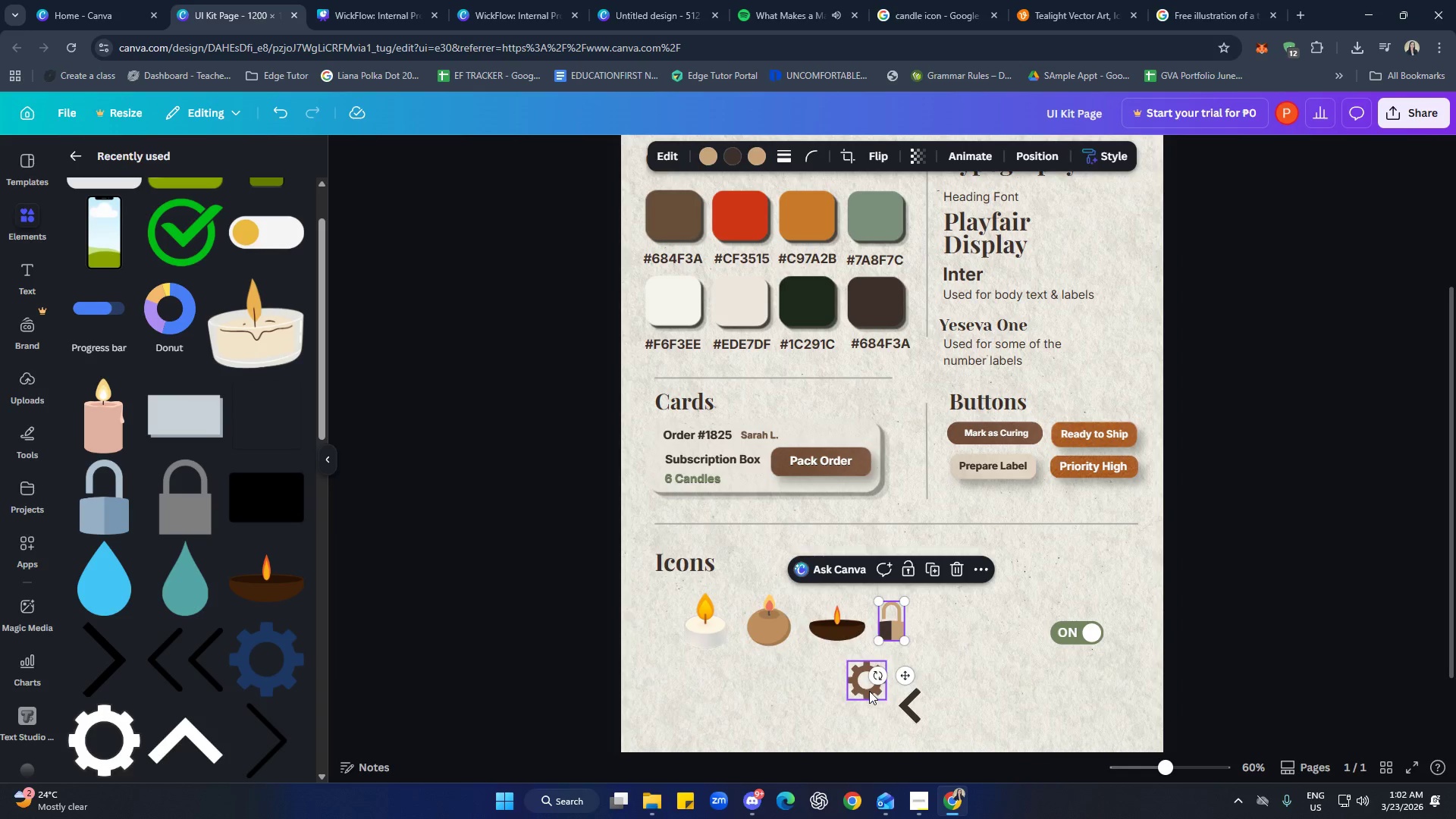 
left_click_drag(start_coordinate=[869, 691], to_coordinate=[940, 639])
 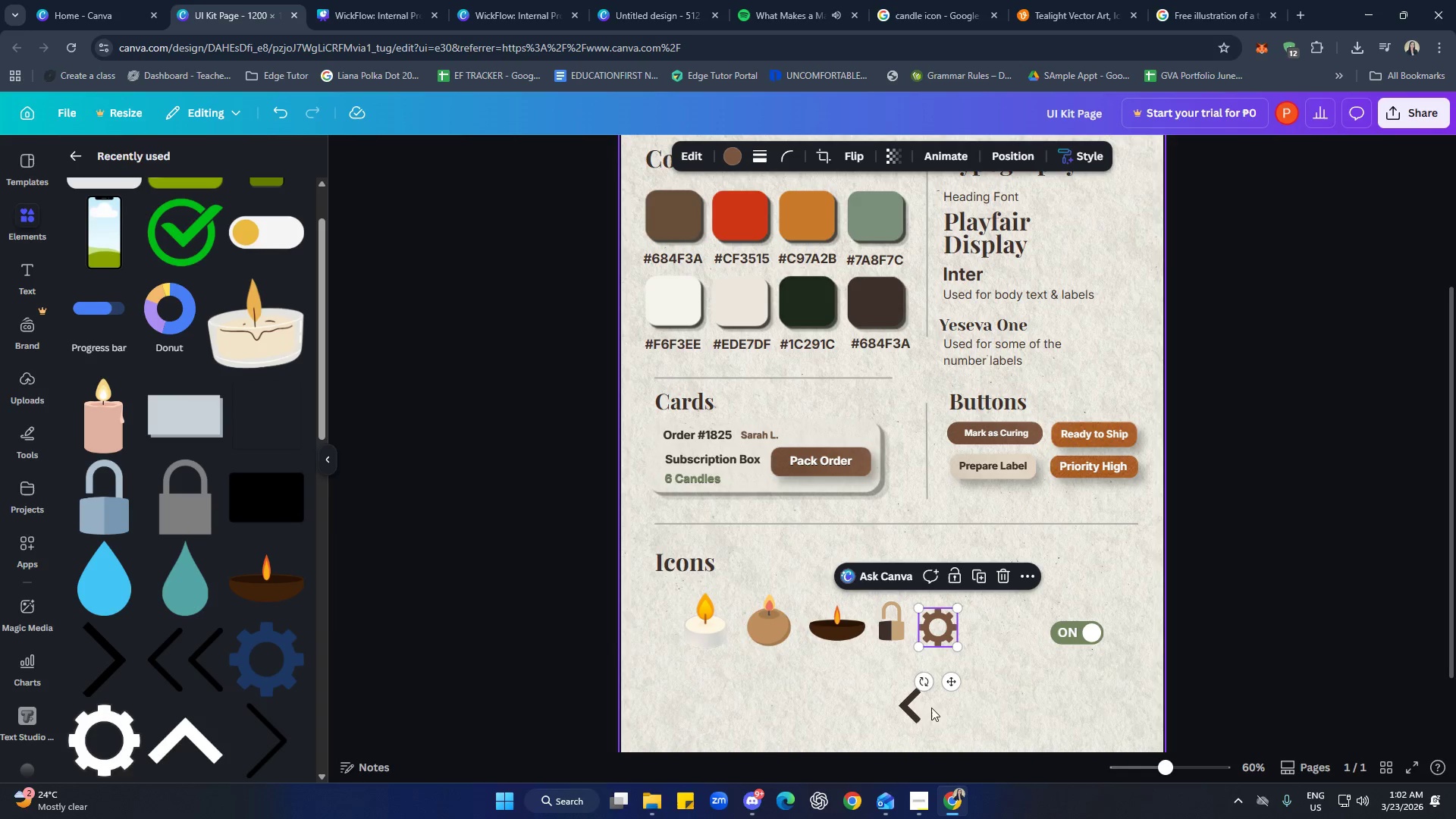 
left_click([989, 700])
 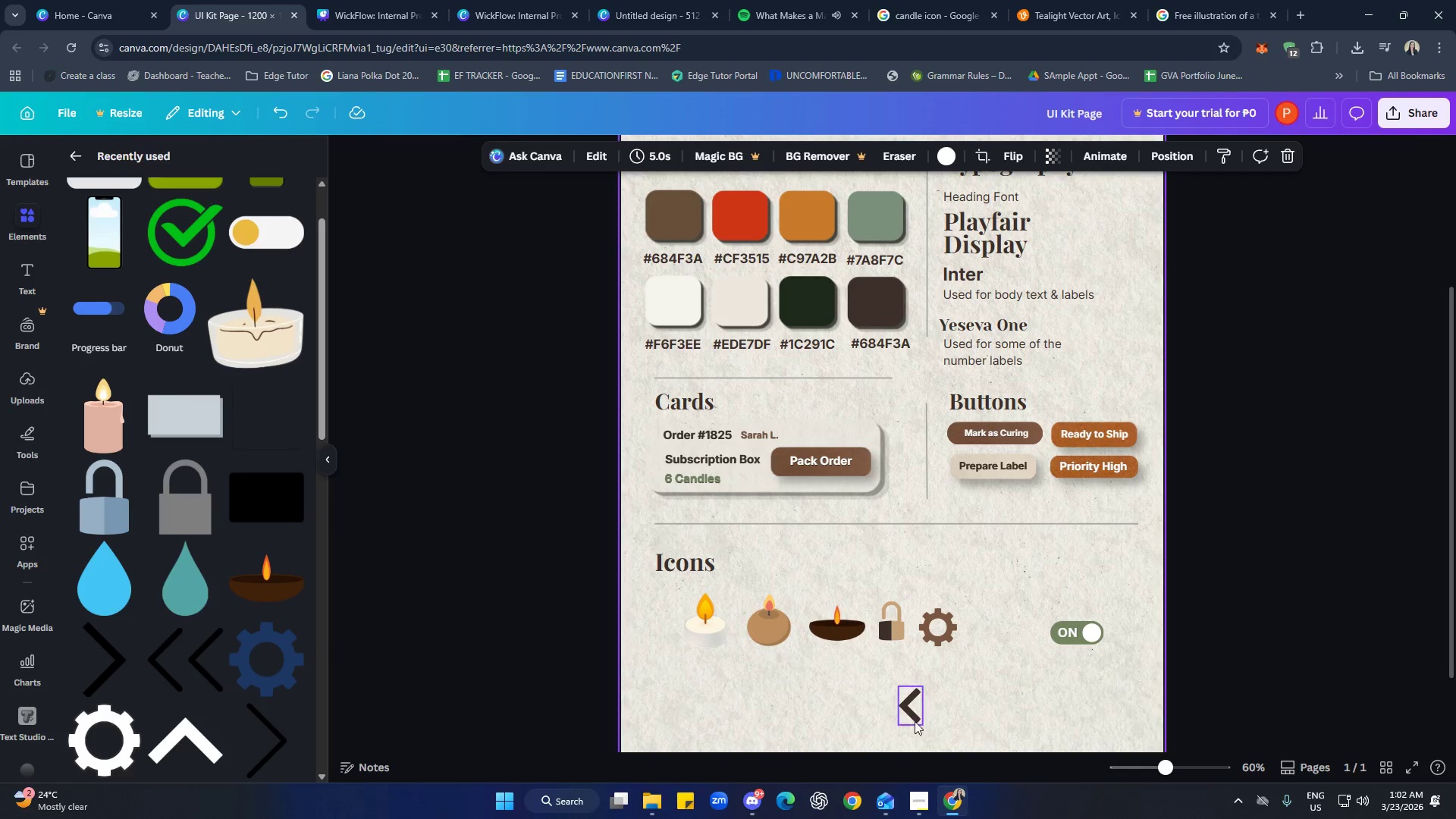 
left_click_drag(start_coordinate=[905, 717], to_coordinate=[979, 637])
 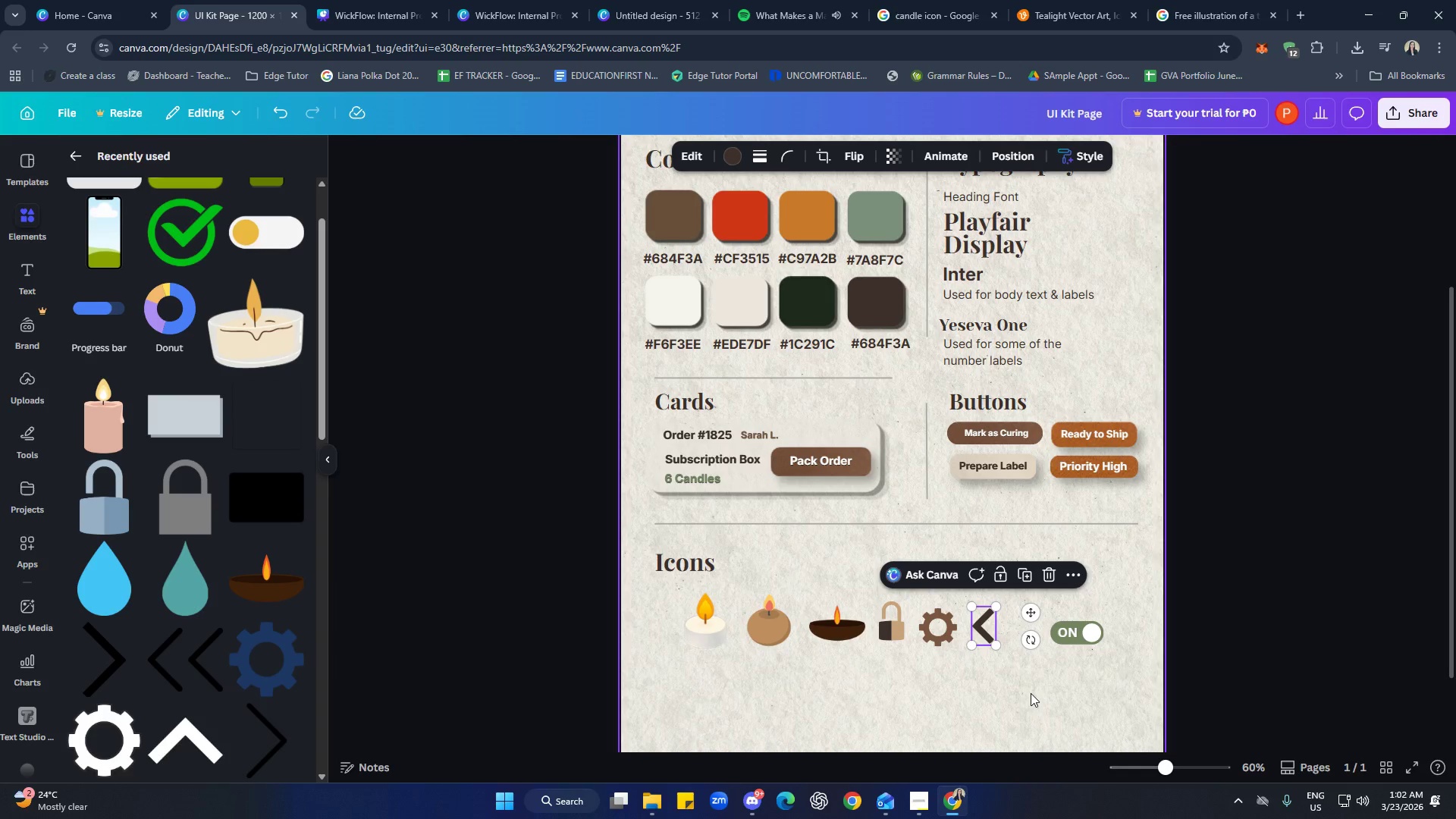 
left_click([1031, 693])
 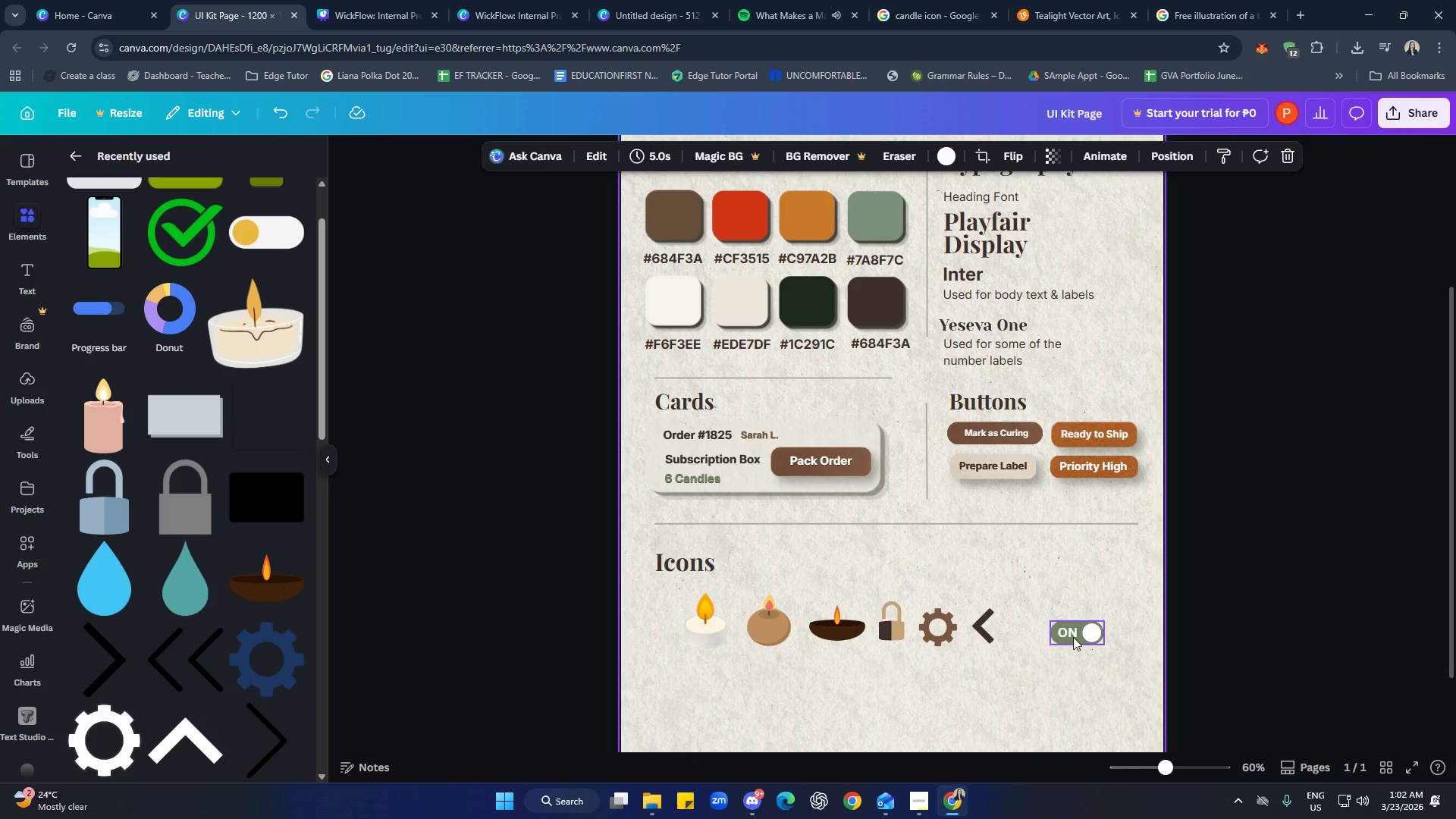 
left_click_drag(start_coordinate=[1073, 636], to_coordinate=[1033, 632])
 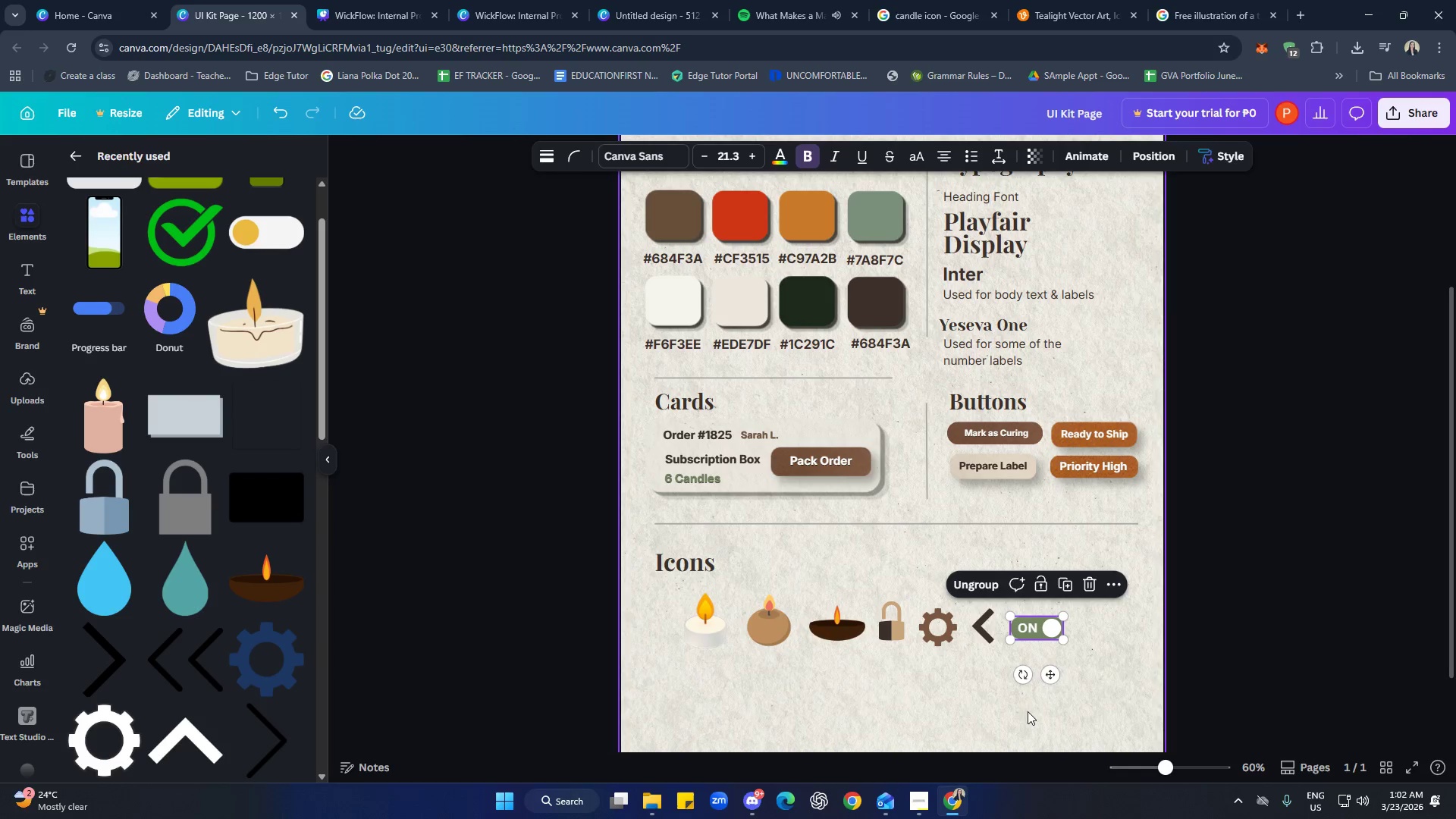 
left_click([1028, 711])
 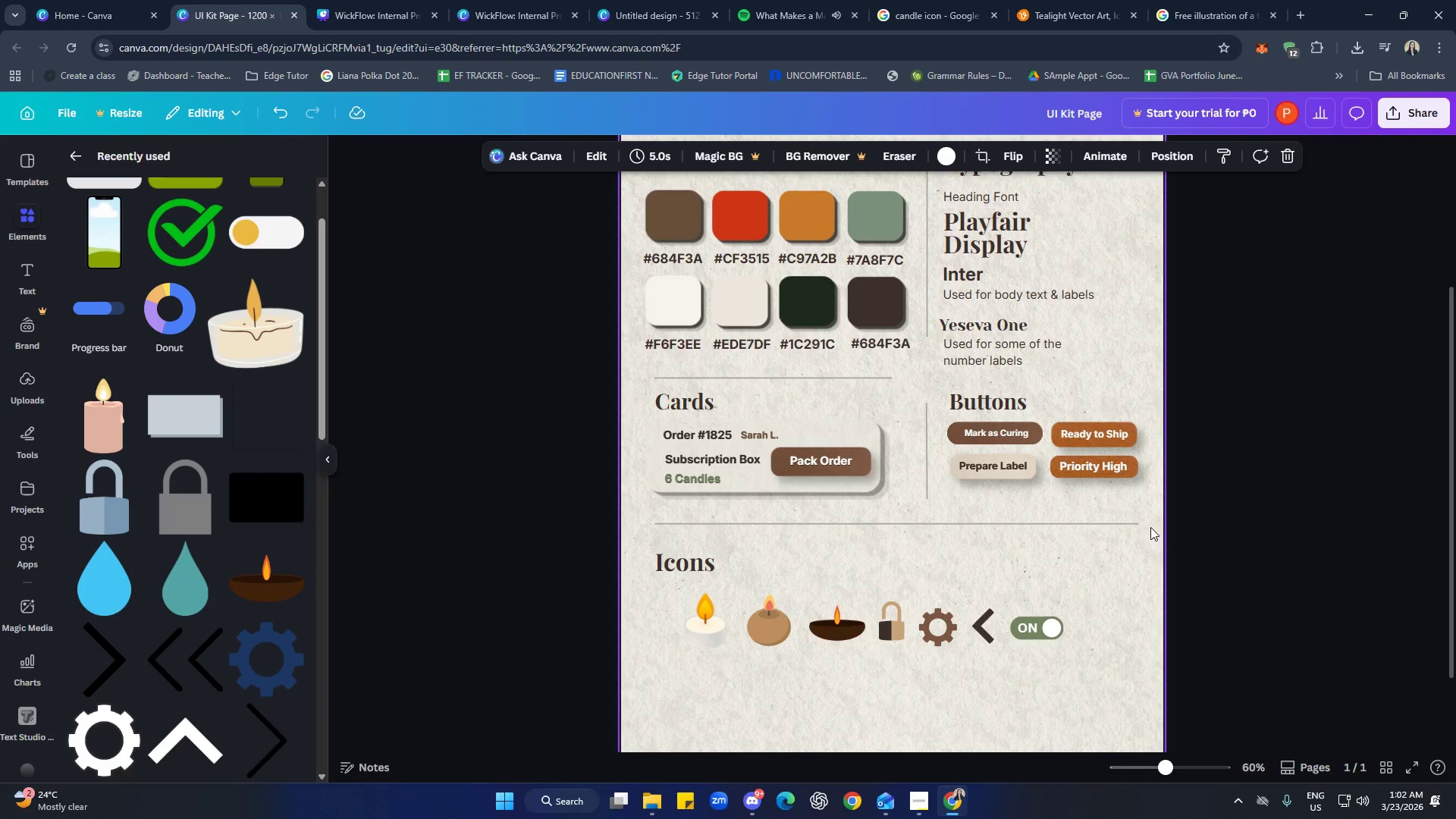 
left_click([340, 0])
 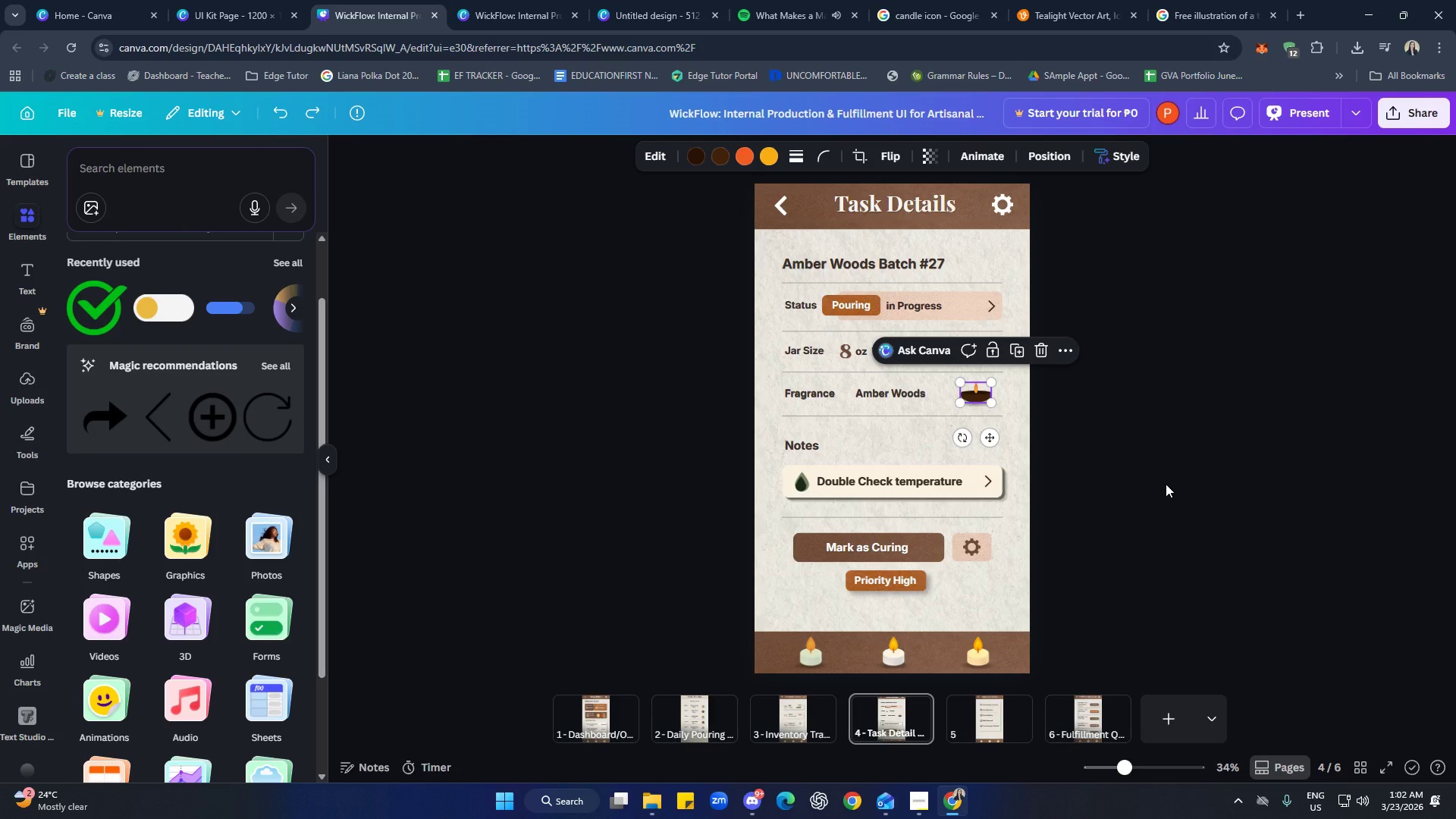 
scroll: coordinate [1178, 487], scroll_direction: up, amount: 2.0
 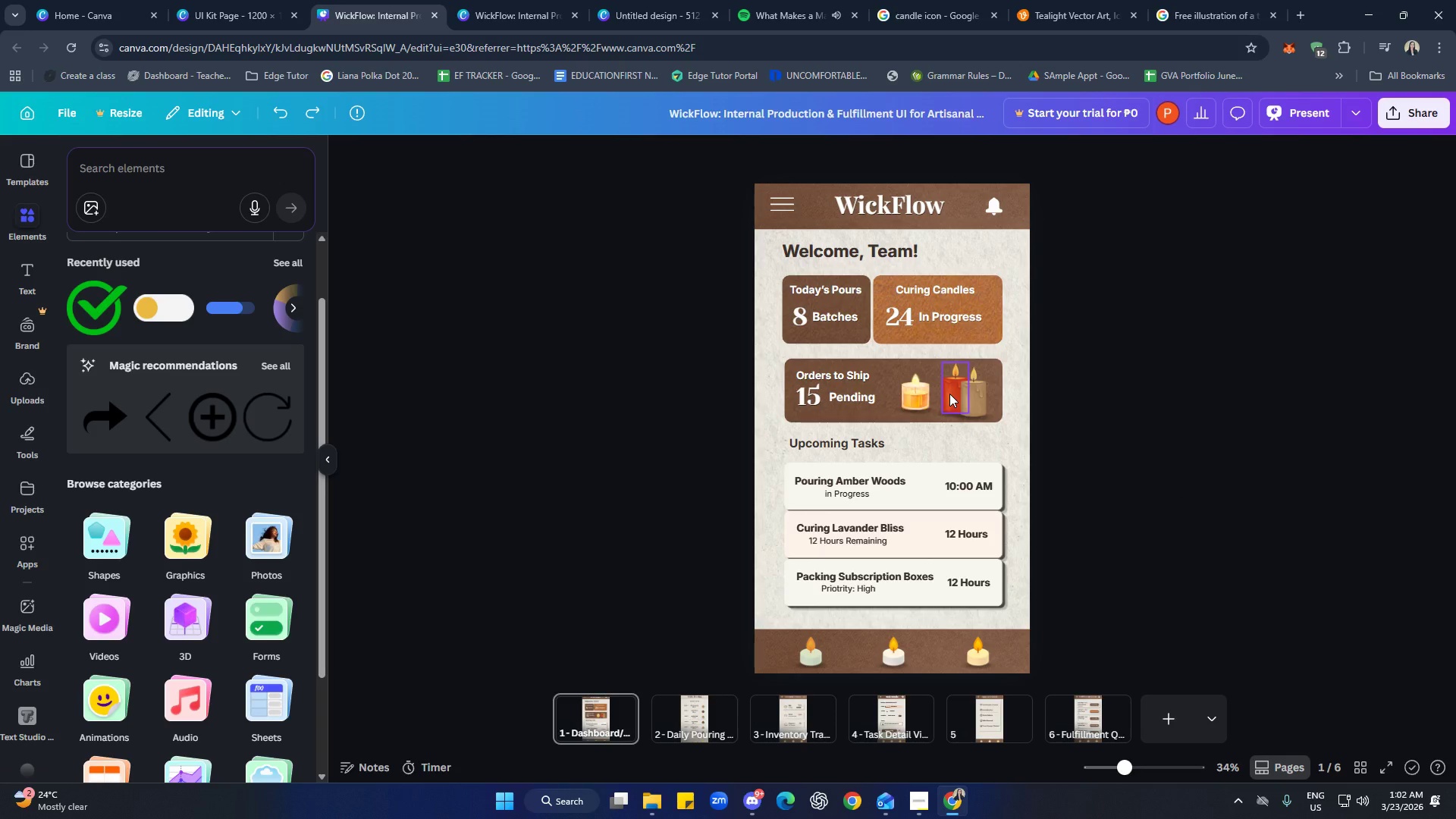 
left_click([949, 394])
 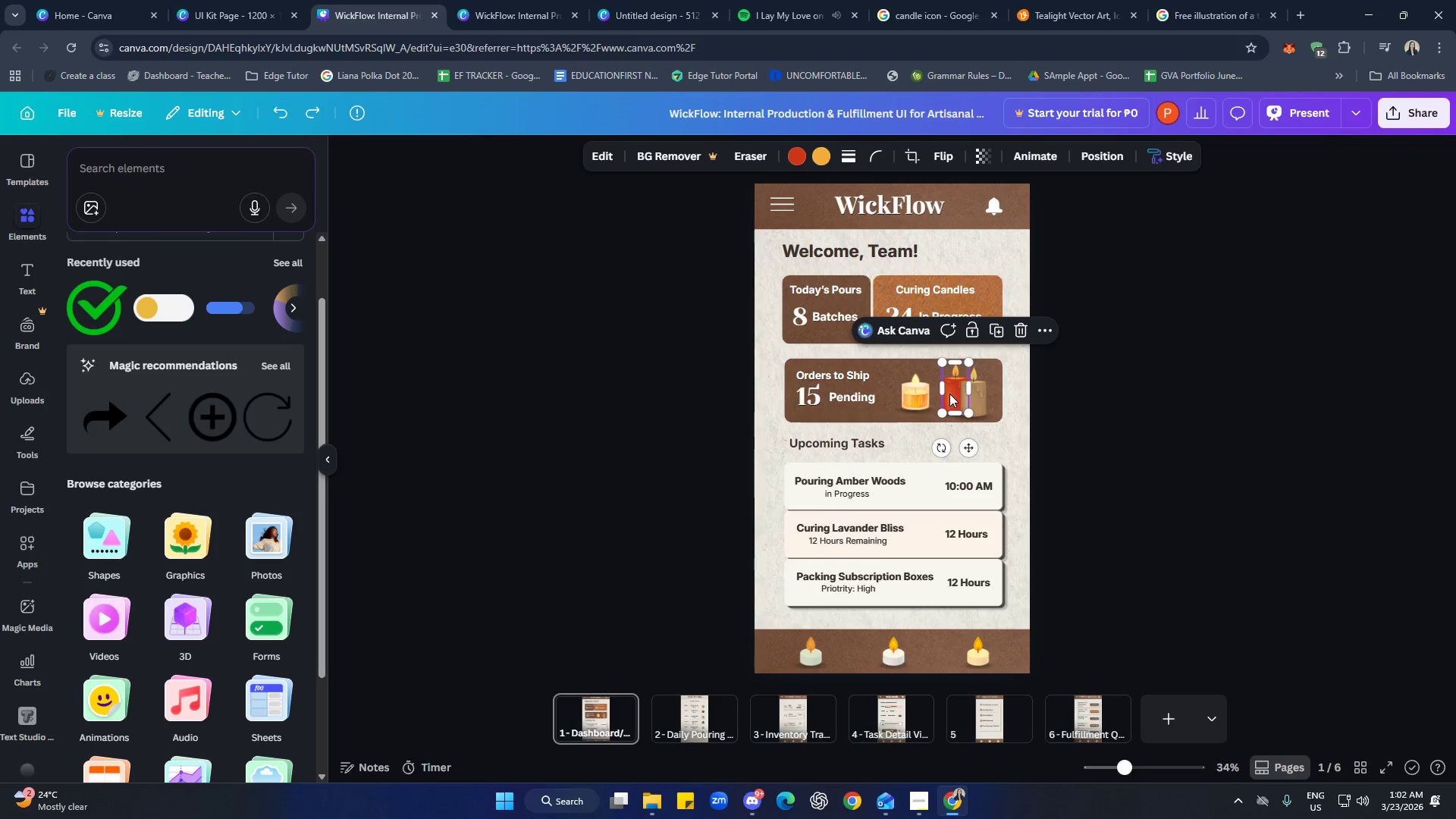 
hold_key(key=ShiftLeft, duration=1.5)
left_click([976, 399])
 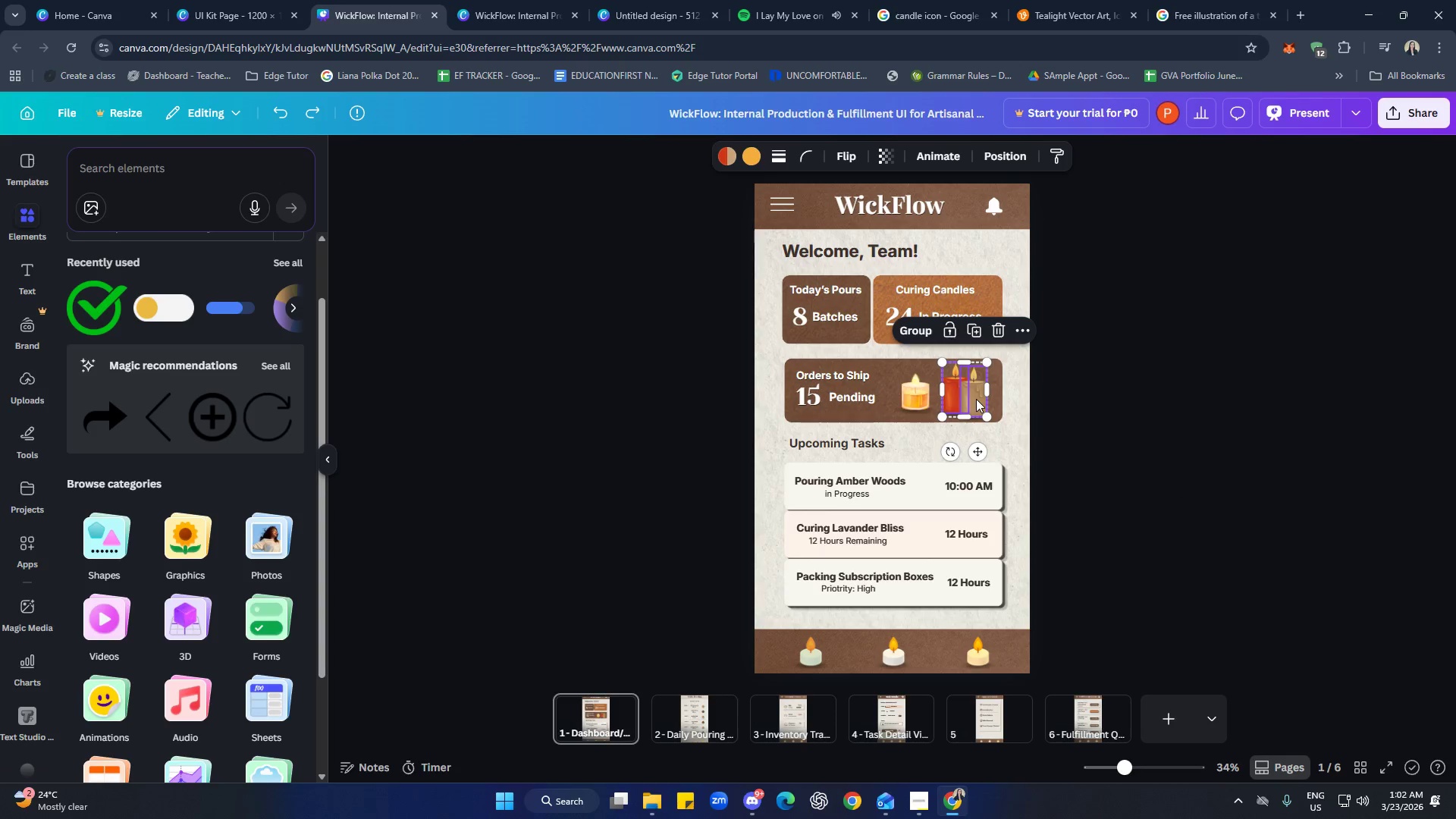 
hold_key(key=ShiftLeft, duration=0.98)
left_click([916, 395])
 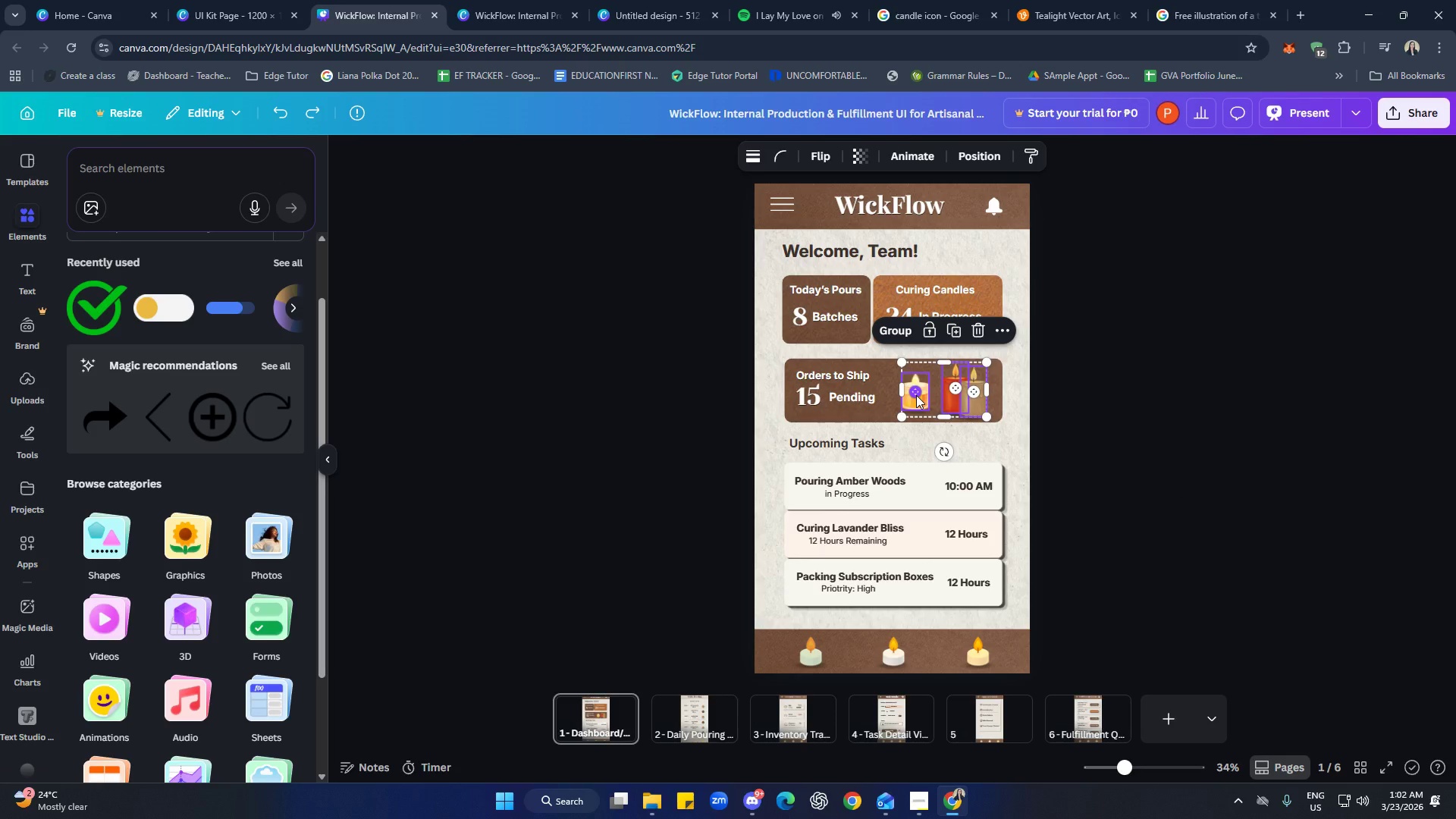 
key(Control+C)
 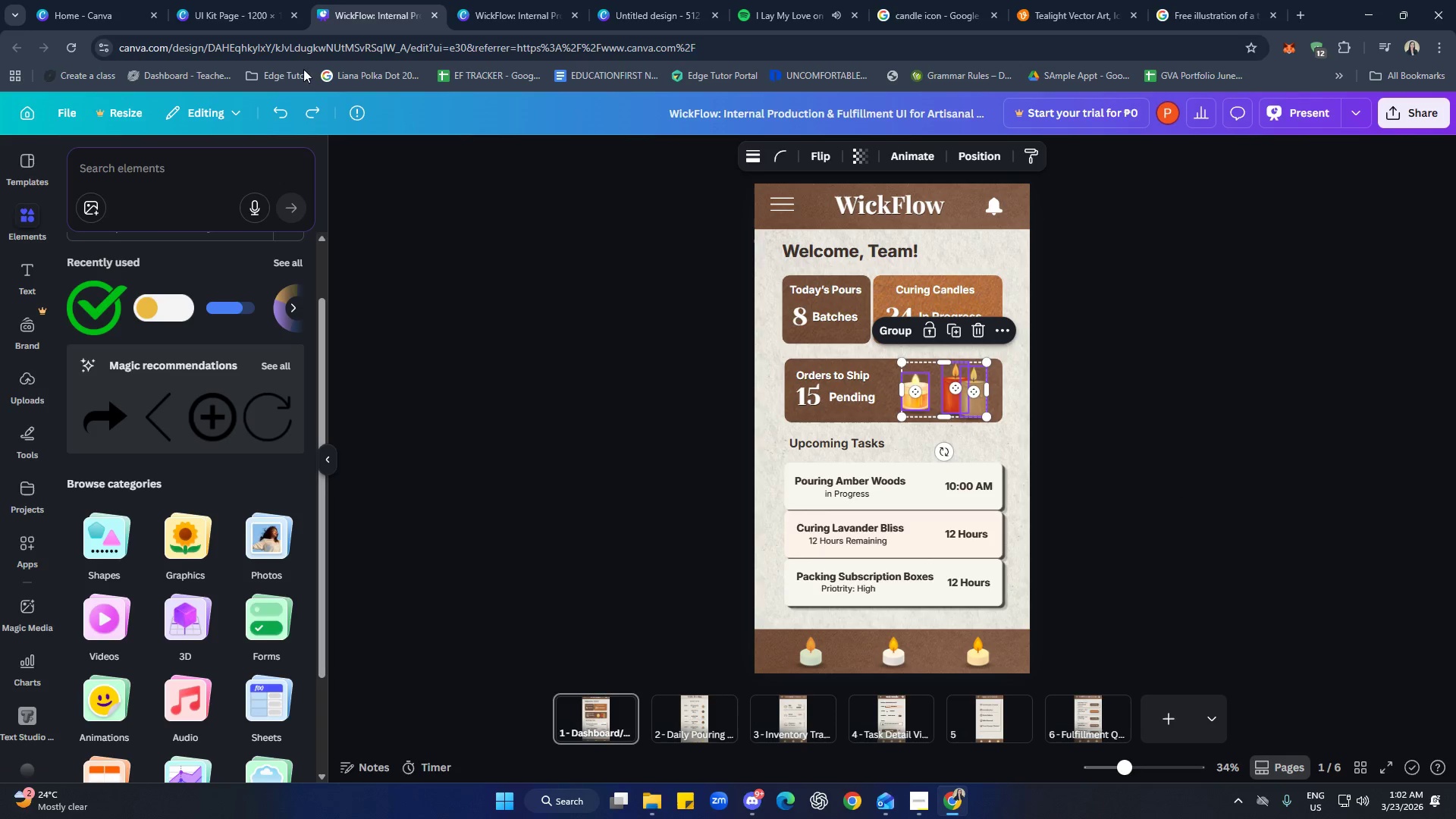 
left_click([219, 0])
 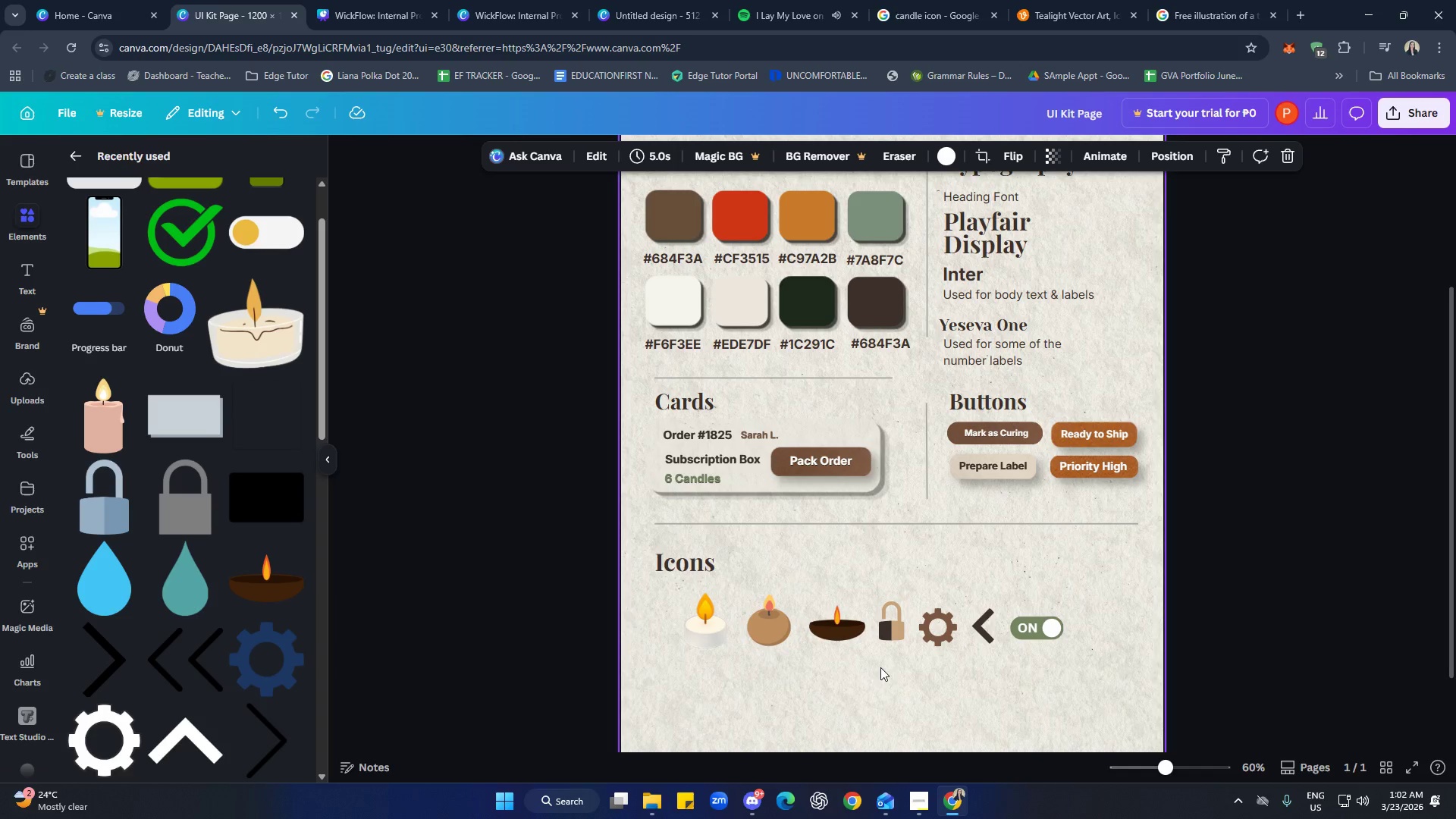 
left_click([881, 679])
 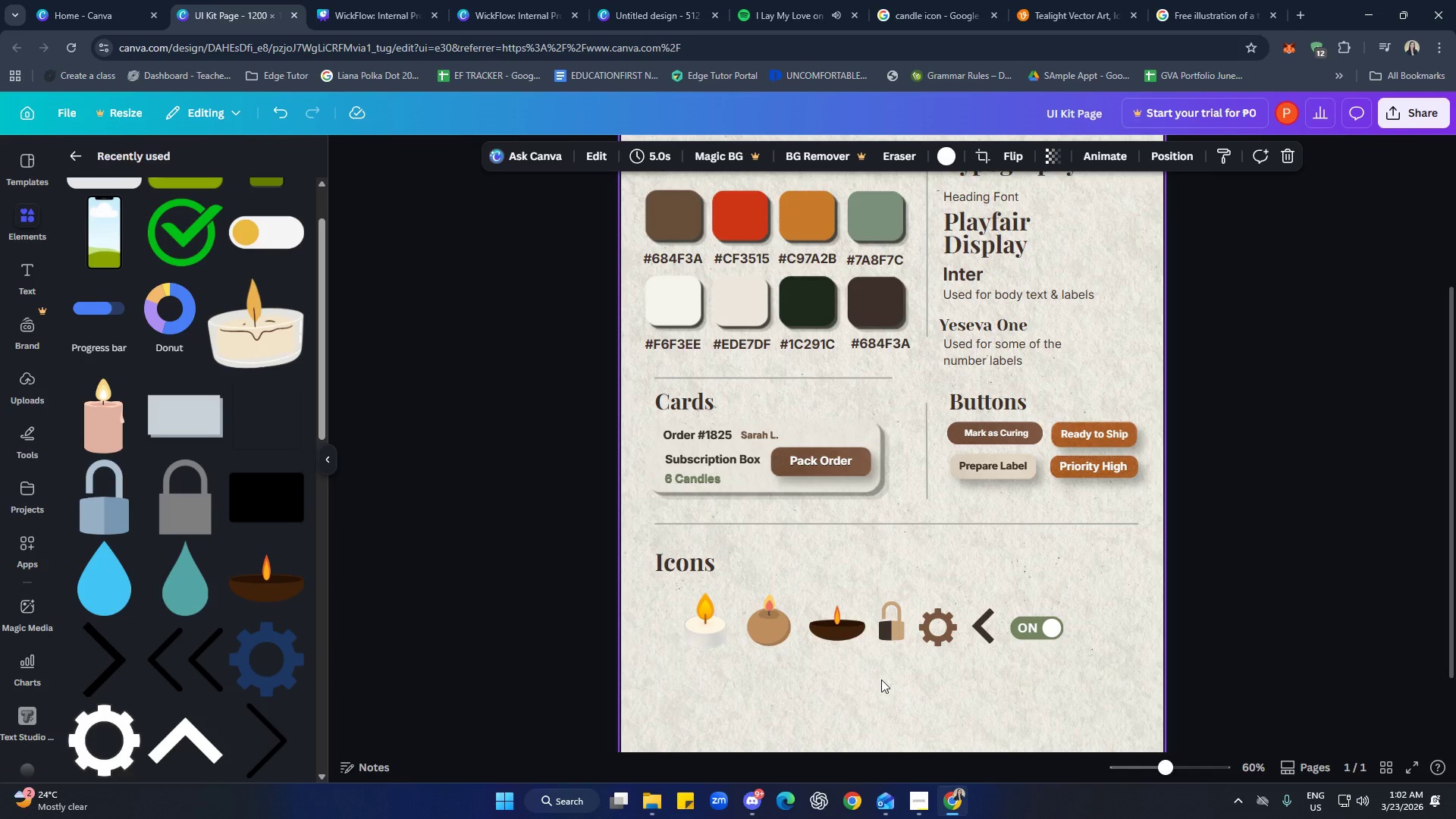 
key(Control+ControlLeft)
 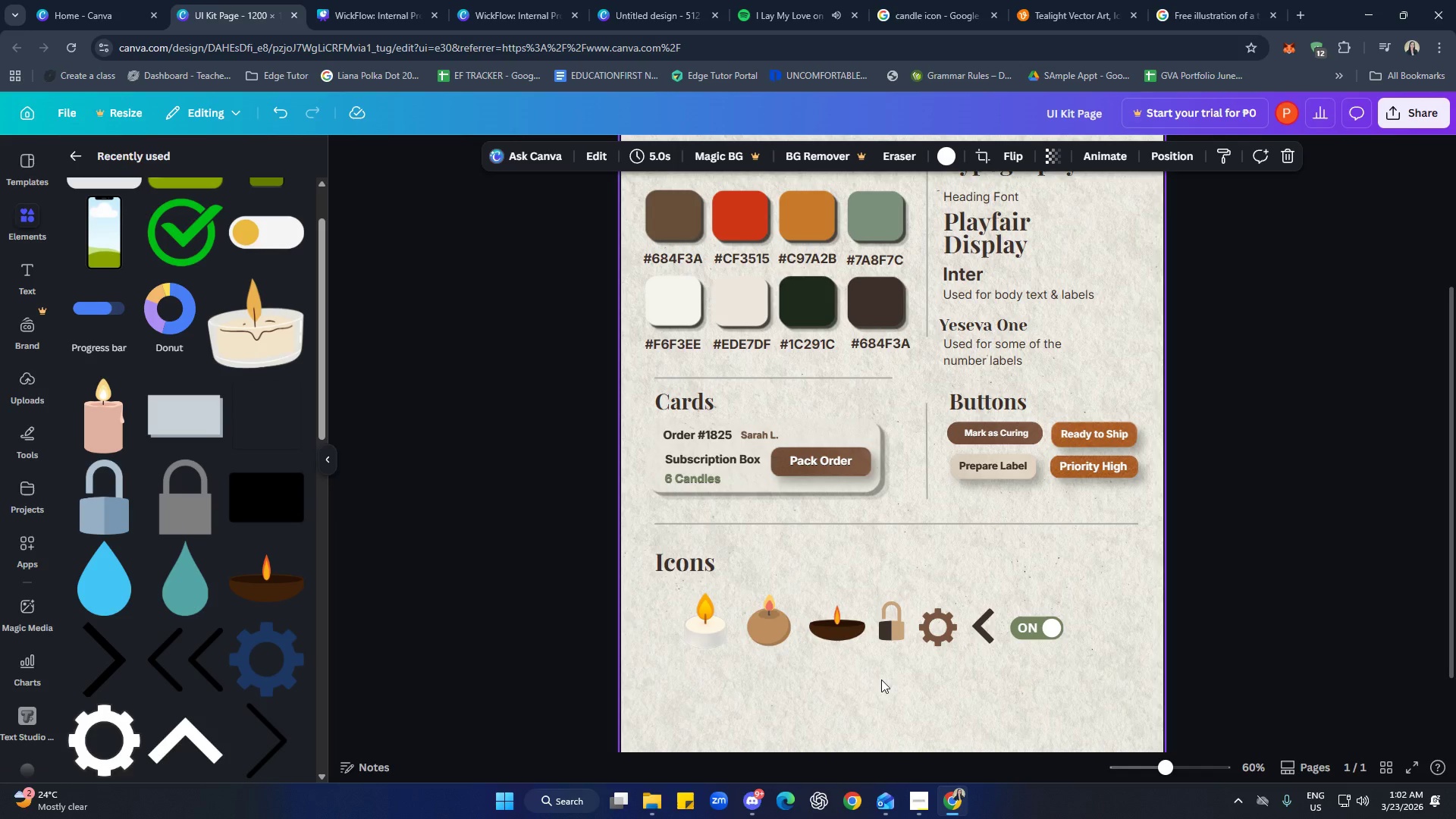 
key(Control+V)
 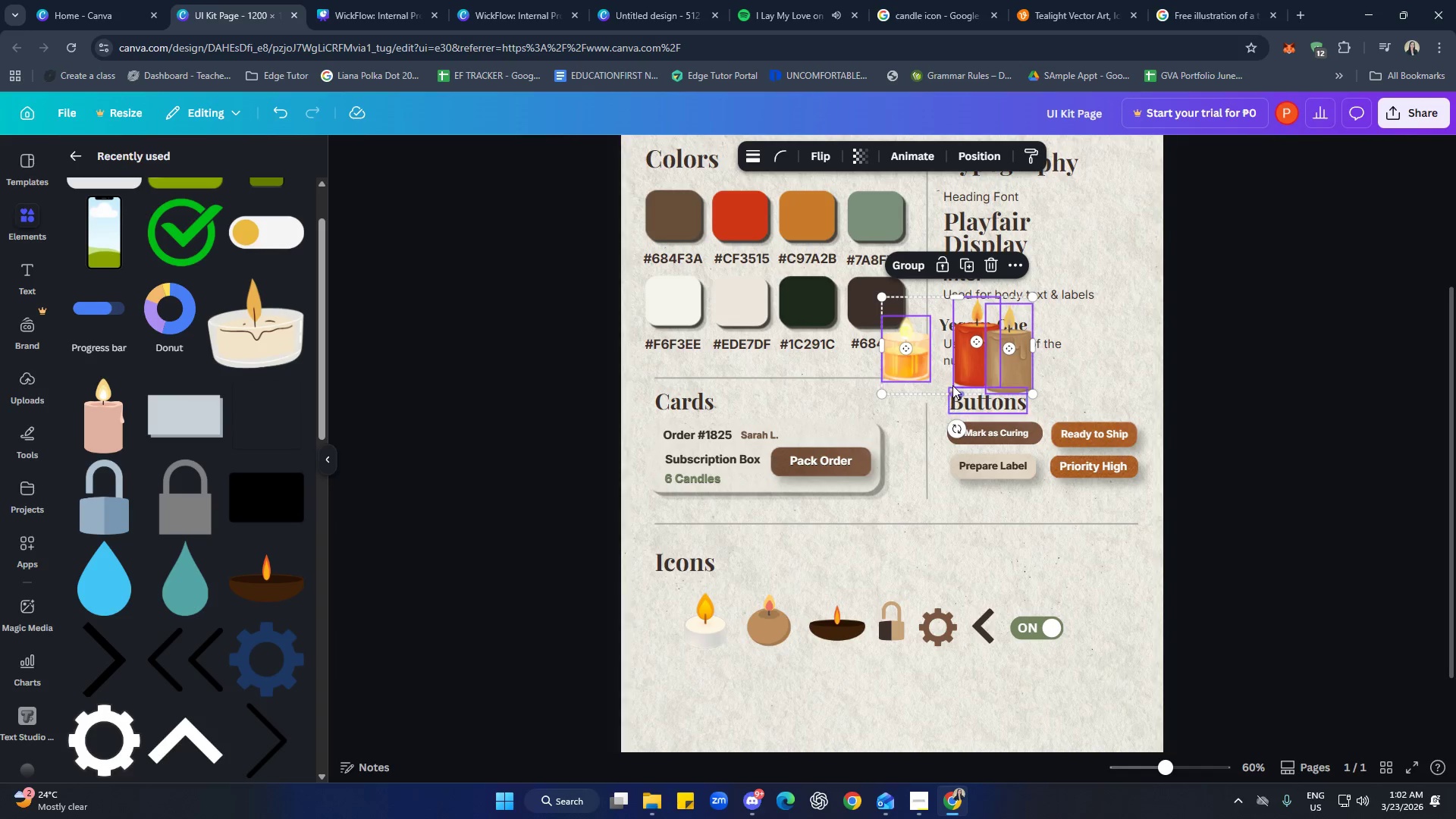 
left_click_drag(start_coordinate=[965, 372], to_coordinate=[916, 570])
 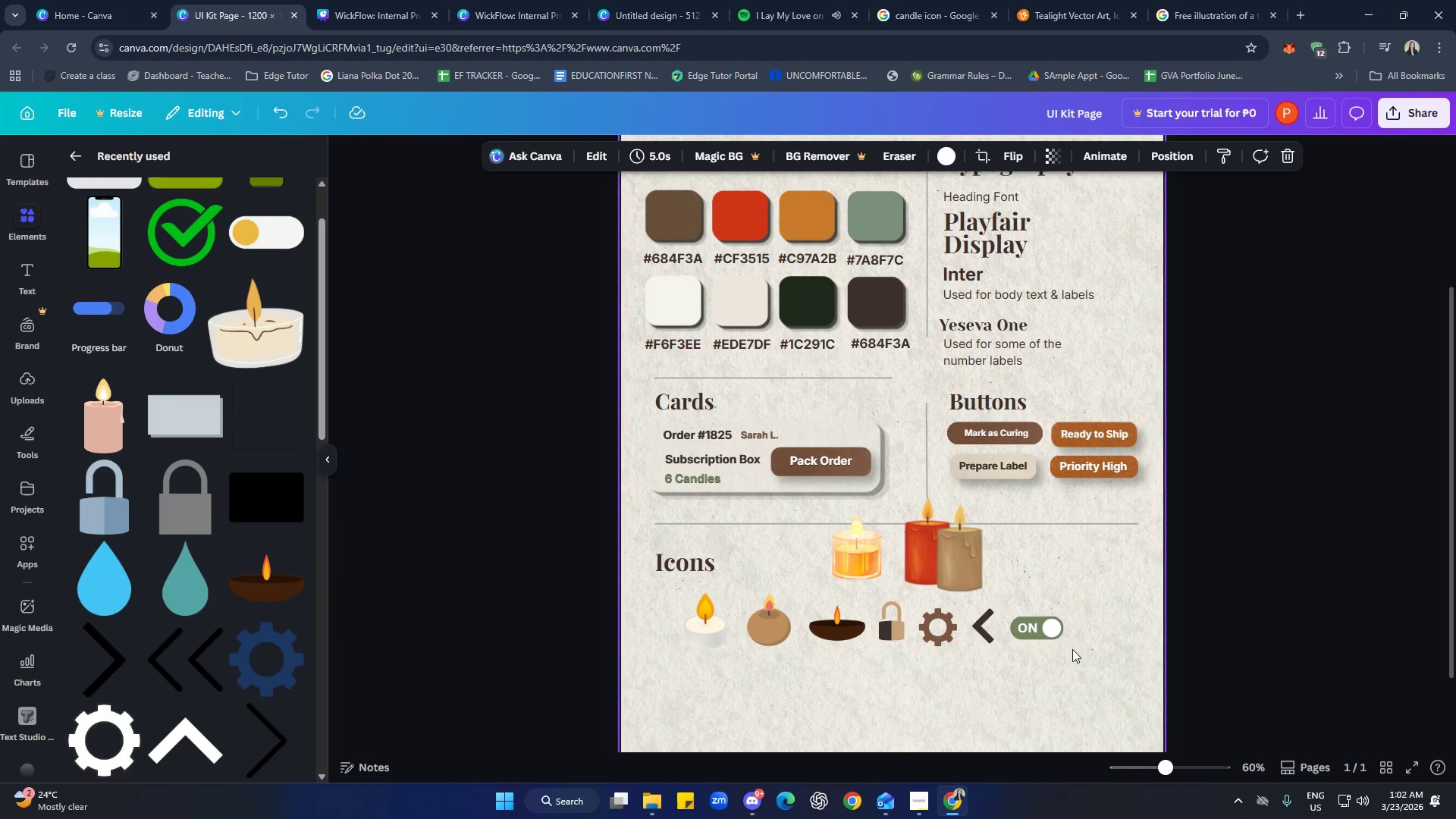 
left_click_drag(start_coordinate=[1099, 633], to_coordinate=[887, 632])
 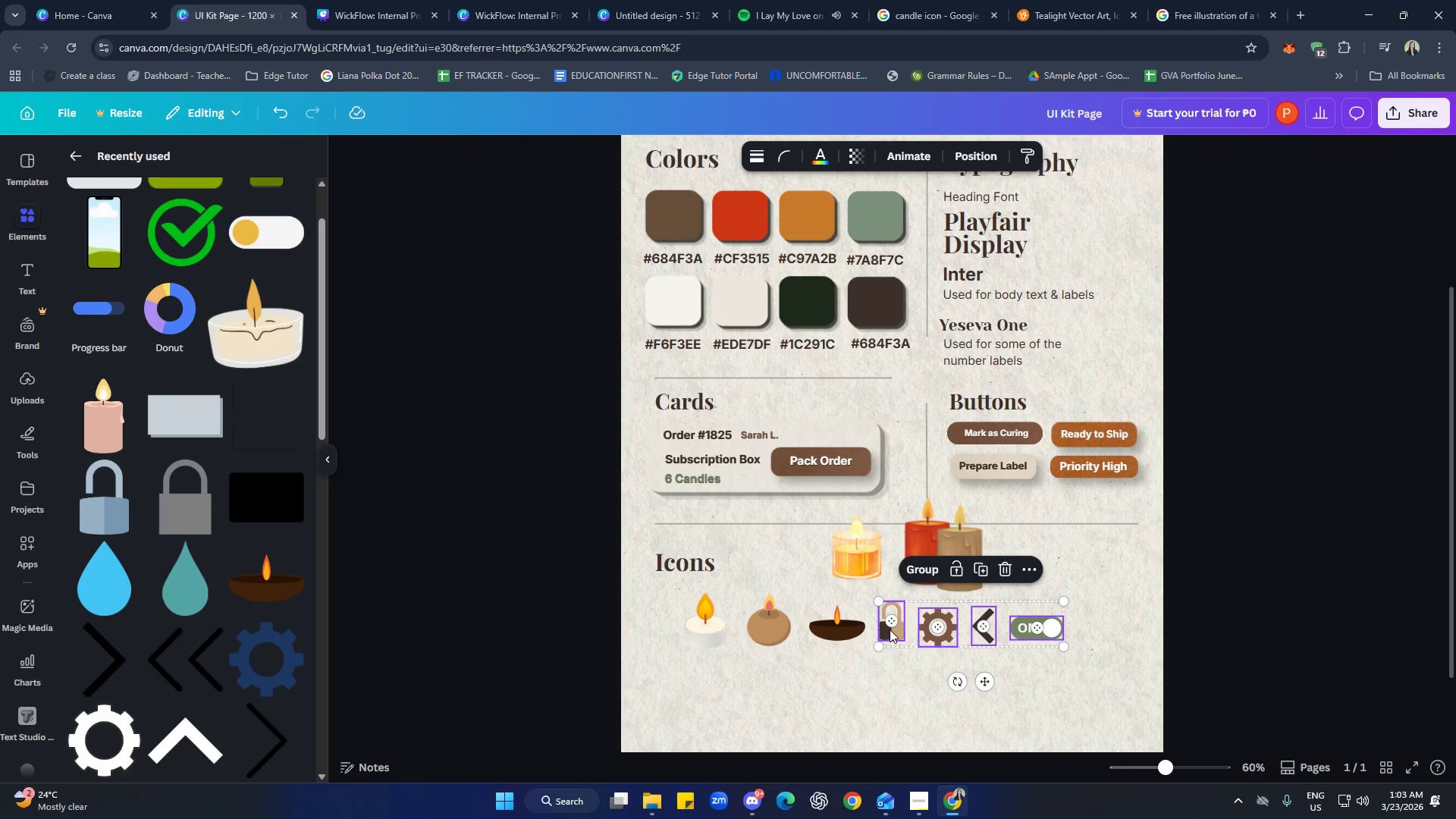 
left_click_drag(start_coordinate=[890, 629], to_coordinate=[933, 629])
 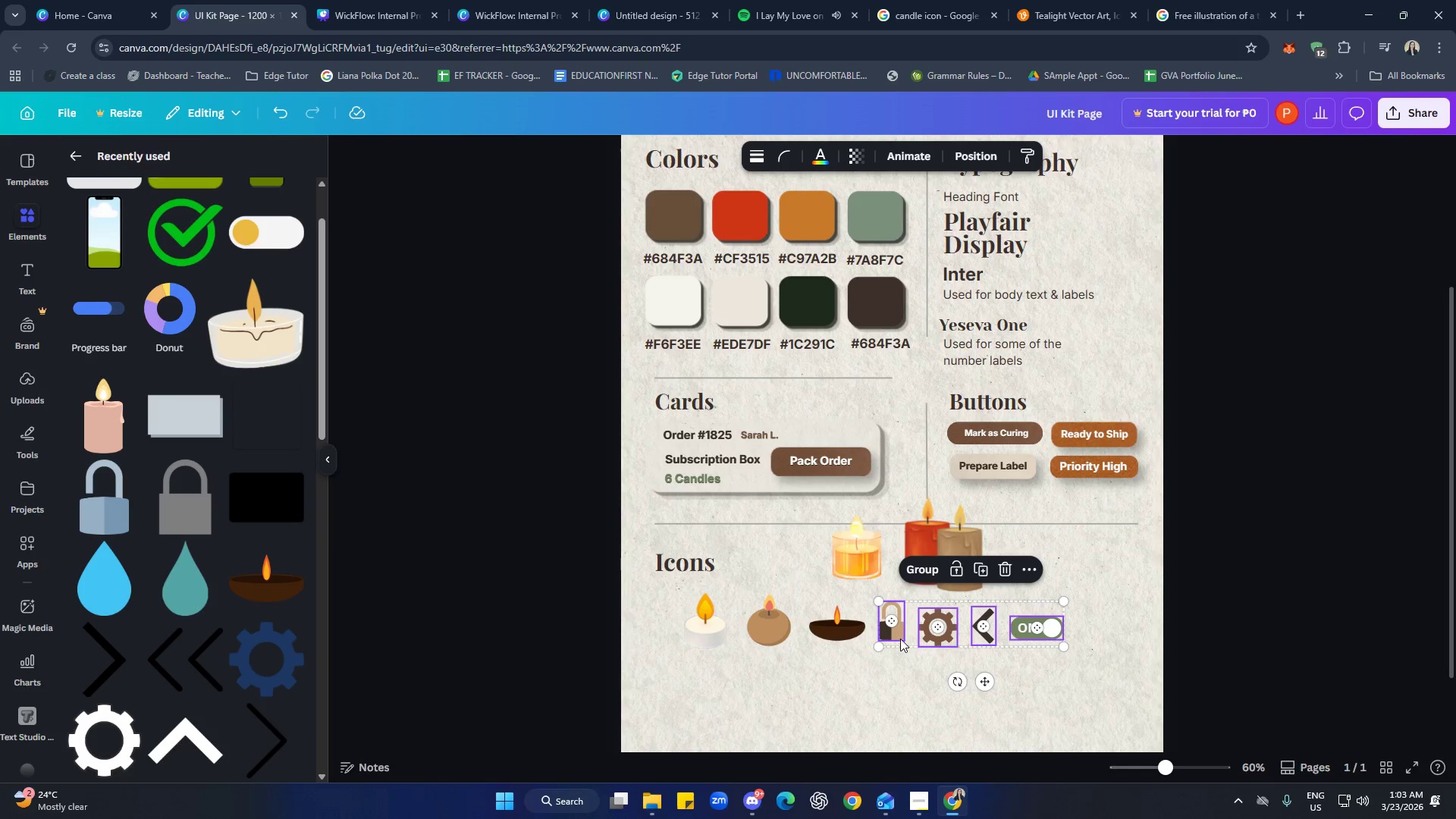 
left_click_drag(start_coordinate=[895, 637], to_coordinate=[937, 638])
 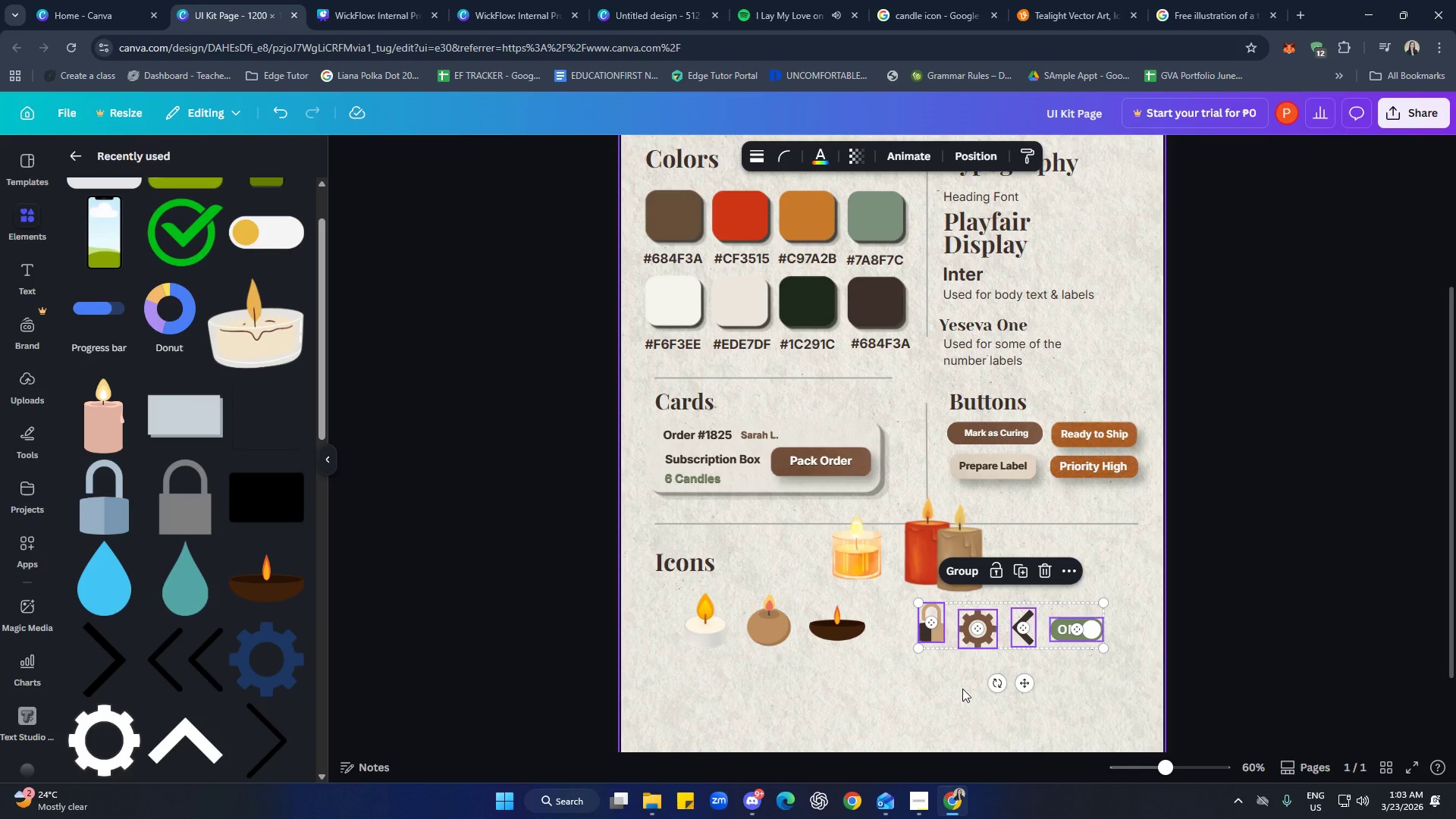 
left_click([960, 689])
 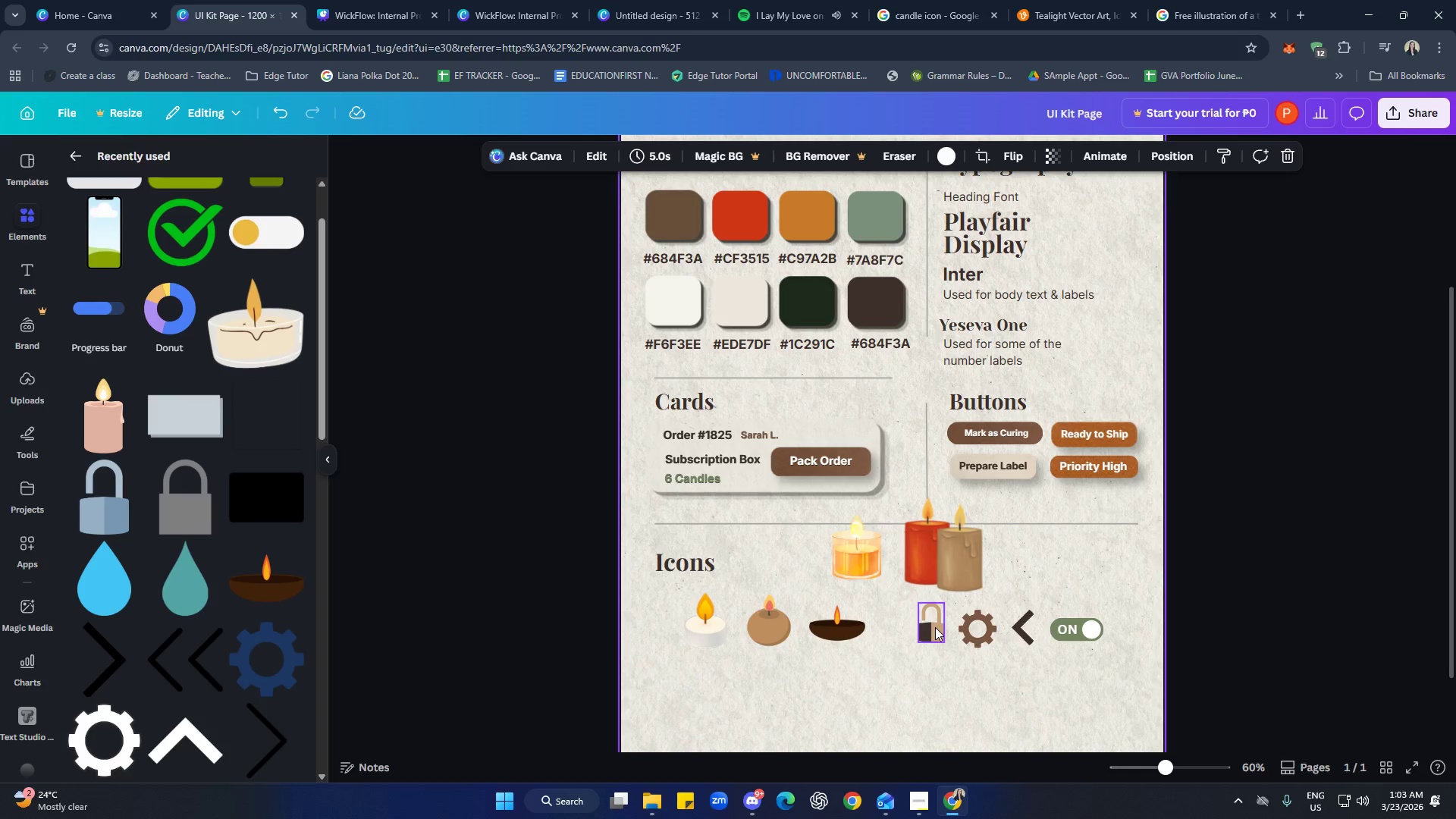 
left_click([984, 636])
 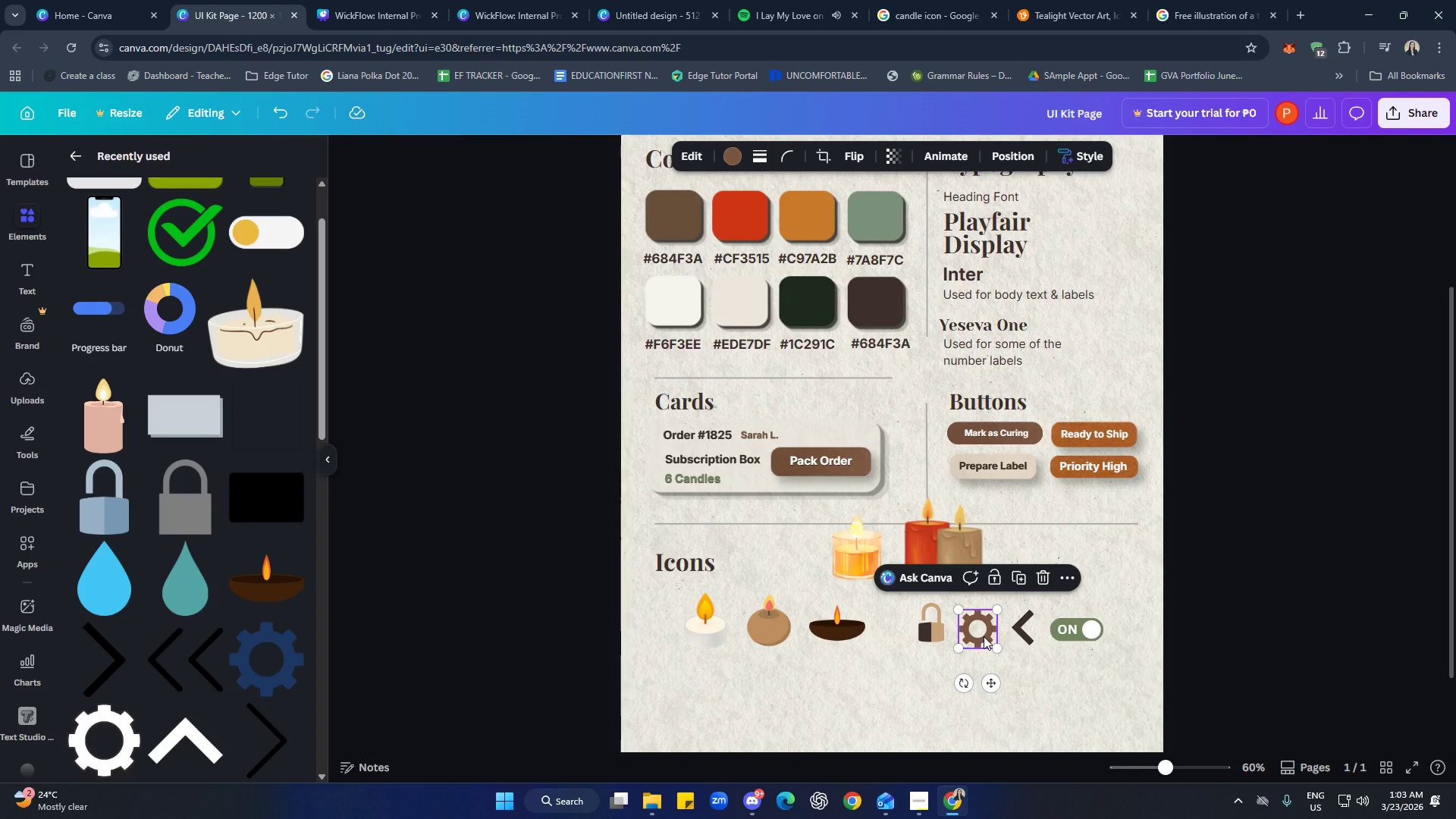 
key(Delete)
 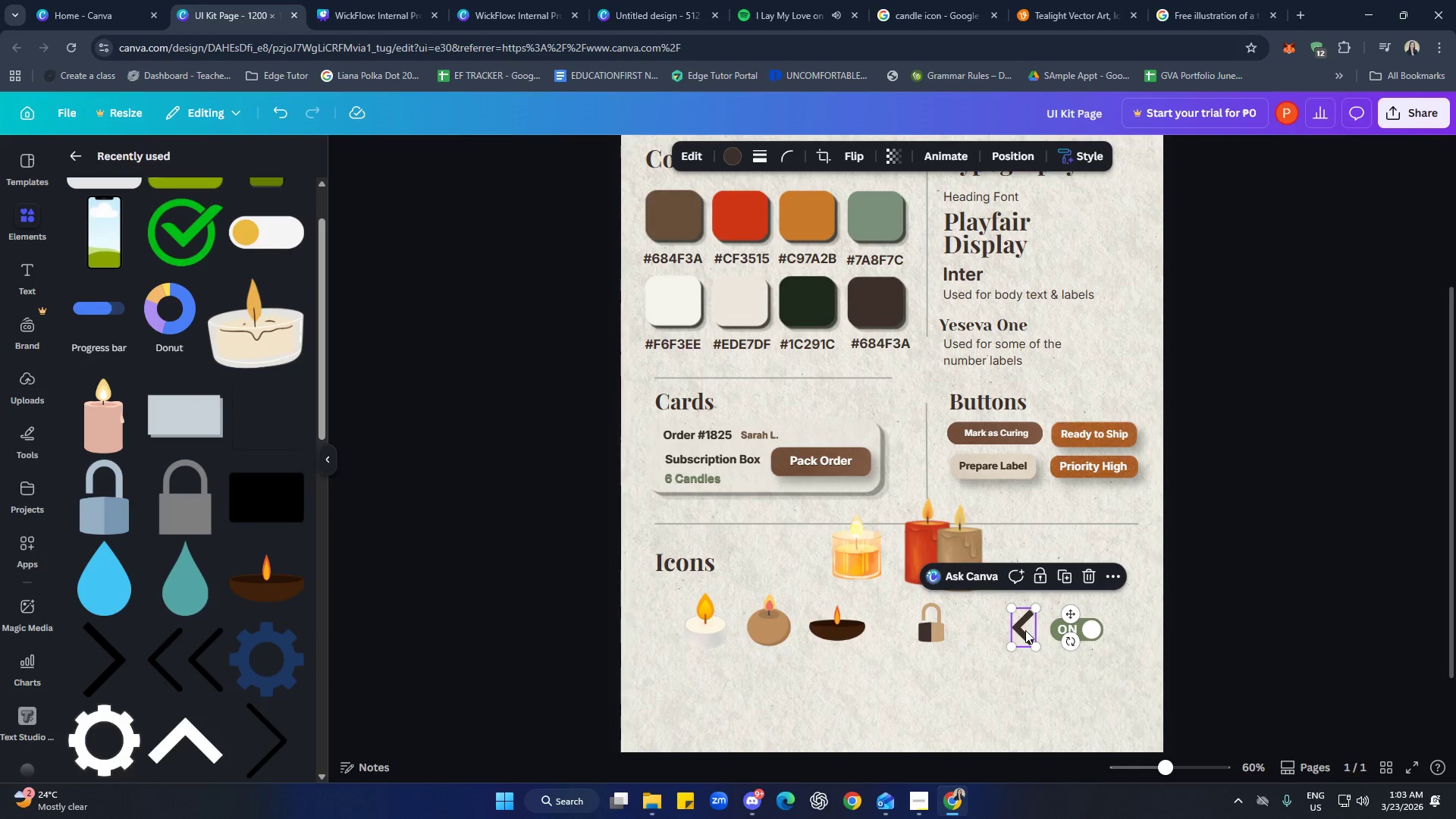 
key(Delete)
 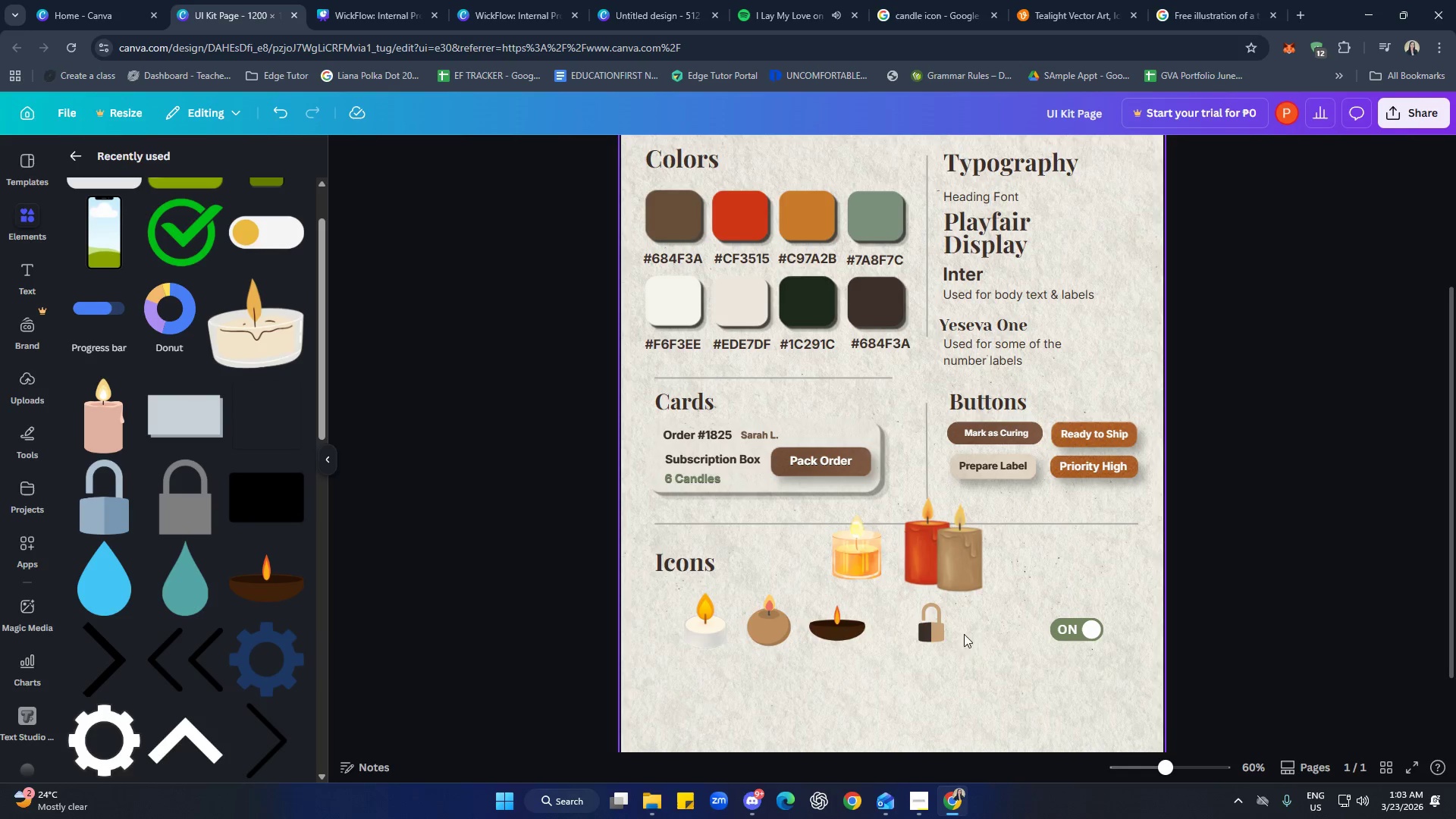 
left_click_drag(start_coordinate=[940, 631], to_coordinate=[1025, 636])
 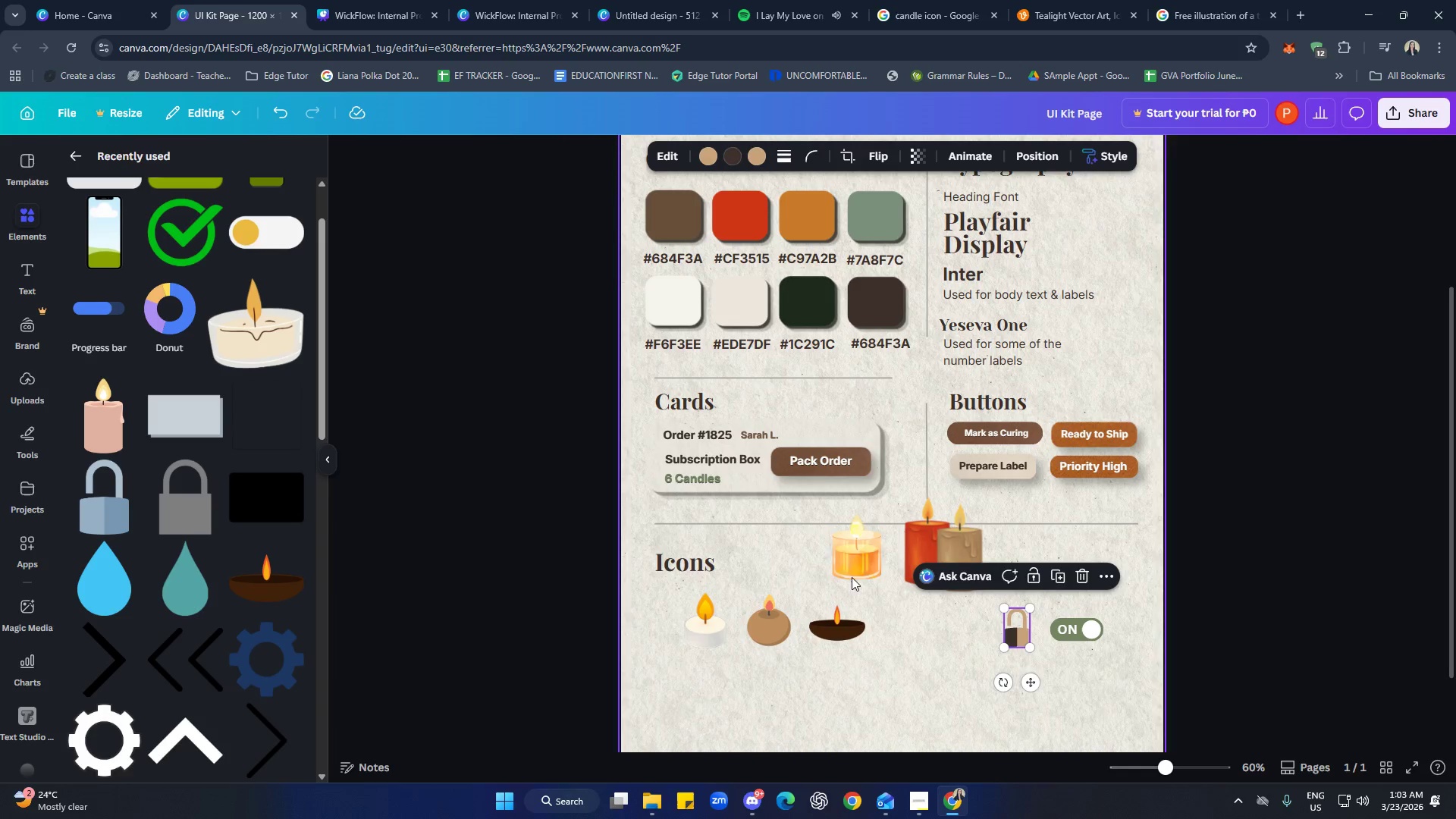 
left_click_drag(start_coordinate=[849, 556], to_coordinate=[920, 645])
 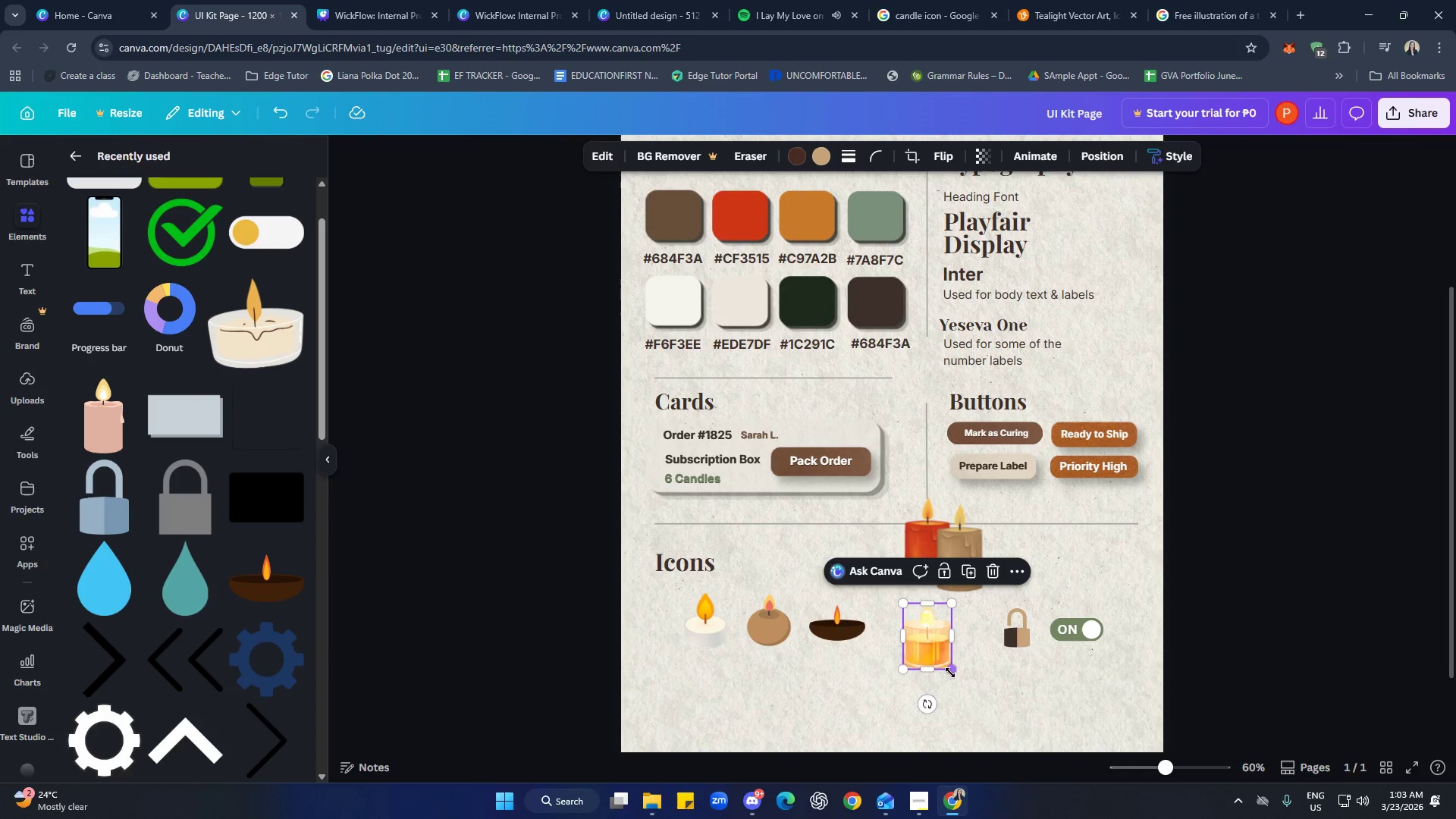 
left_click_drag(start_coordinate=[950, 670], to_coordinate=[921, 645])
 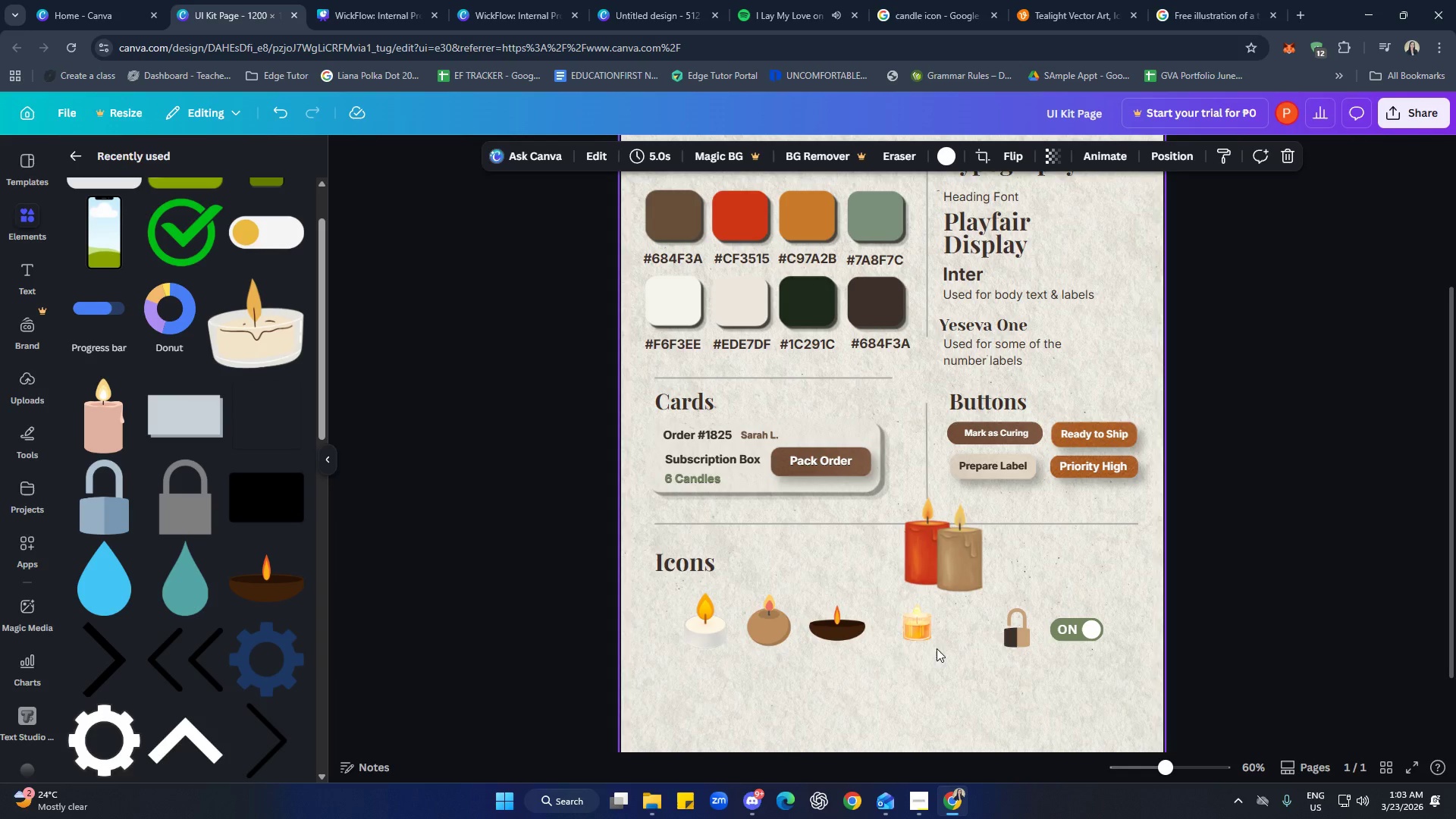 
double_click([922, 632])
 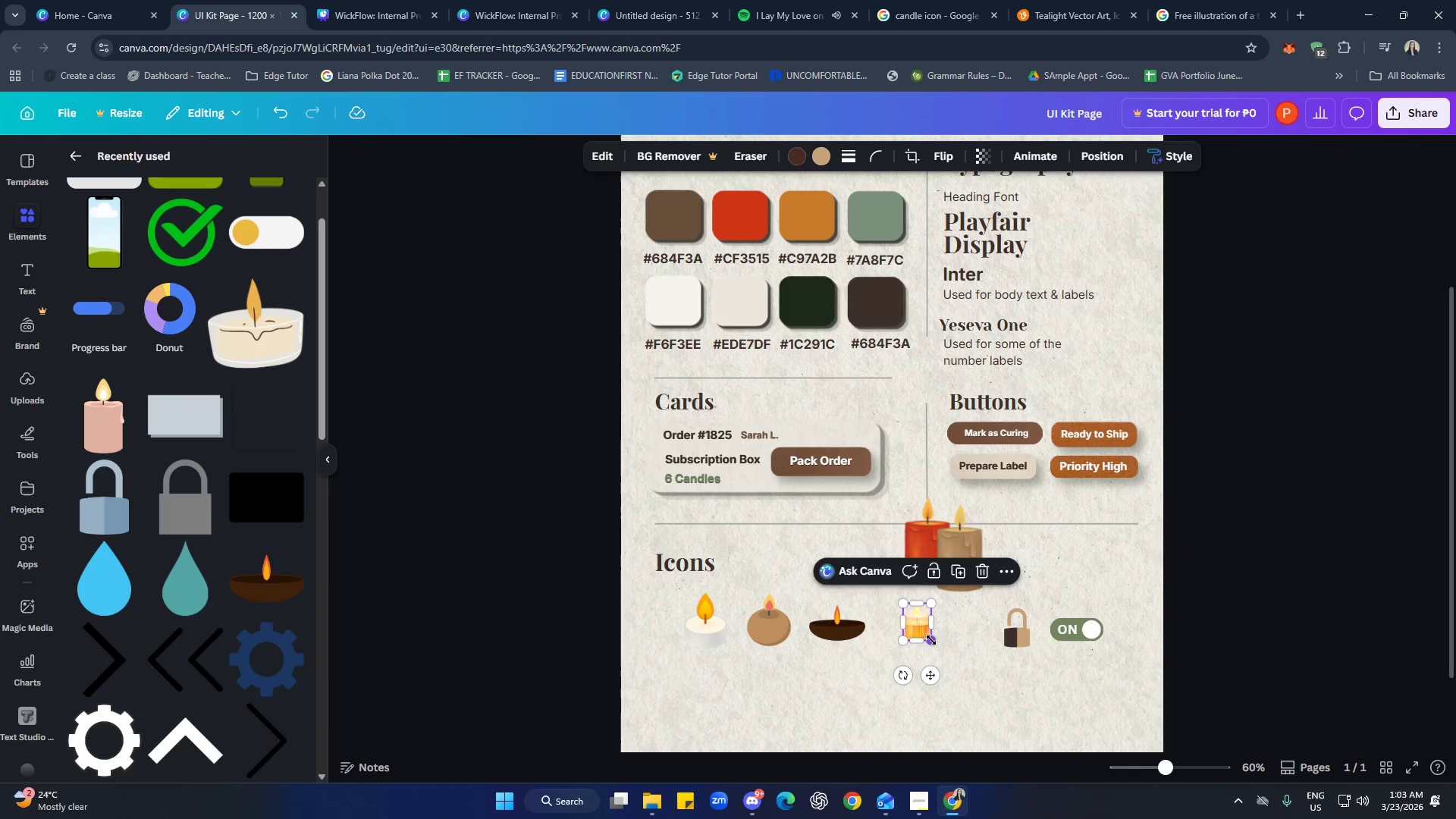 
left_click_drag(start_coordinate=[932, 640], to_coordinate=[946, 649])
 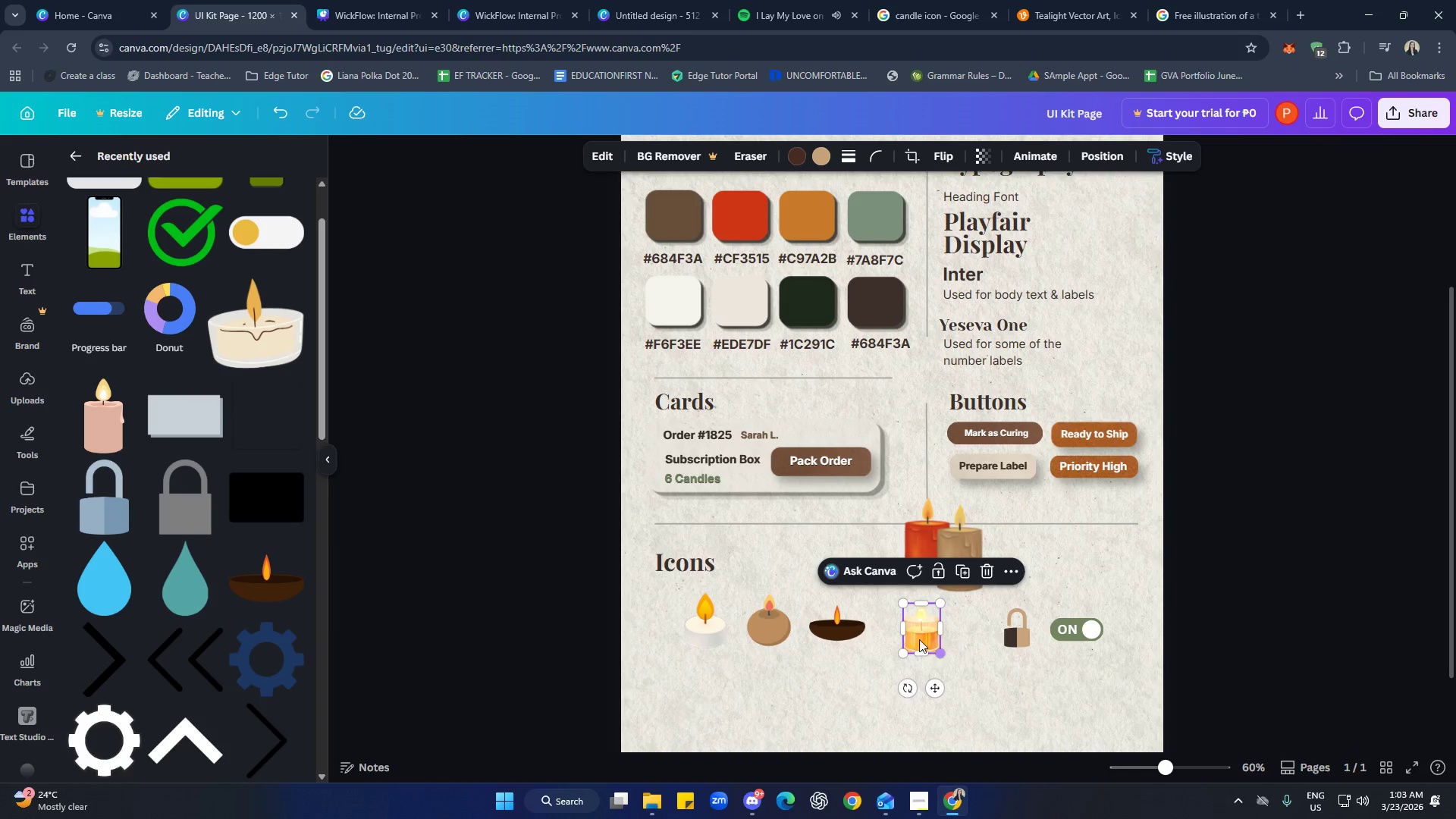 
left_click_drag(start_coordinate=[912, 635], to_coordinate=[891, 626])
 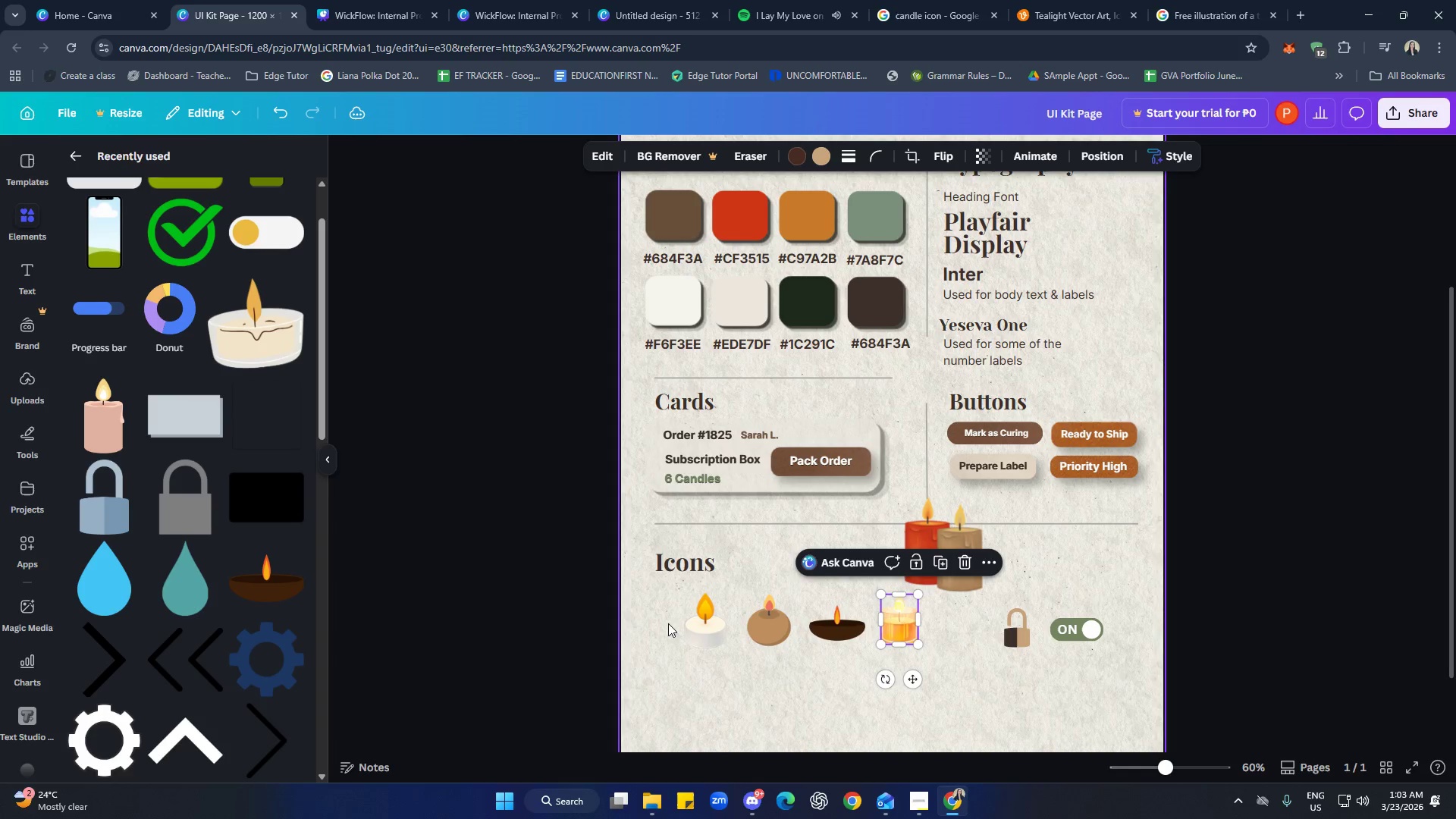 
left_click_drag(start_coordinate=[657, 623], to_coordinate=[914, 638])
 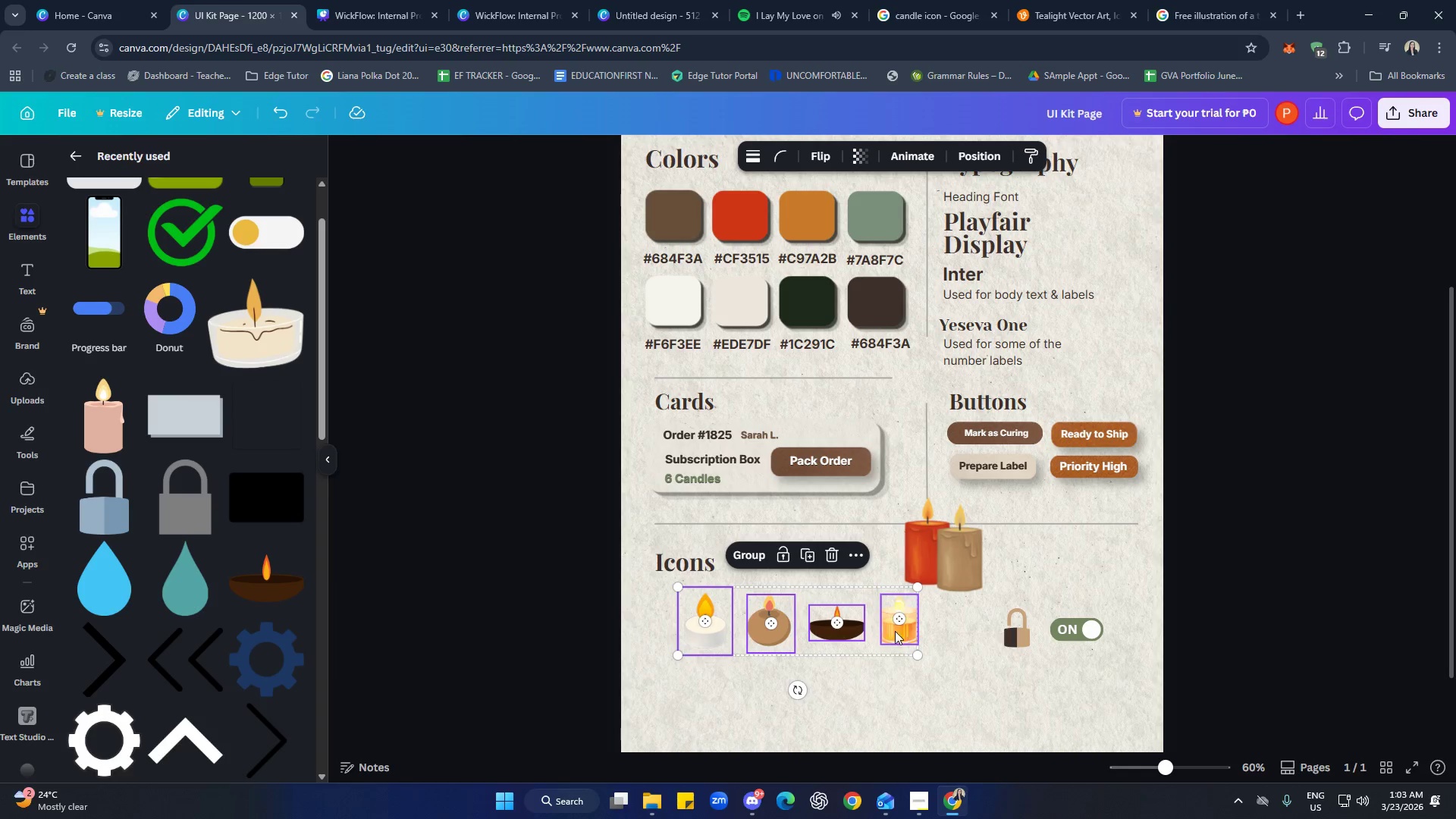 
left_click_drag(start_coordinate=[895, 631], to_coordinate=[873, 633])
 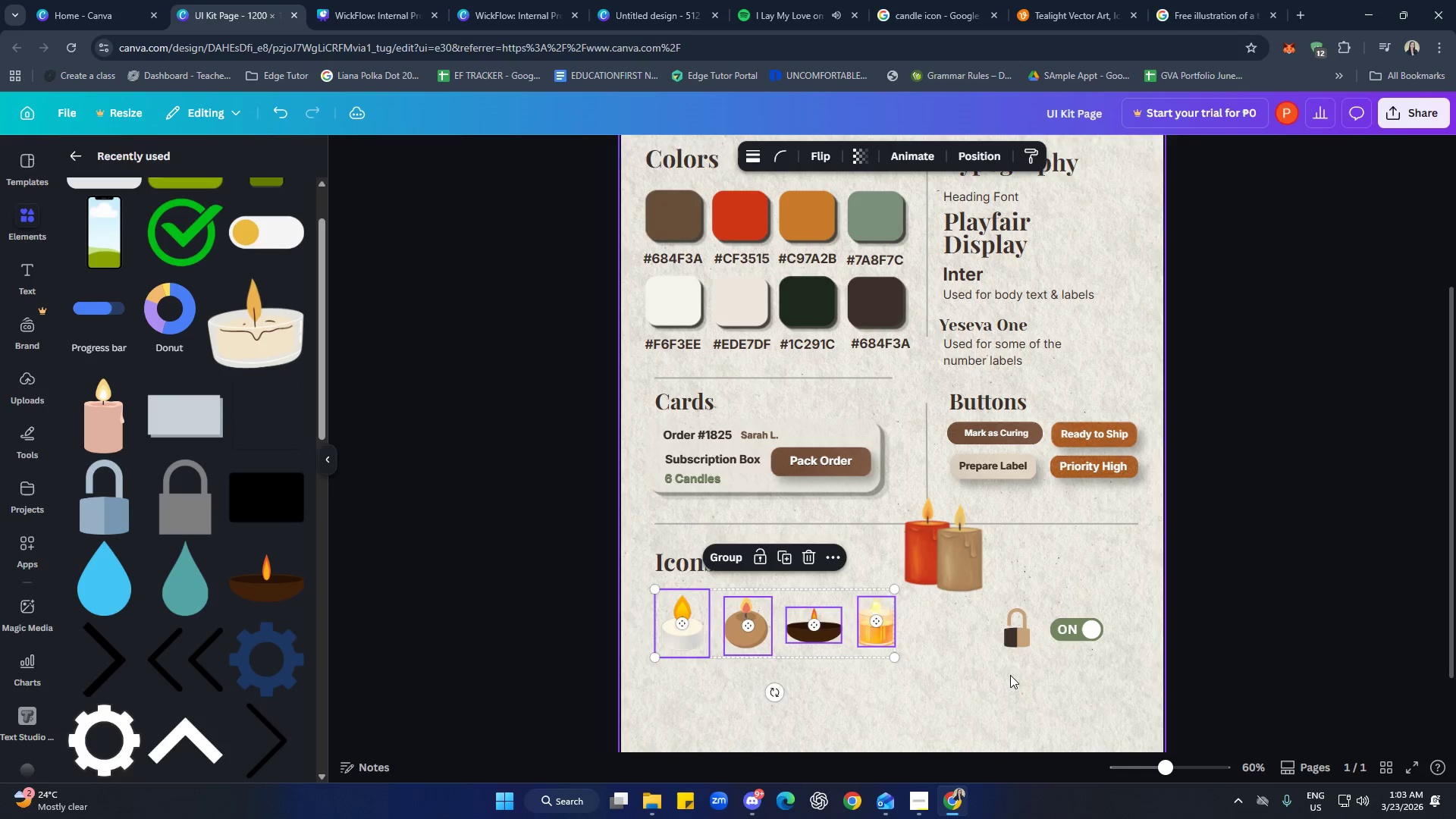 
left_click([1010, 675])
 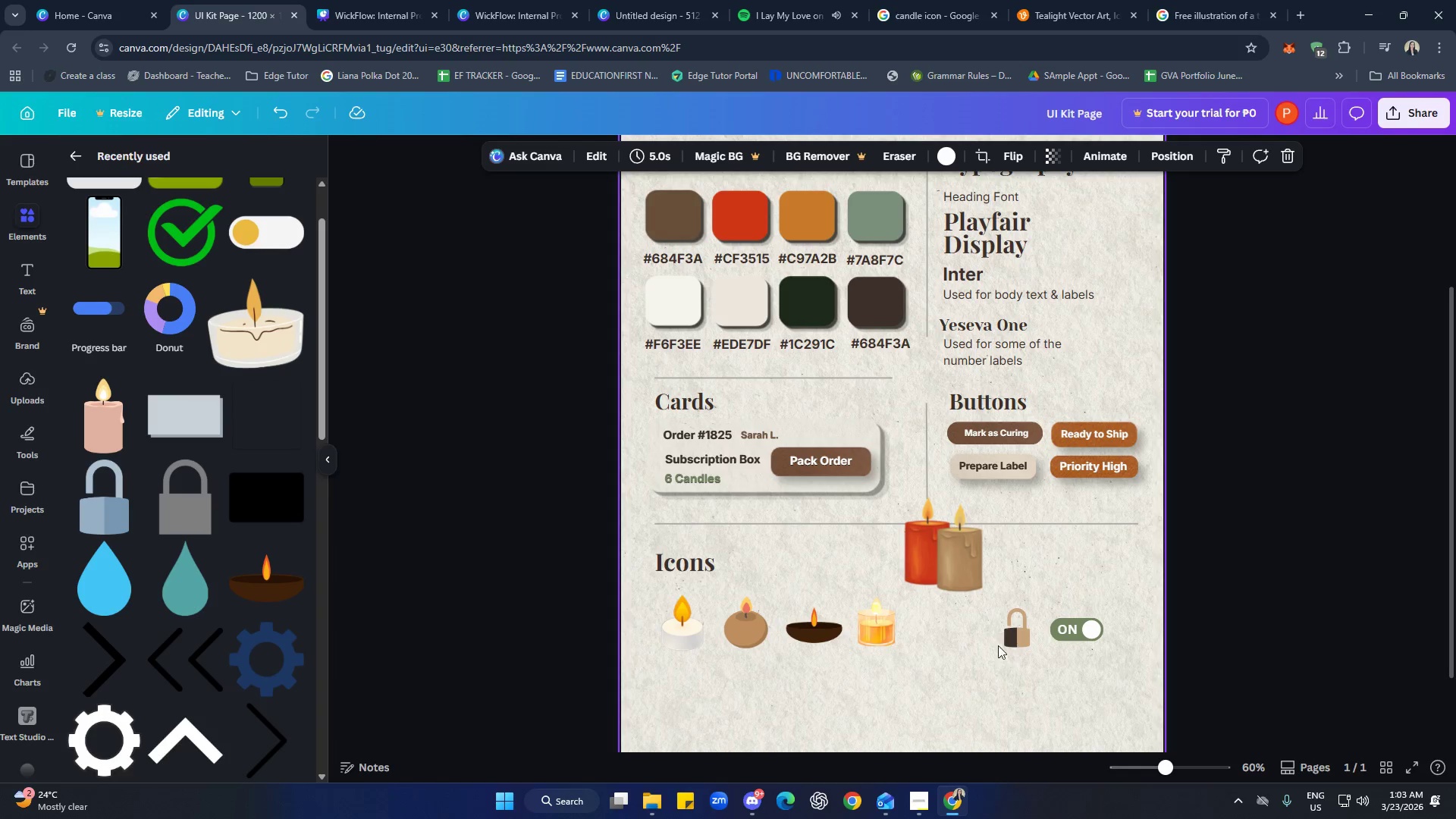 
left_click_drag(start_coordinate=[991, 636], to_coordinate=[1099, 635])
 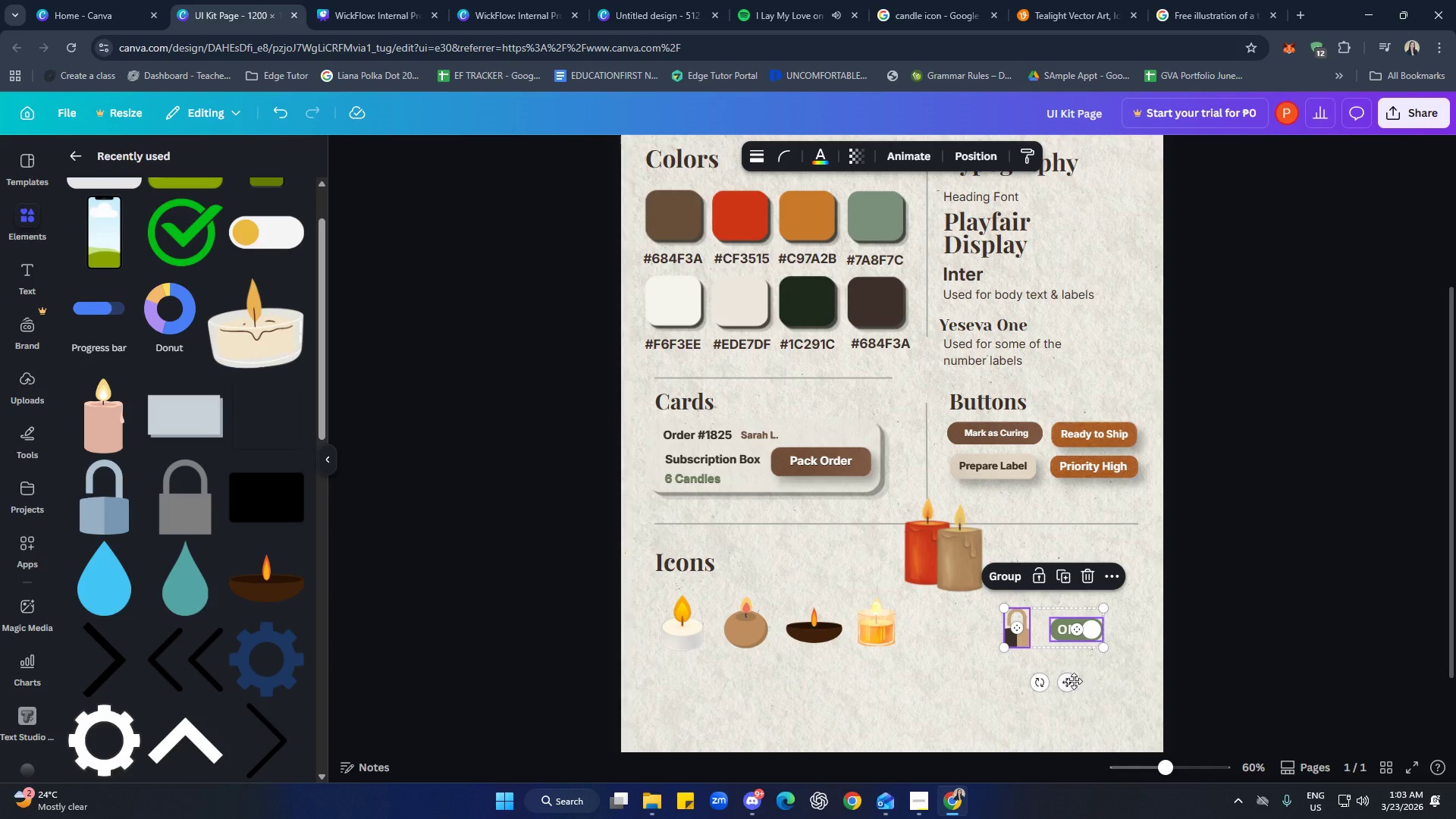 
left_click_drag(start_coordinate=[1071, 681], to_coordinate=[1105, 679])
 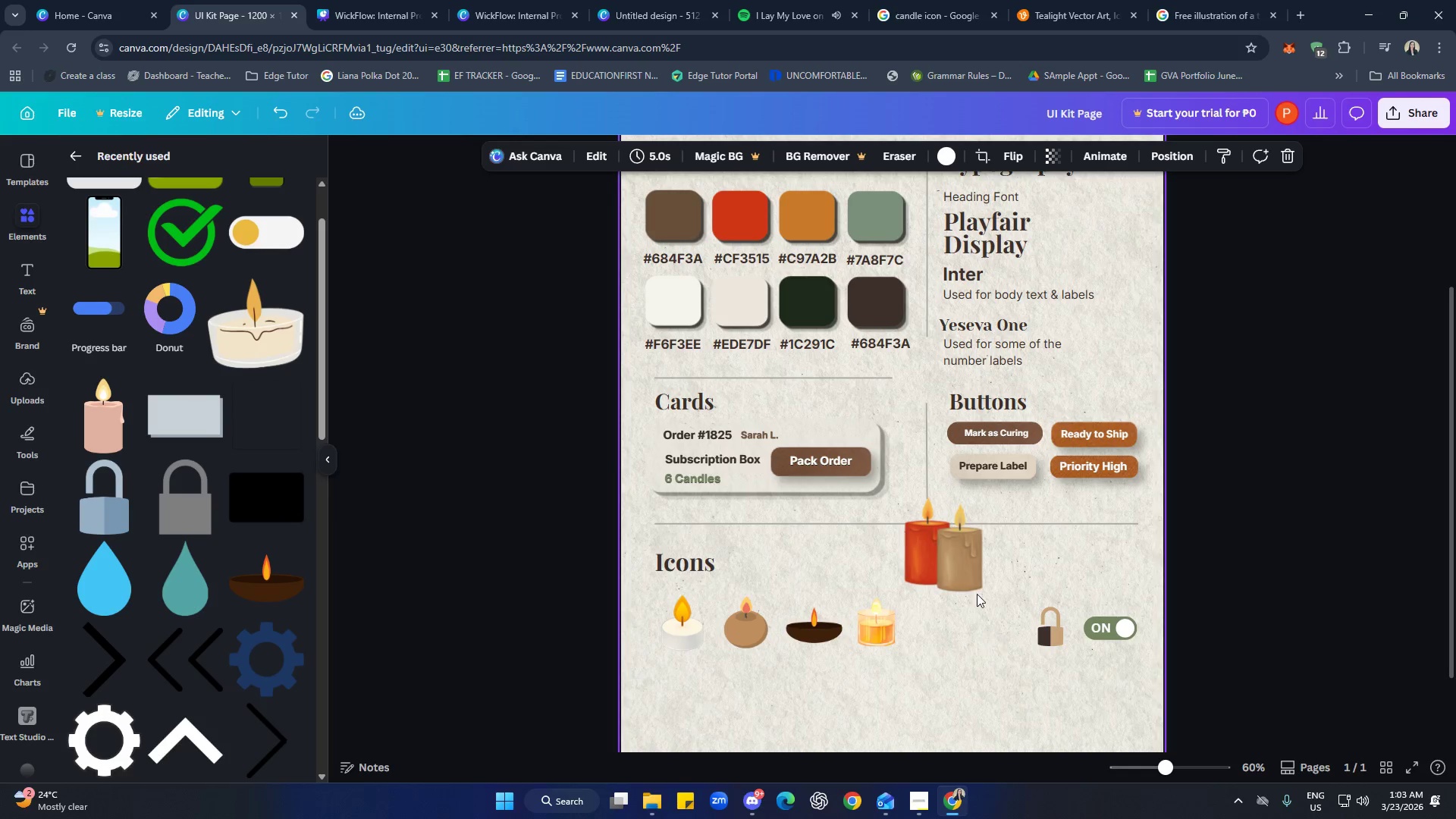 
left_click_drag(start_coordinate=[965, 575], to_coordinate=[957, 637])
 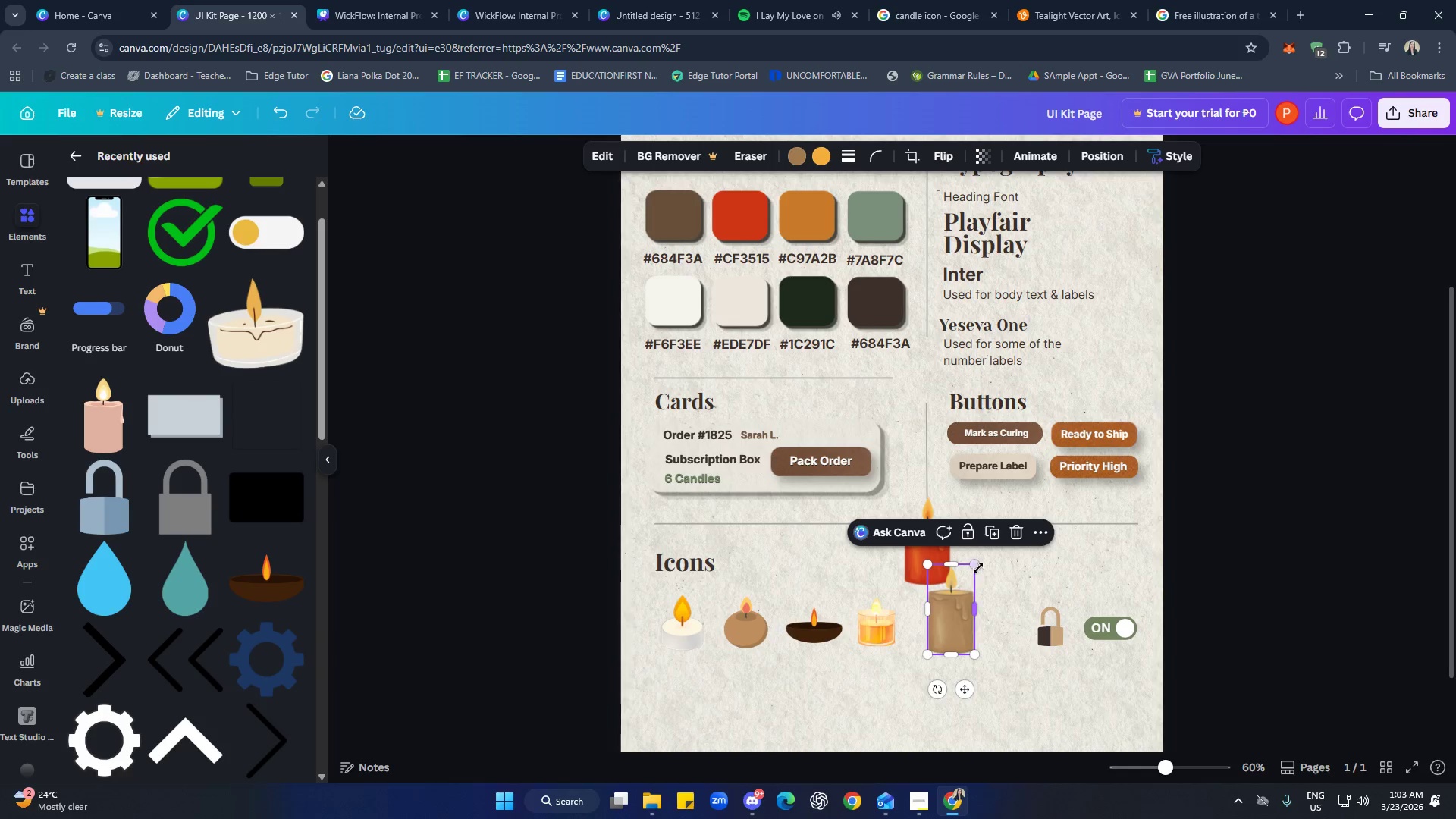 
left_click_drag(start_coordinate=[977, 568], to_coordinate=[960, 613])
 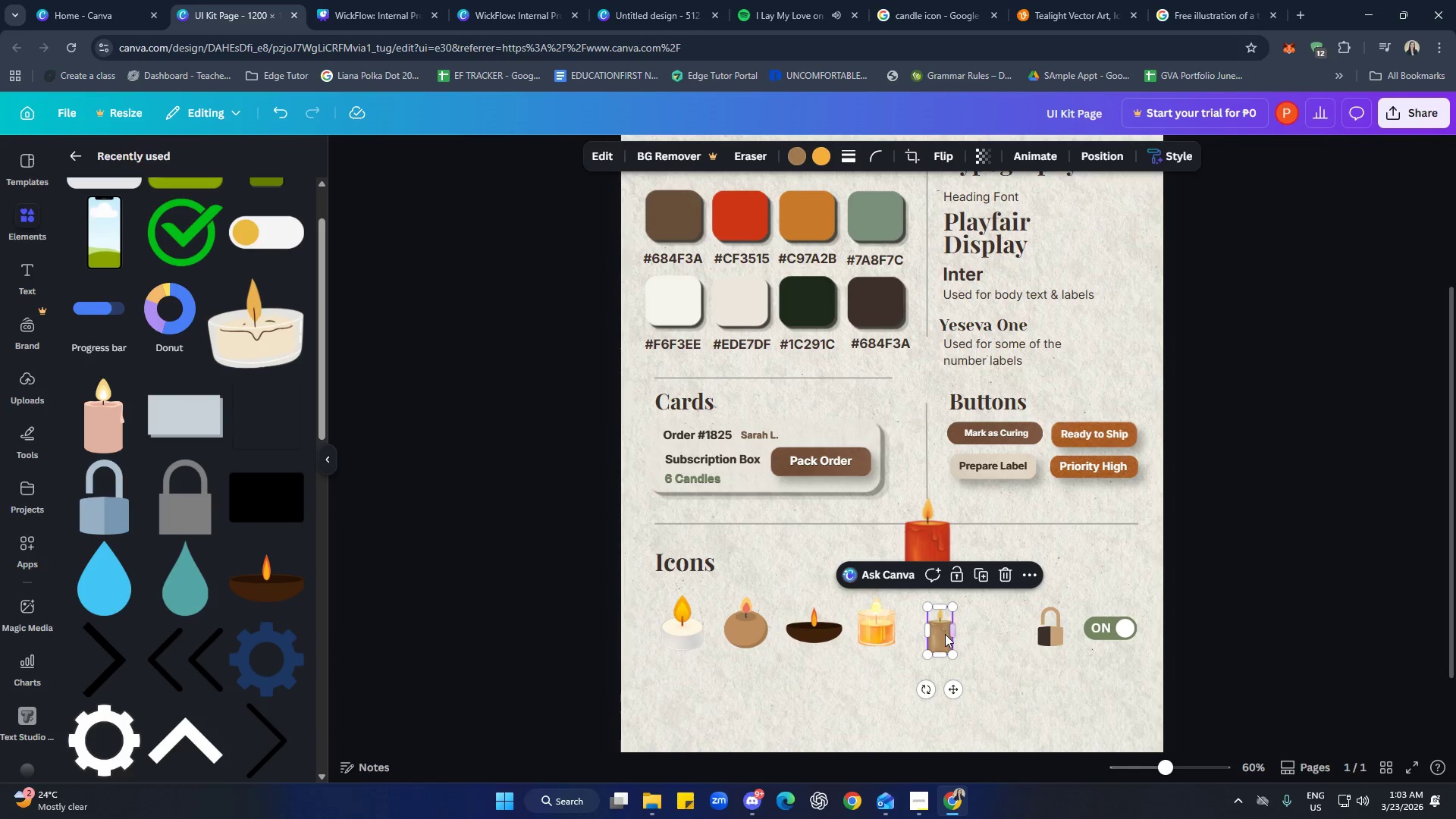 
left_click_drag(start_coordinate=[945, 634], to_coordinate=[930, 621])
 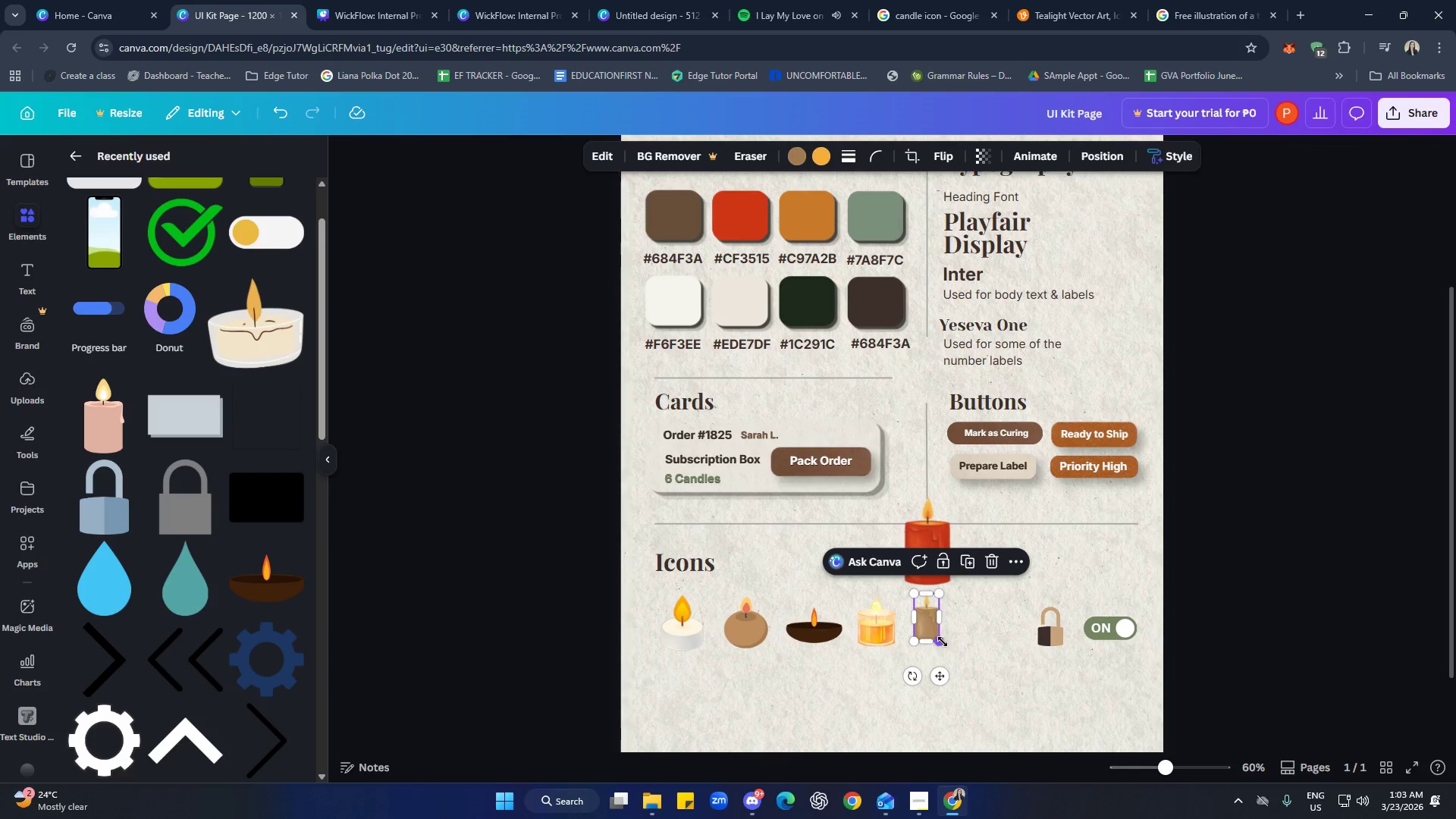 
left_click_drag(start_coordinate=[942, 642], to_coordinate=[967, 652])
 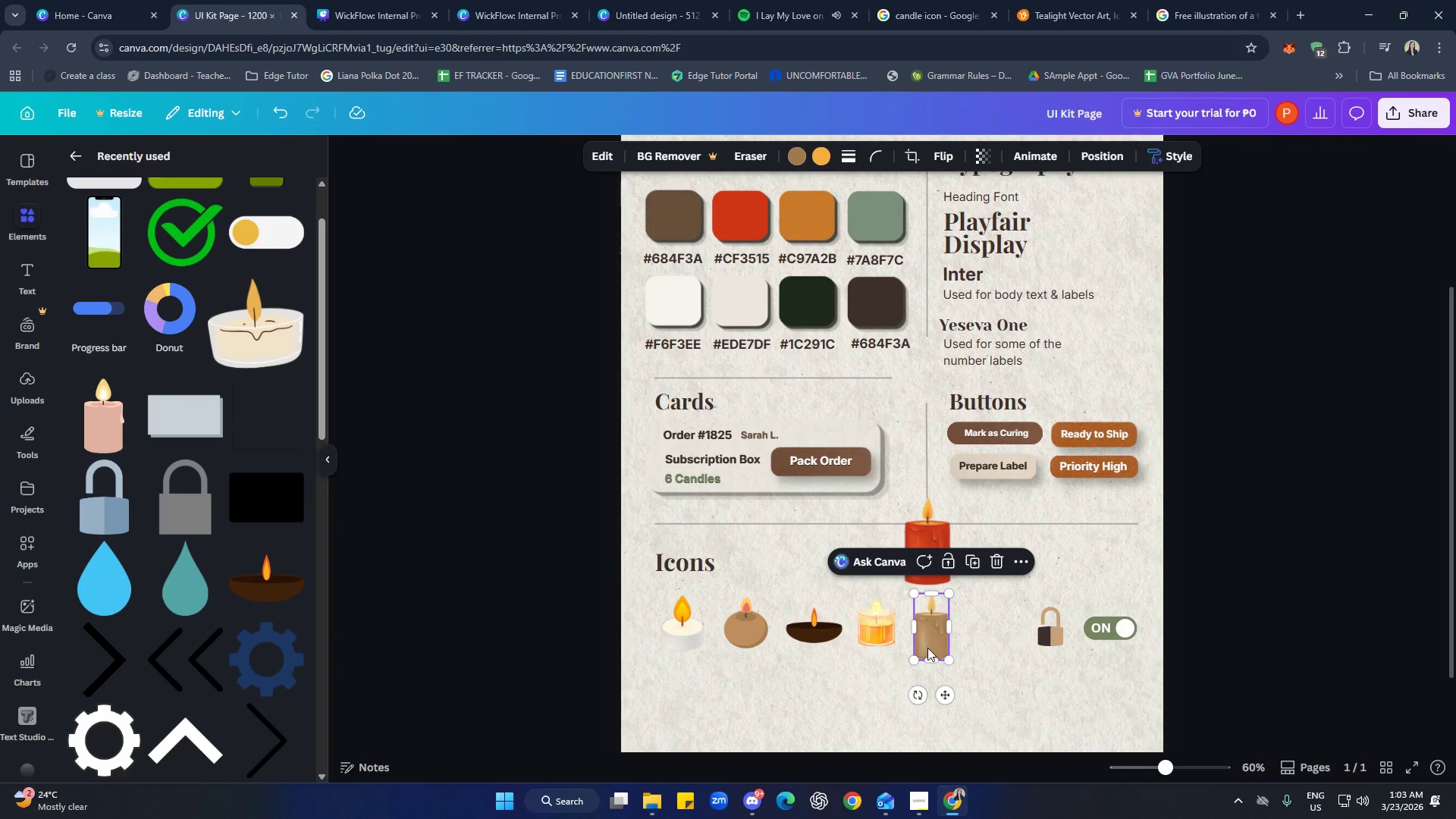 
left_click_drag(start_coordinate=[927, 648], to_coordinate=[925, 633])
 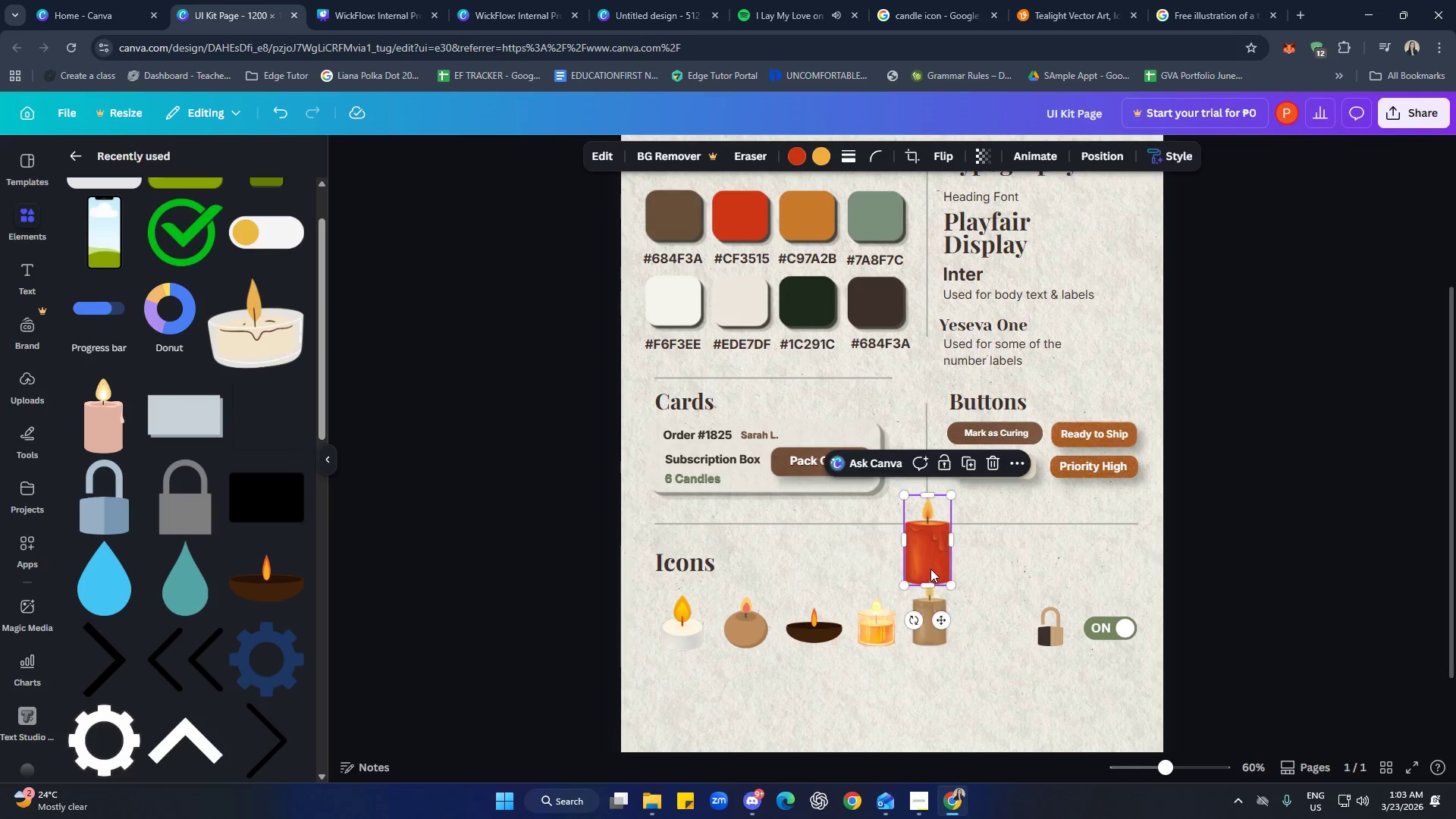 
left_click_drag(start_coordinate=[927, 550], to_coordinate=[984, 611])
 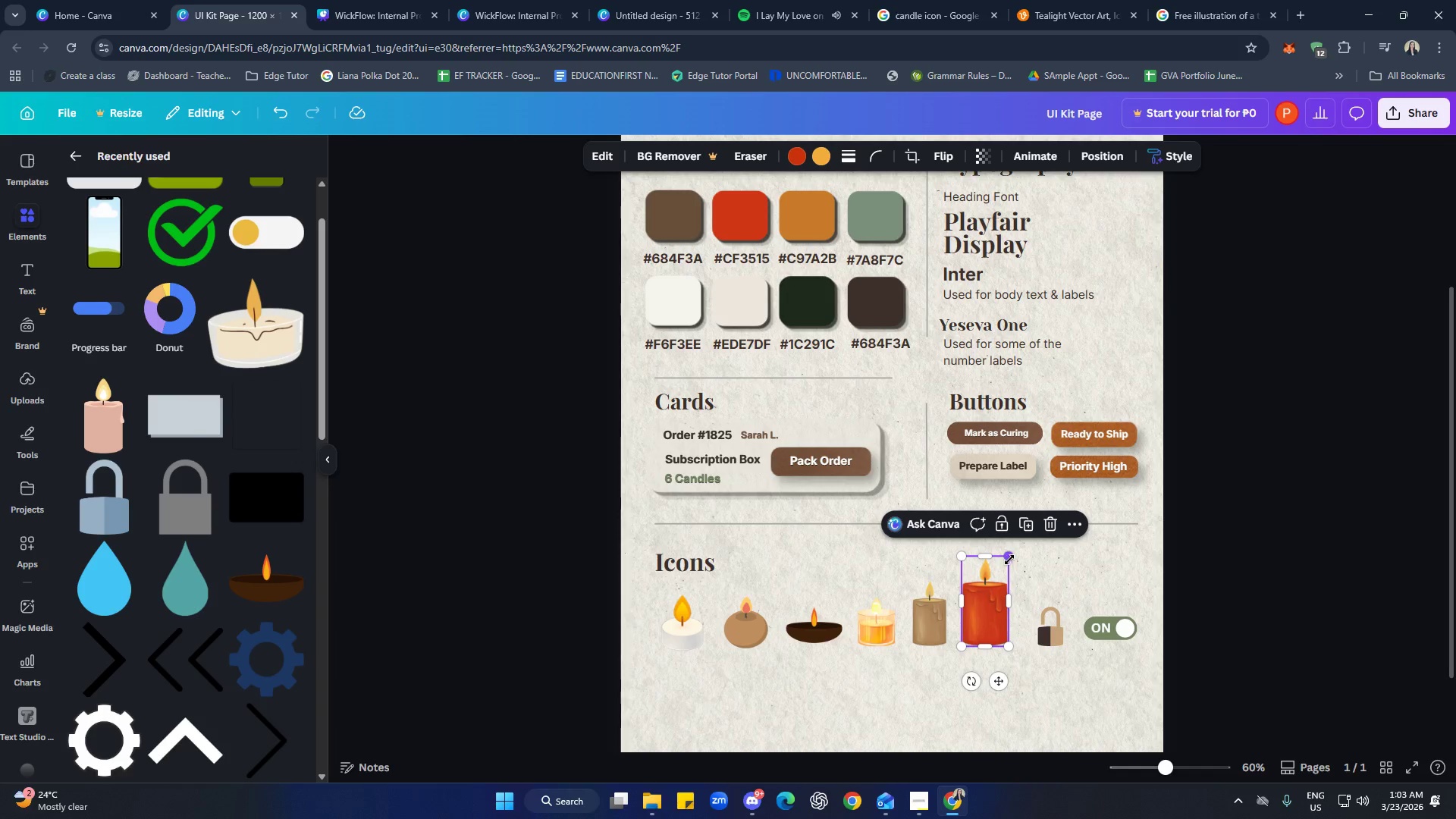 
left_click_drag(start_coordinate=[1009, 560], to_coordinate=[997, 585])
 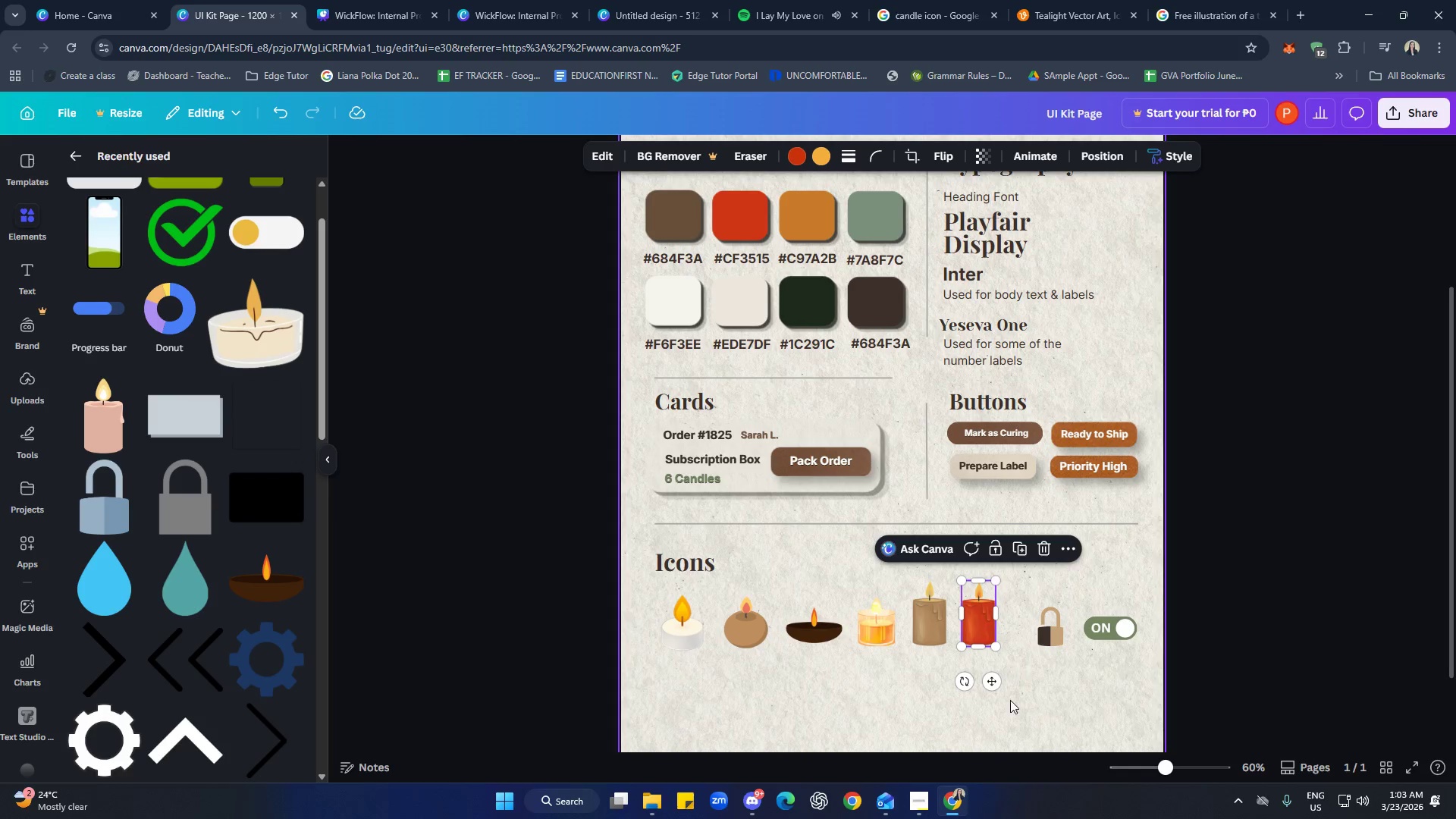 
left_click([1011, 706])
 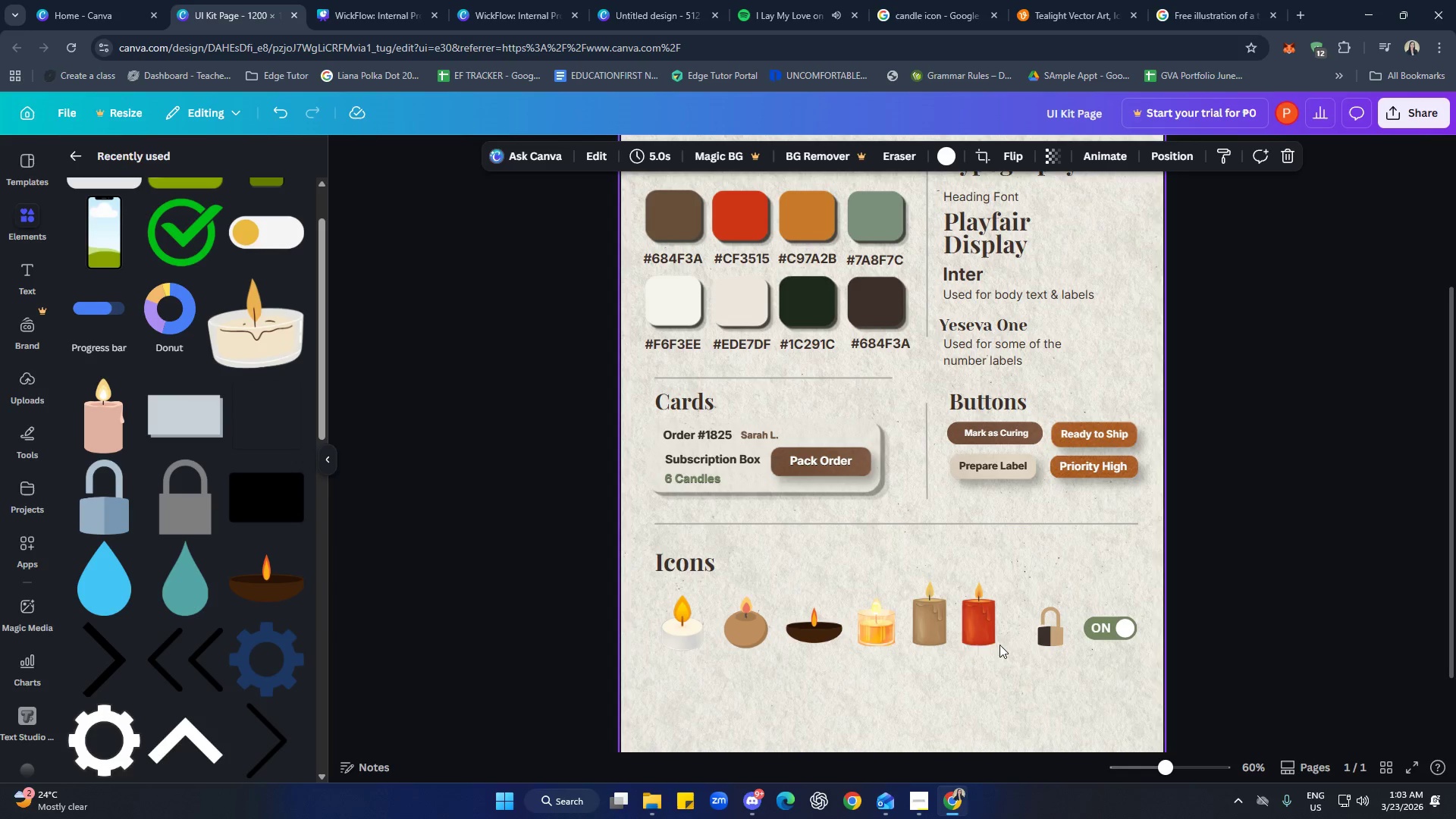 
left_click([982, 626])
 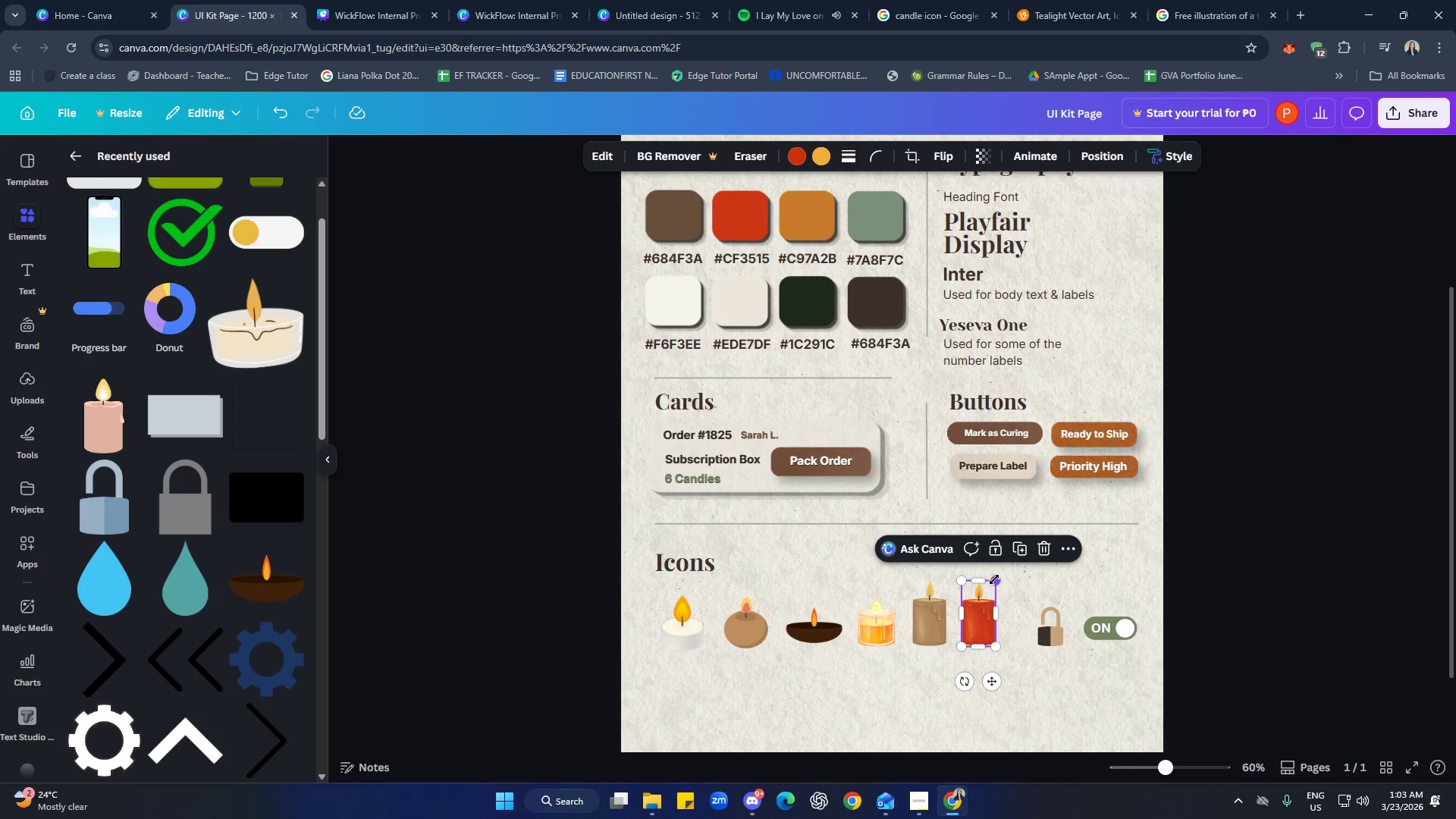 
left_click_drag(start_coordinate=[995, 579], to_coordinate=[999, 579])
 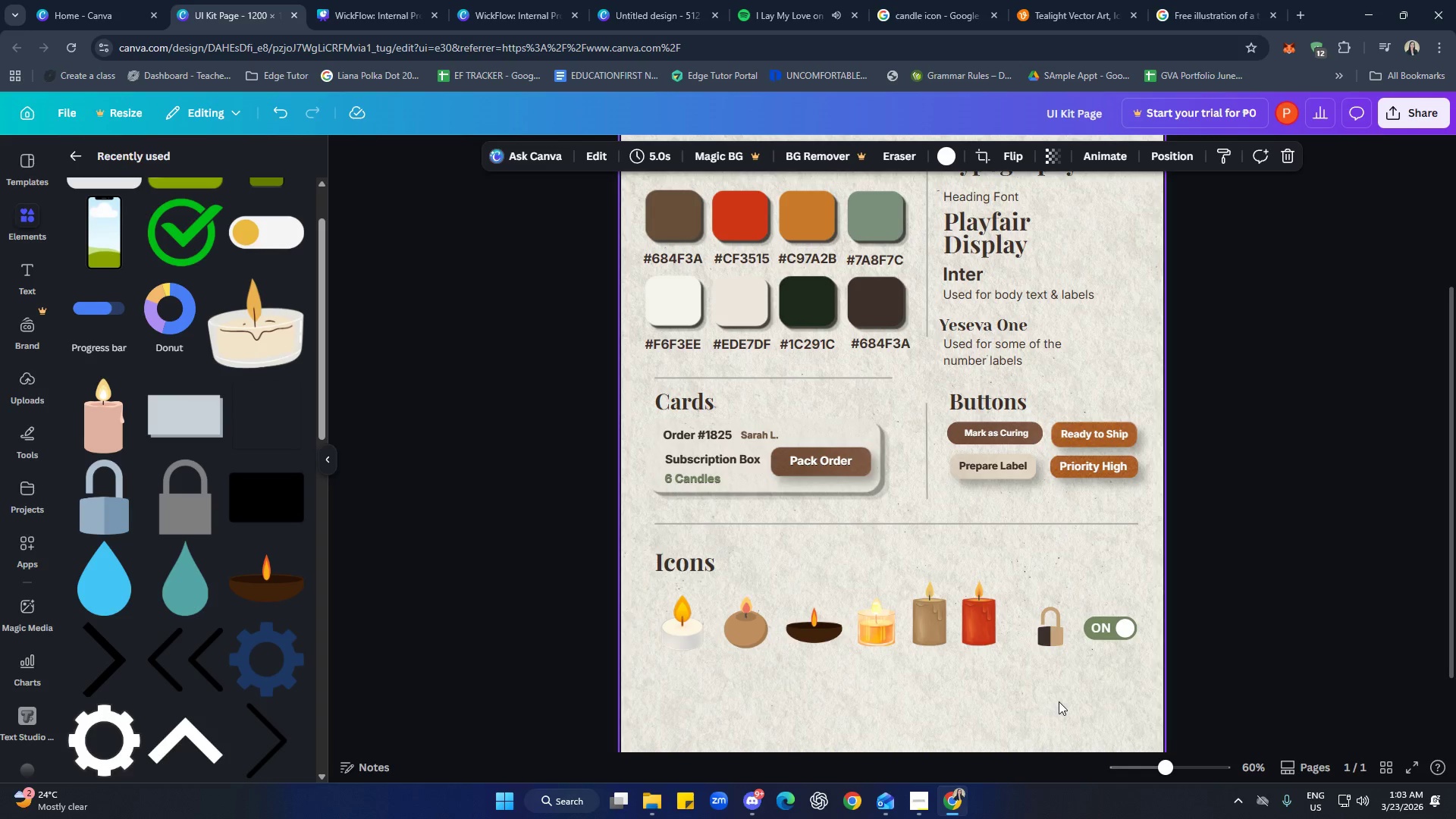 
left_click_drag(start_coordinate=[1219, 616], to_coordinate=[1035, 635])
 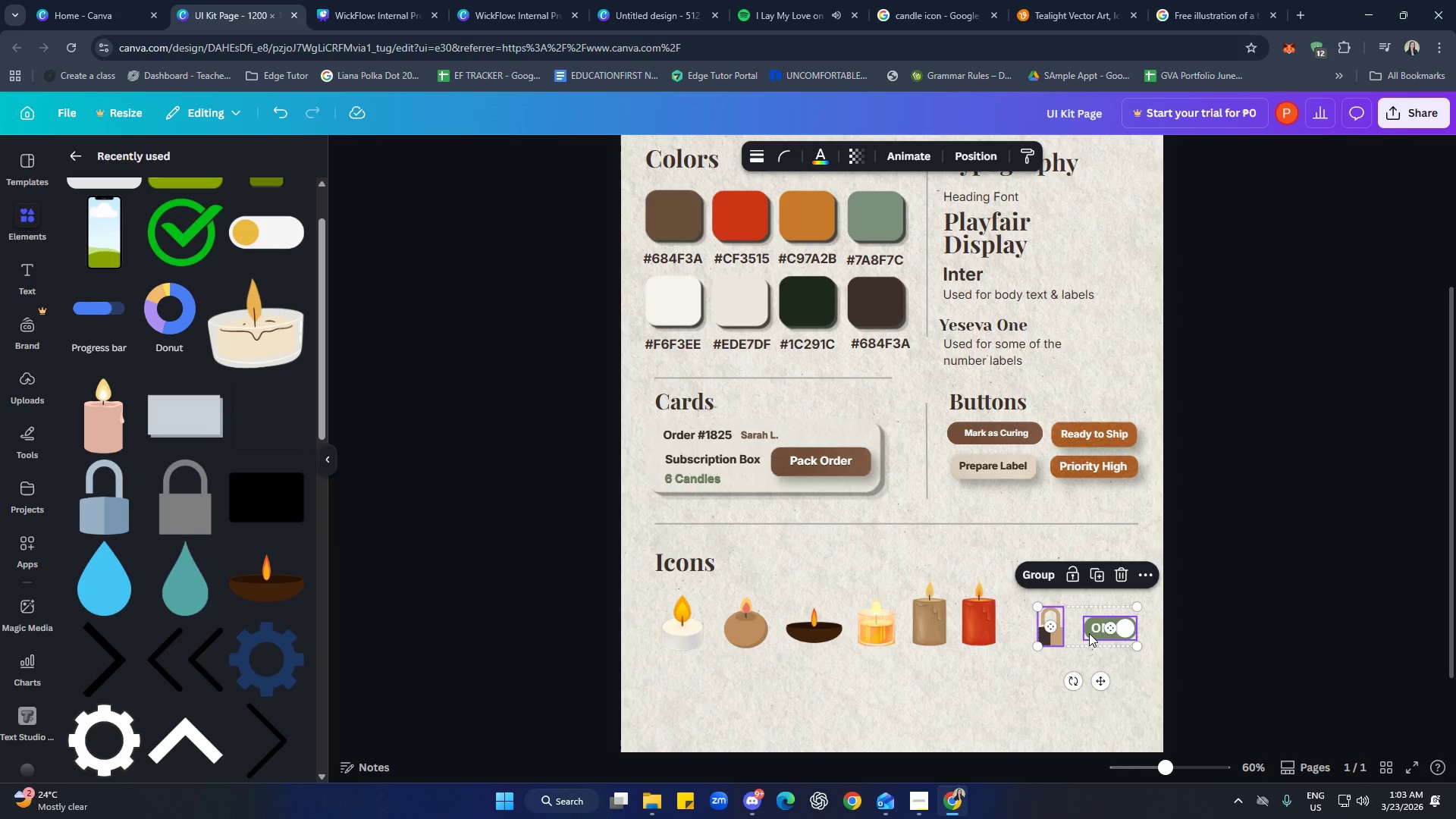 
left_click_drag(start_coordinate=[1089, 633], to_coordinate=[1065, 632])
 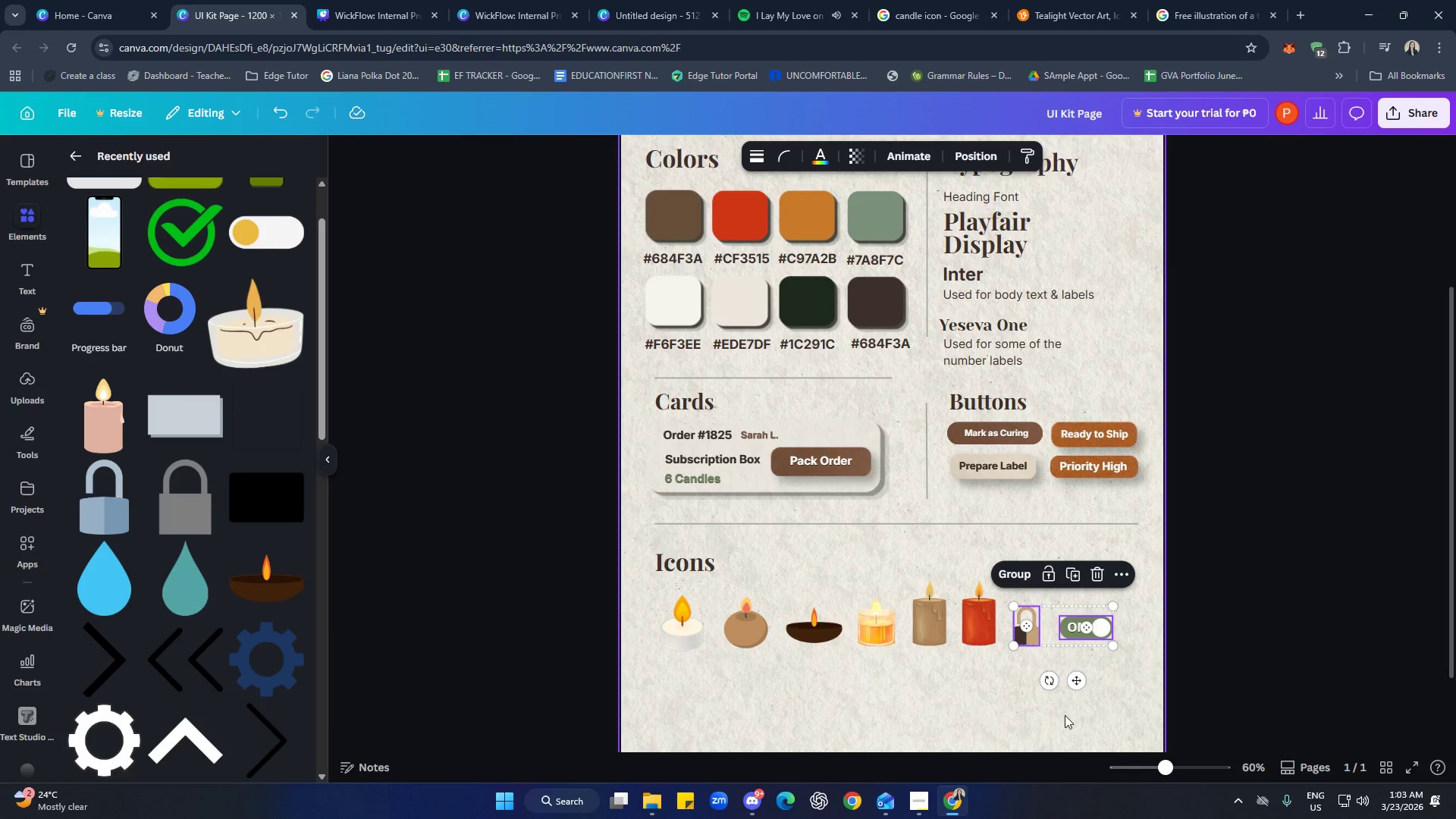 
left_click([1065, 715])
 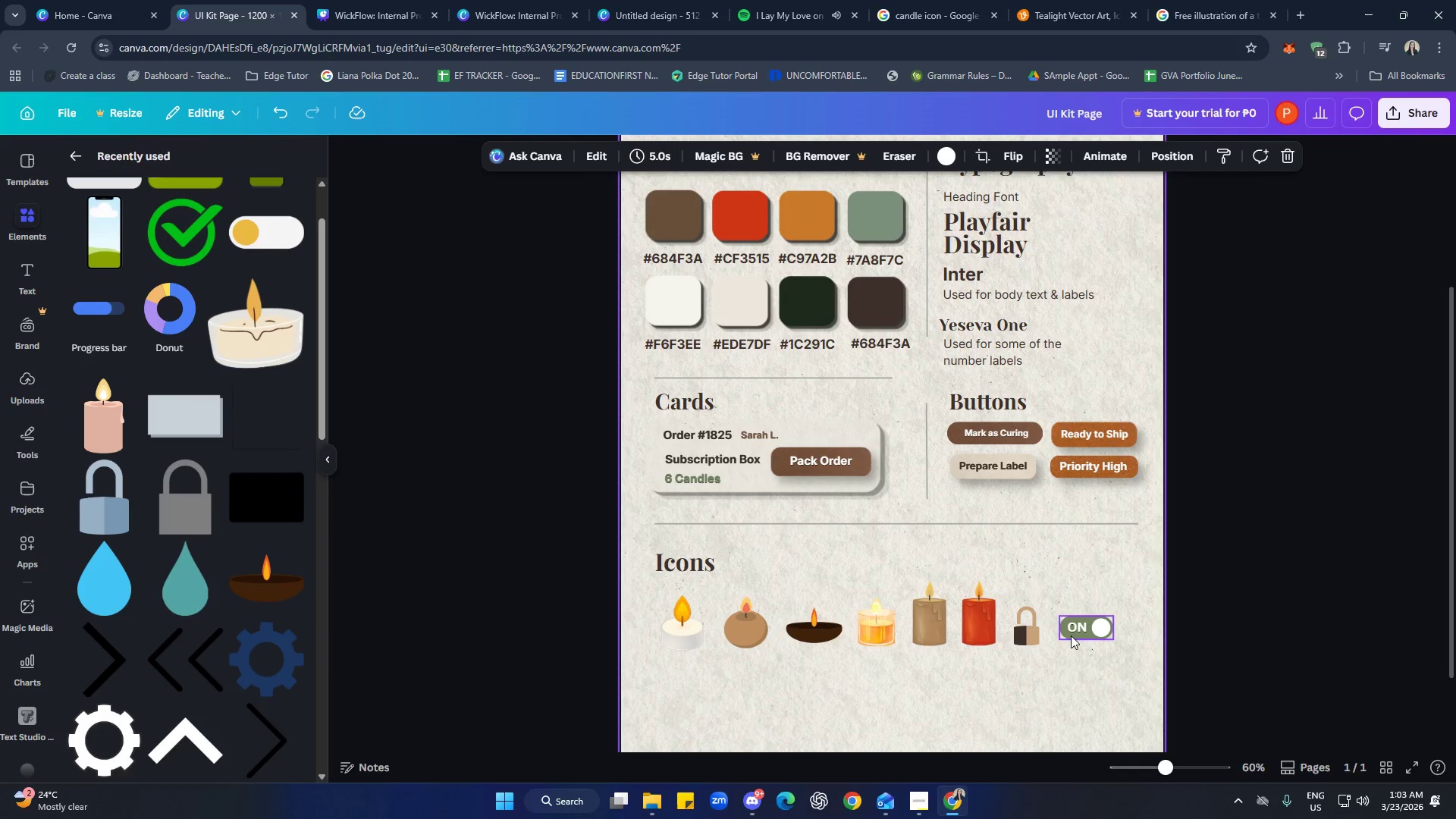 
left_click_drag(start_coordinate=[1087, 635], to_coordinate=[1081, 635])
 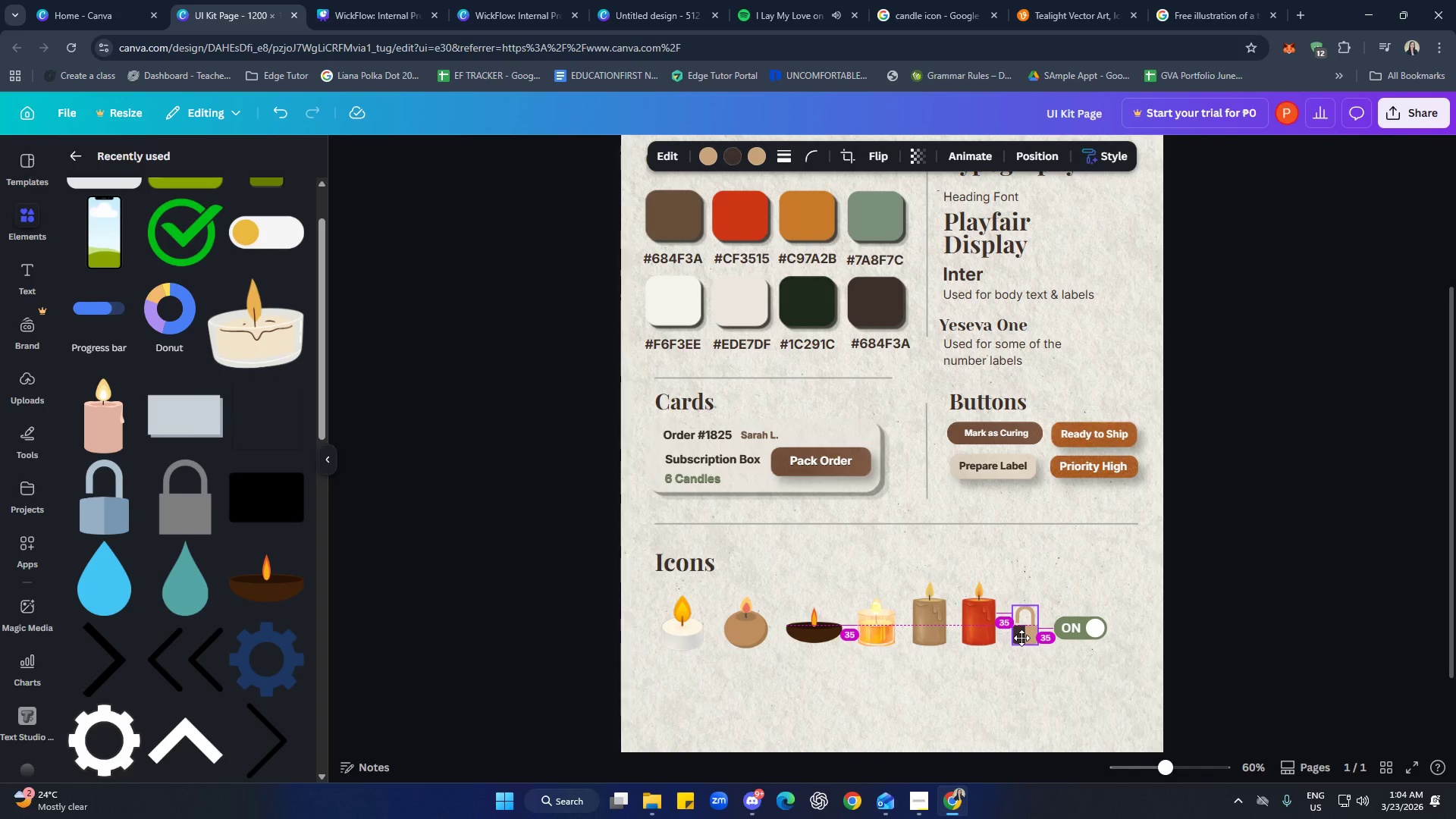 
left_click([954, 692])
 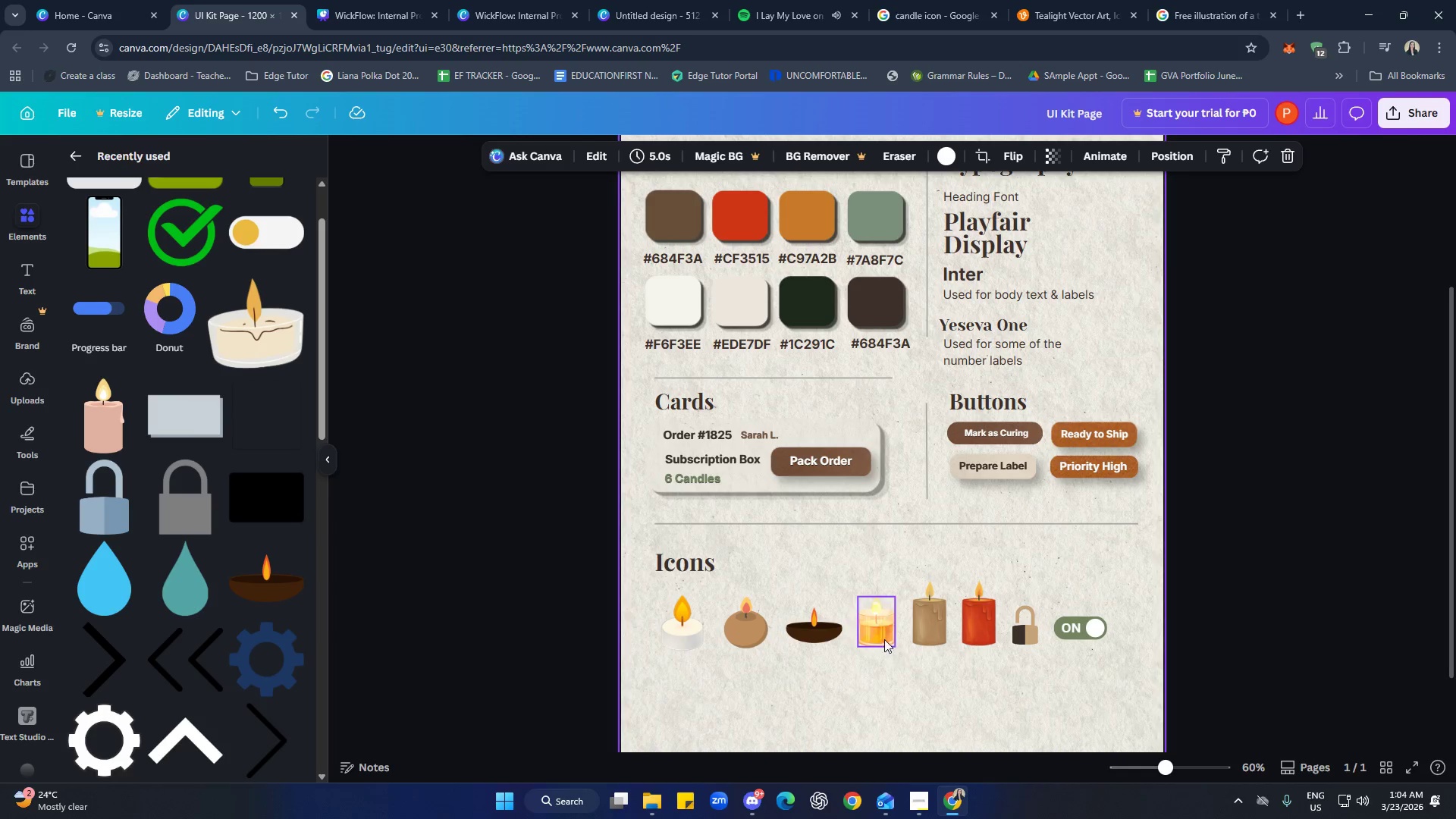 
left_click([906, 690])
 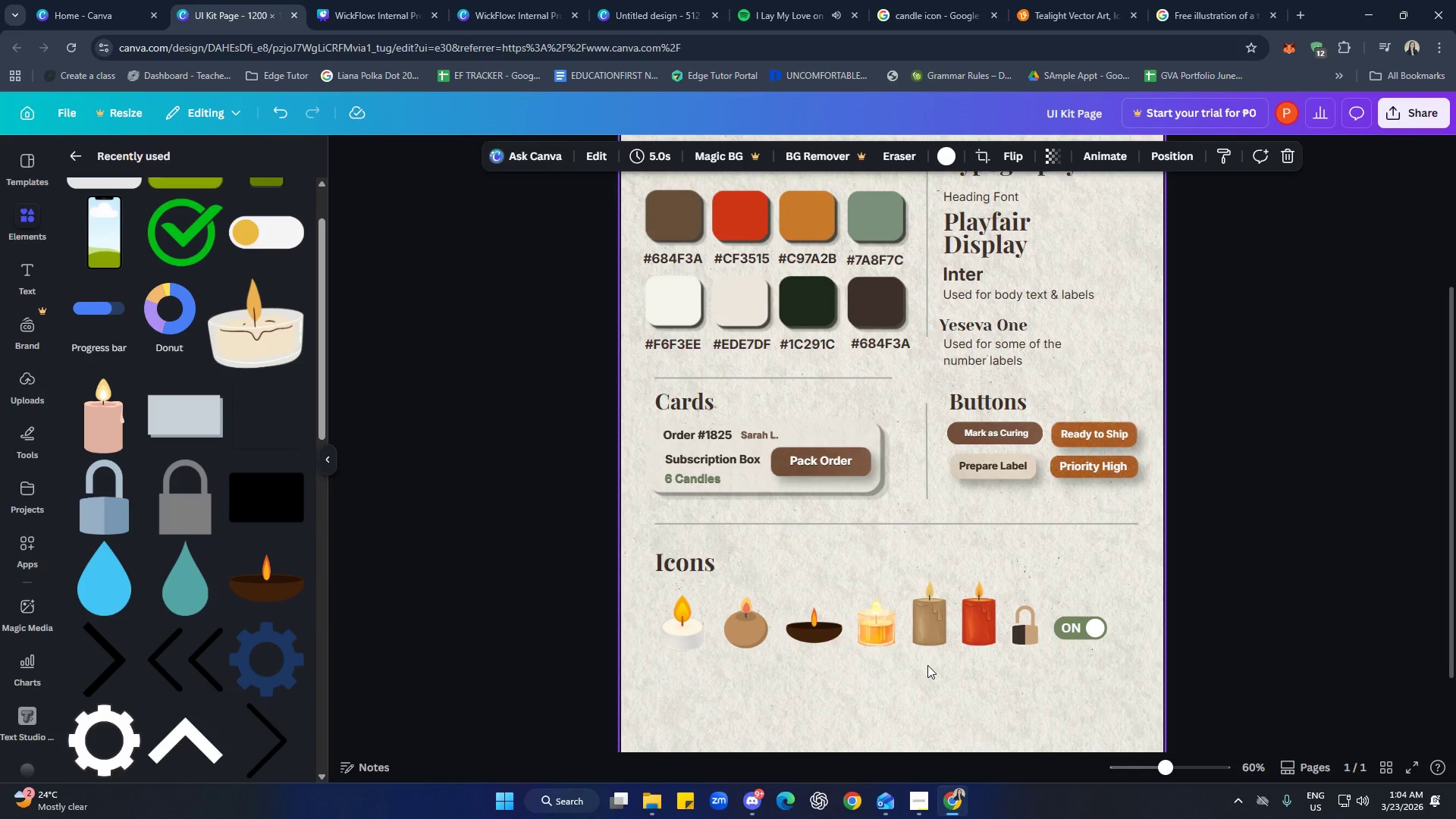 
scroll: coordinate [1018, 661], scroll_direction: down, amount: 1.0
 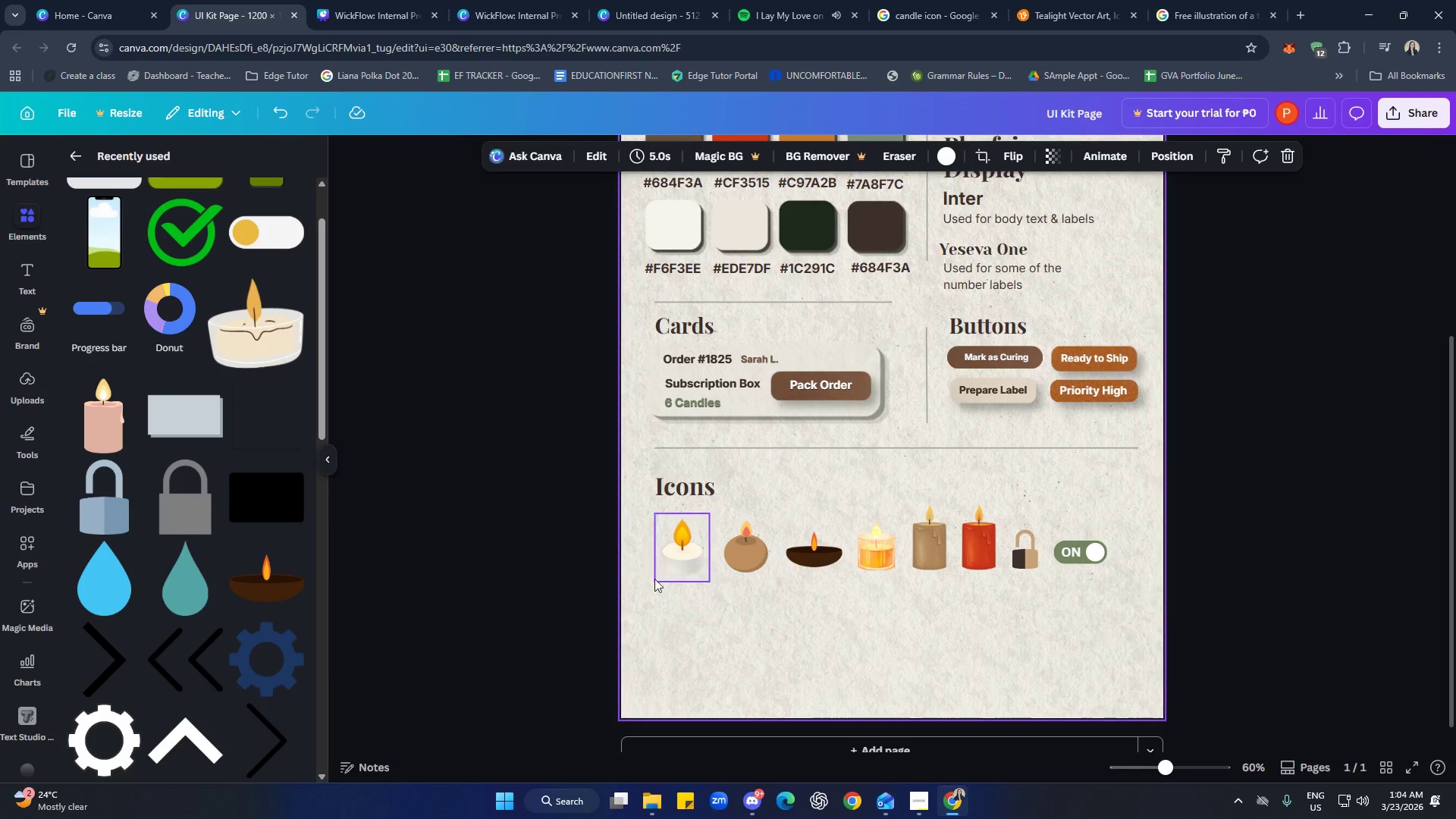 
left_click_drag(start_coordinate=[643, 560], to_coordinate=[1118, 554])
 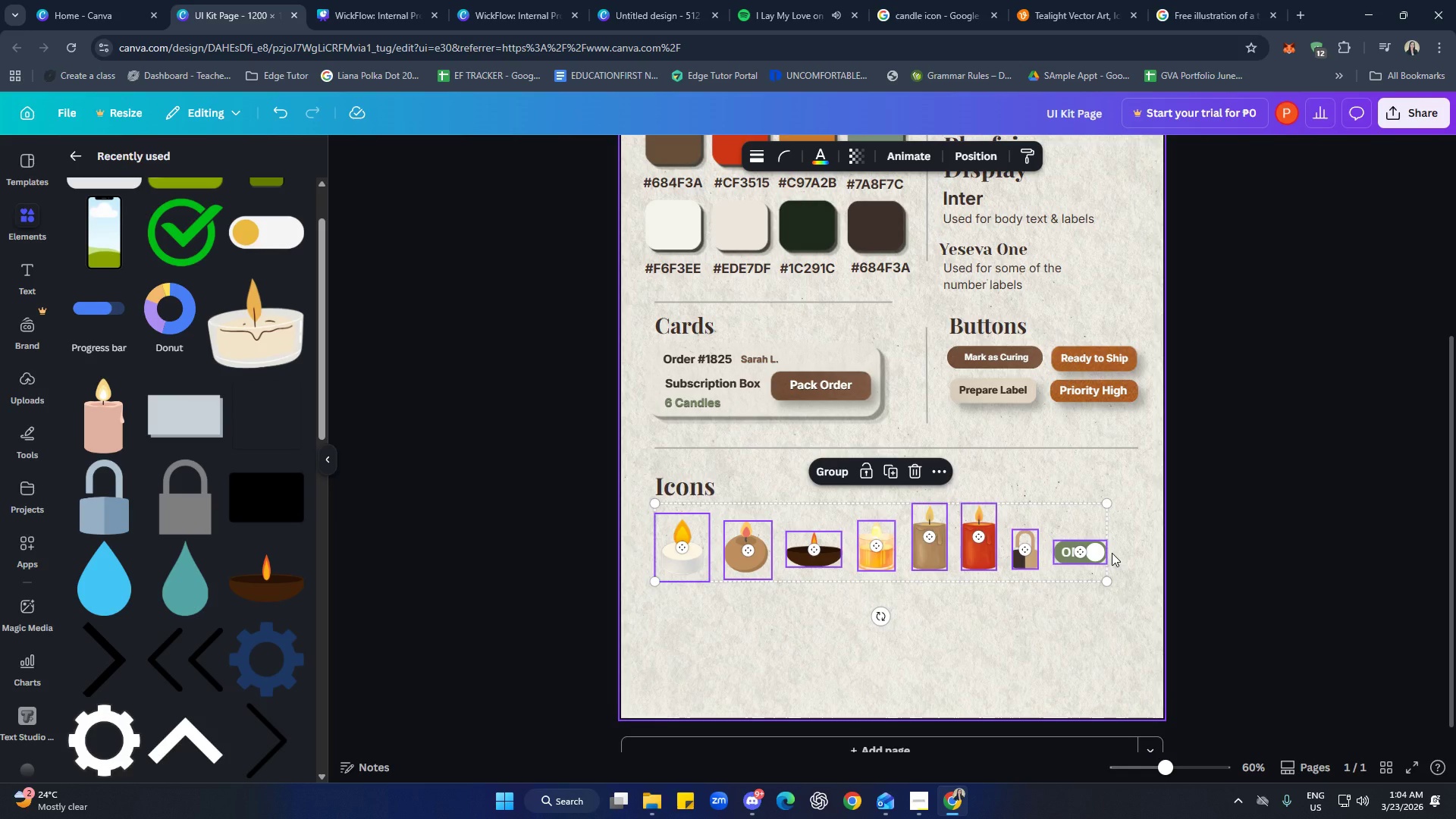 
hold_key(key=ArrowRight, duration=1.05)
 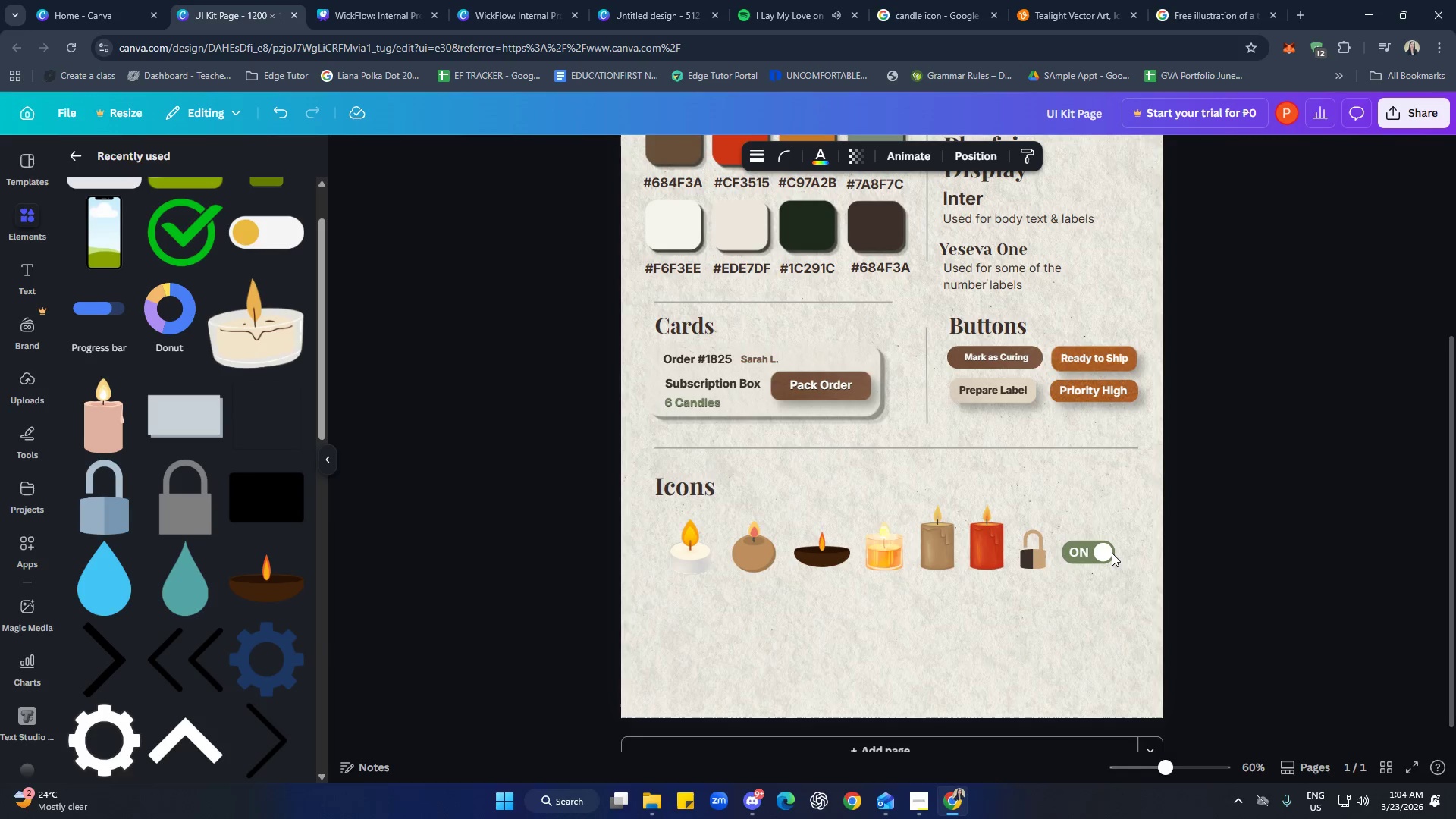 
key(ArrowRight)
 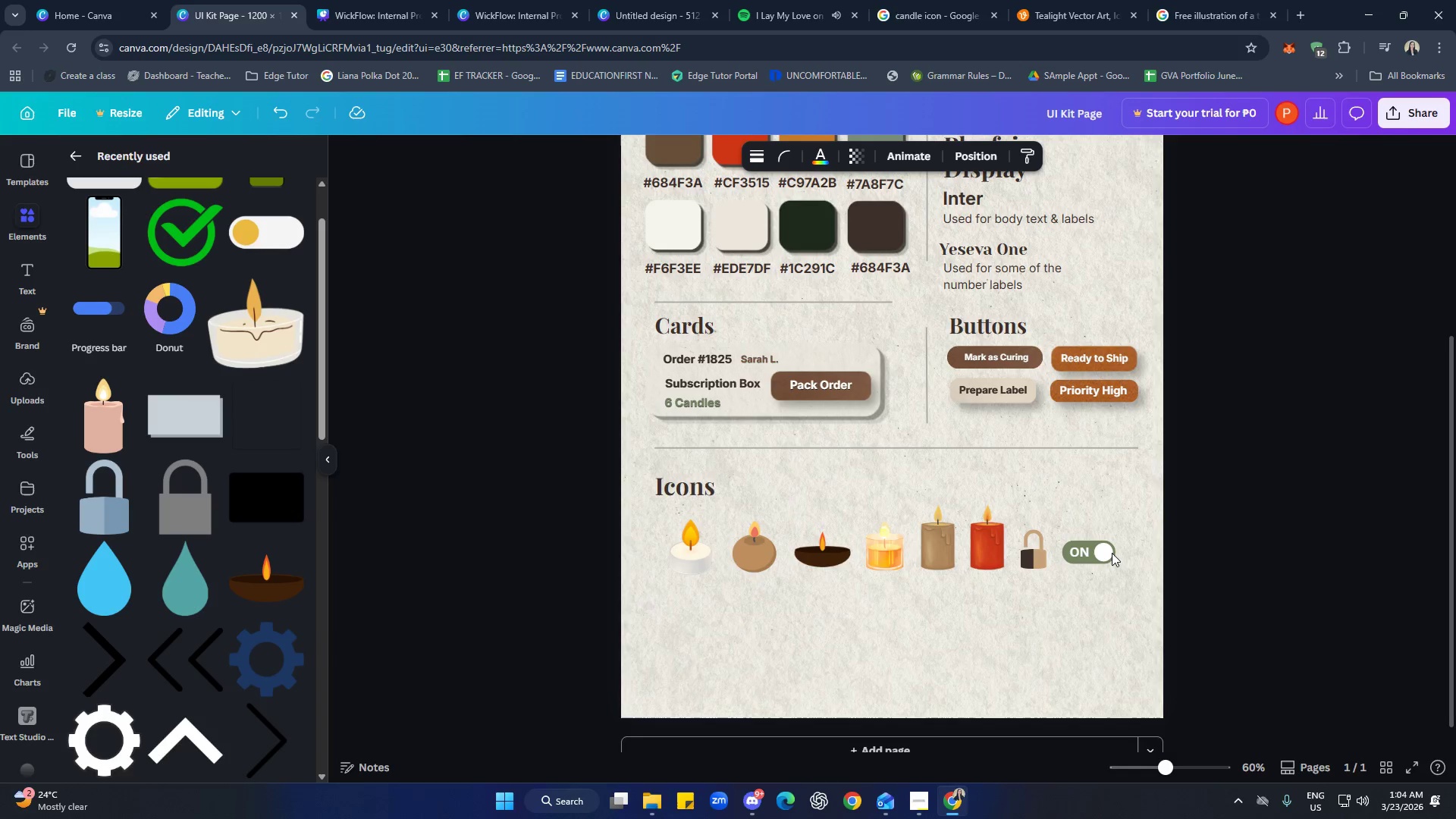 
key(ArrowRight)
 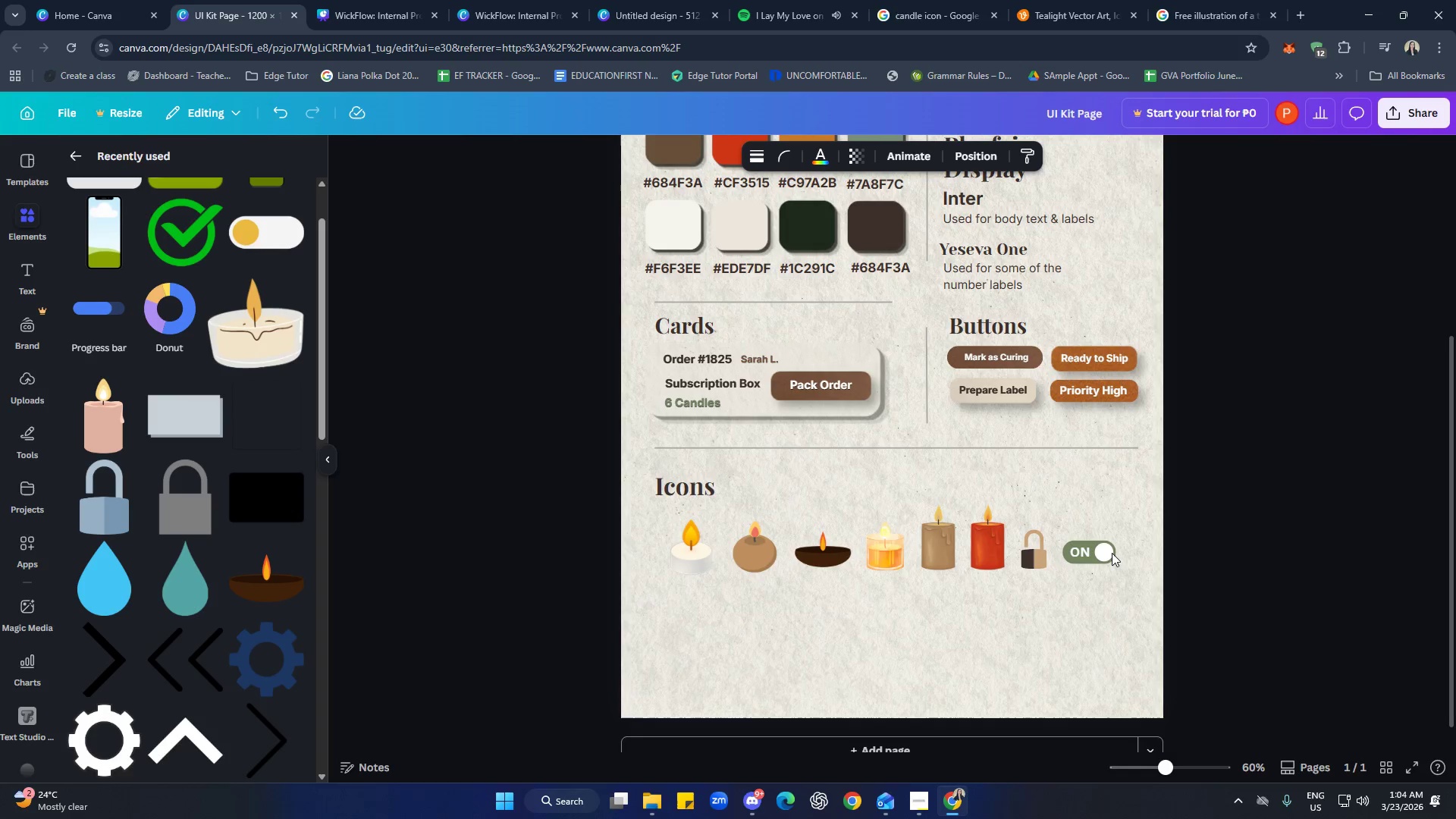 
key(ArrowRight)
 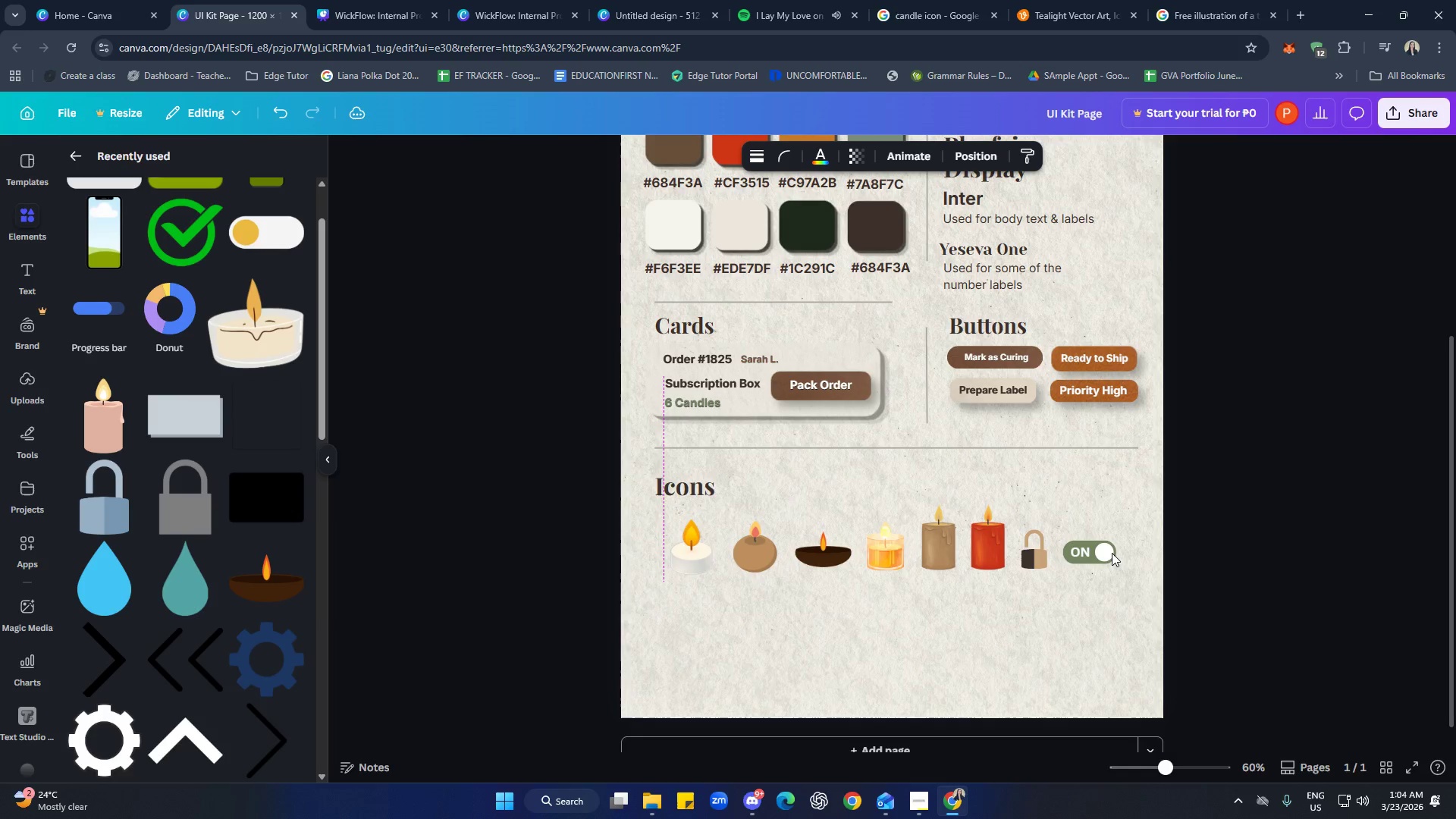 
key(ArrowRight)
 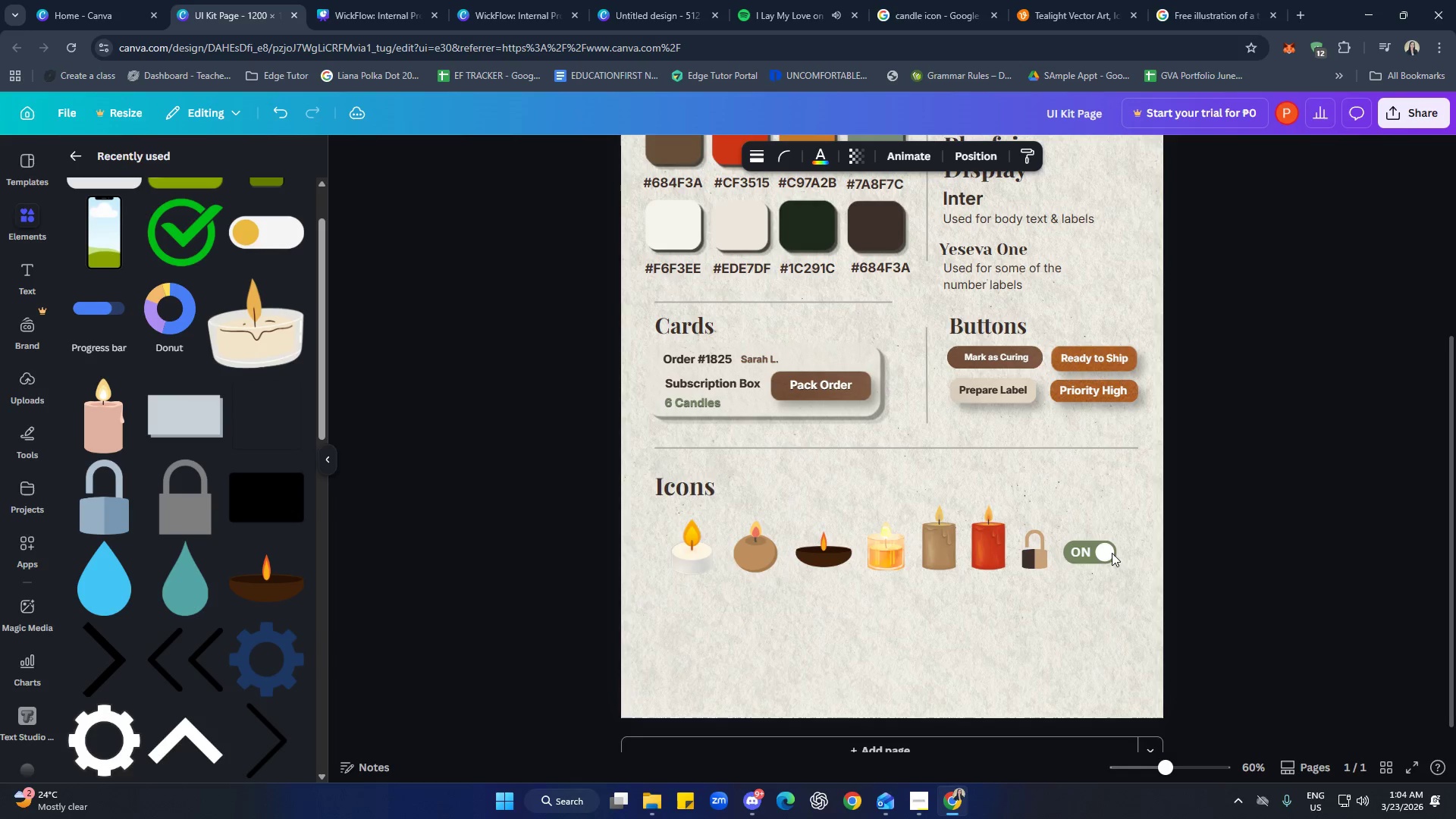 
key(ArrowRight)
 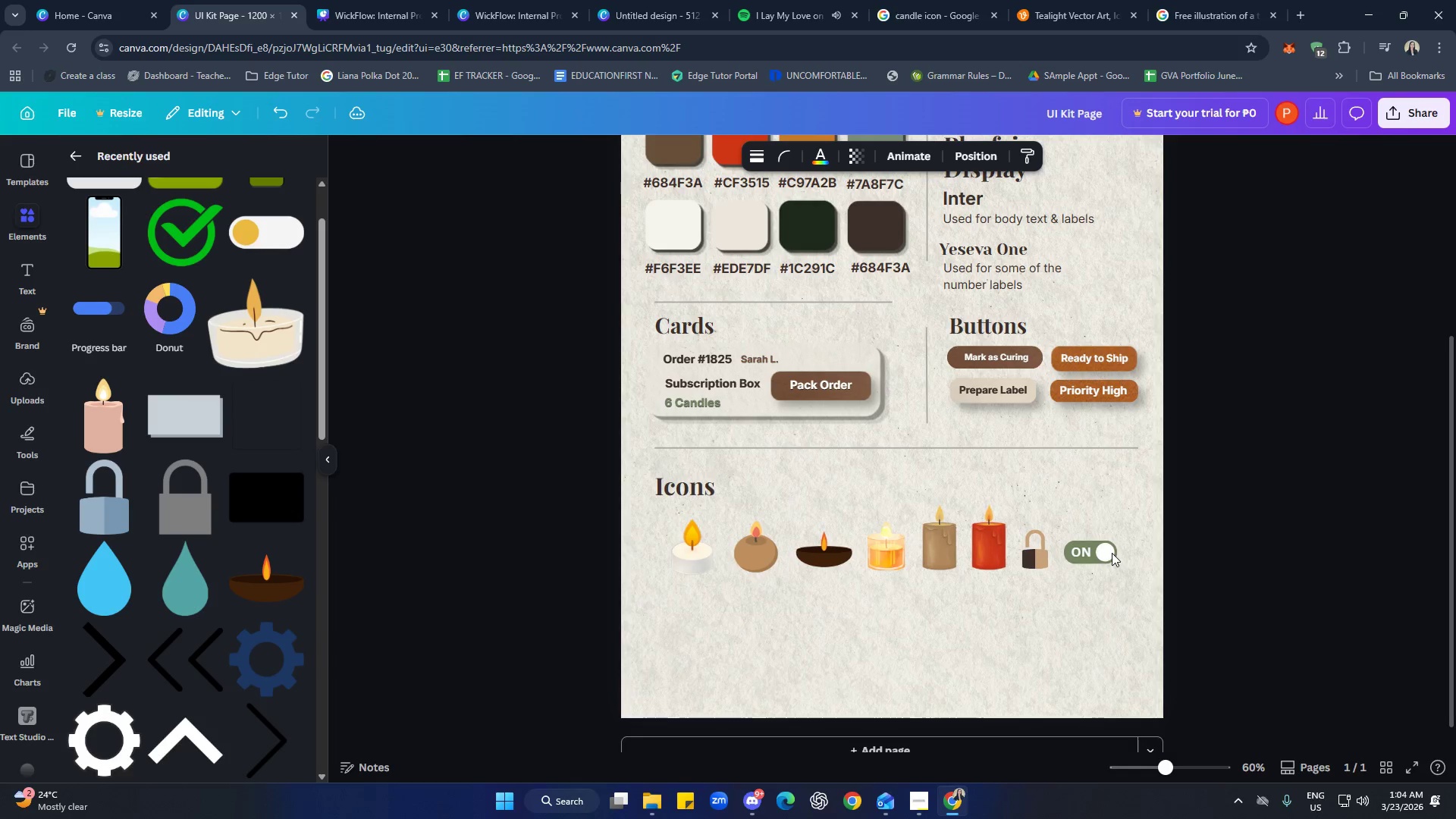 
key(ArrowRight)
 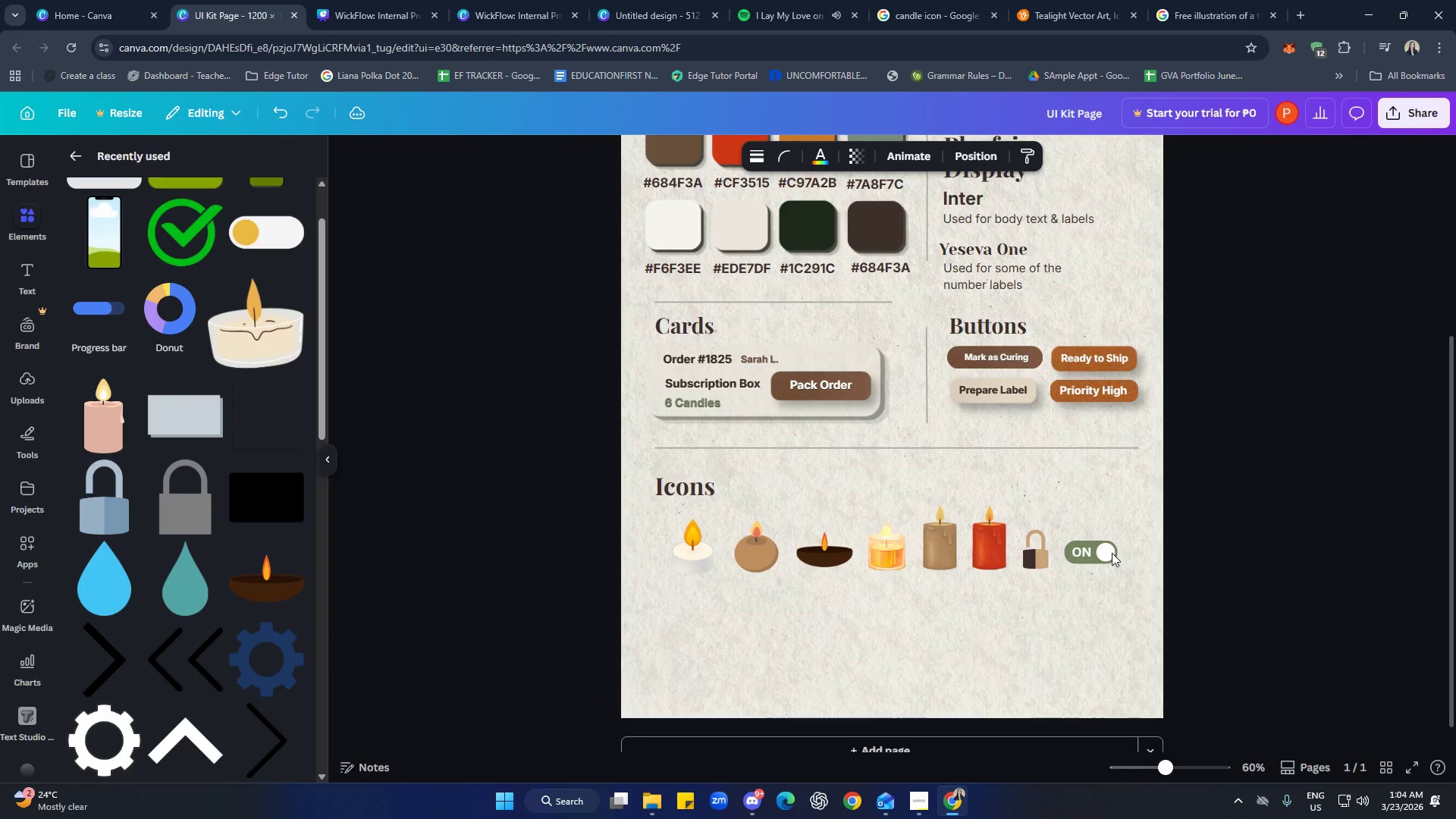 
key(ArrowRight)
 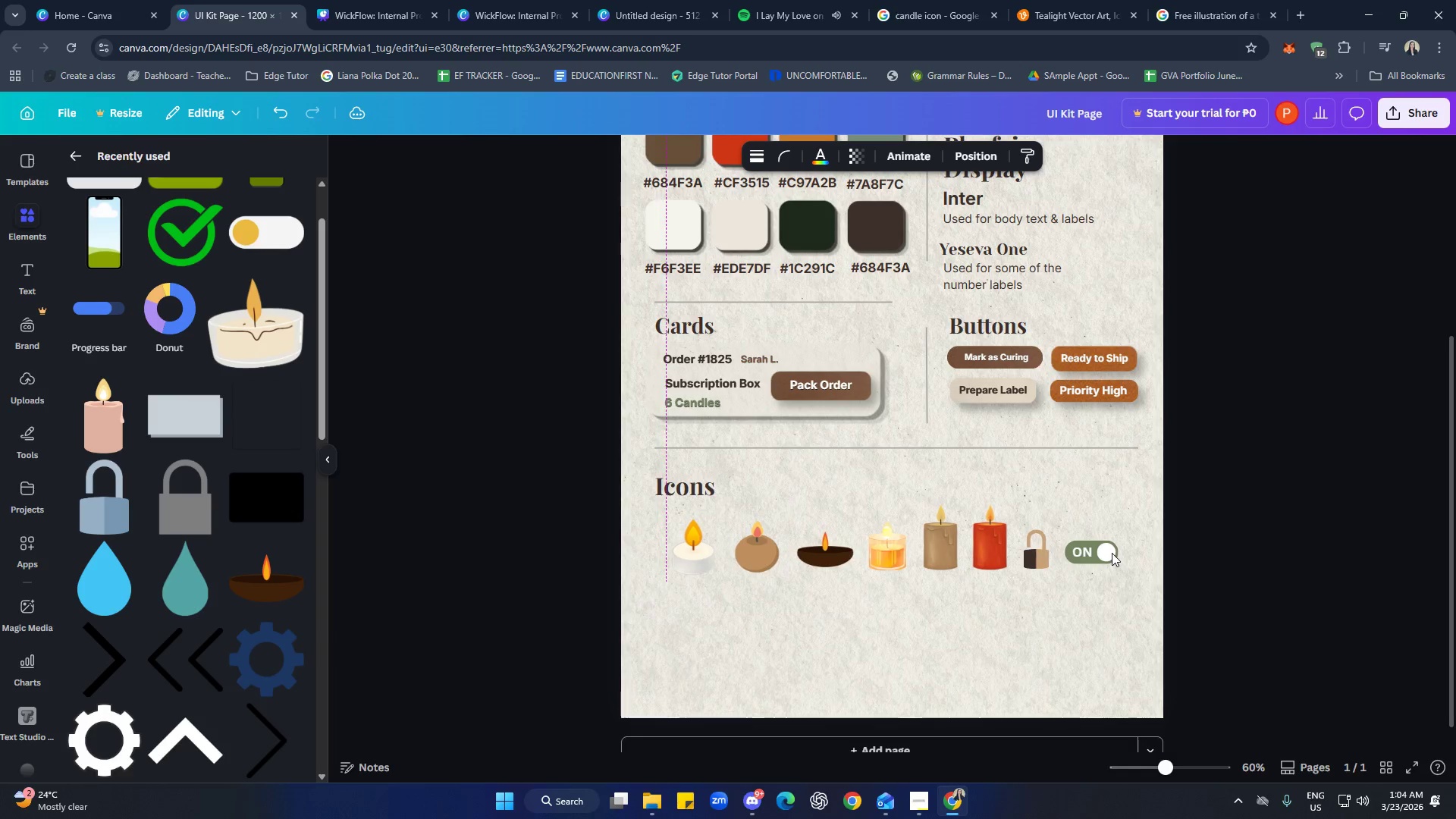 
key(ArrowRight)
 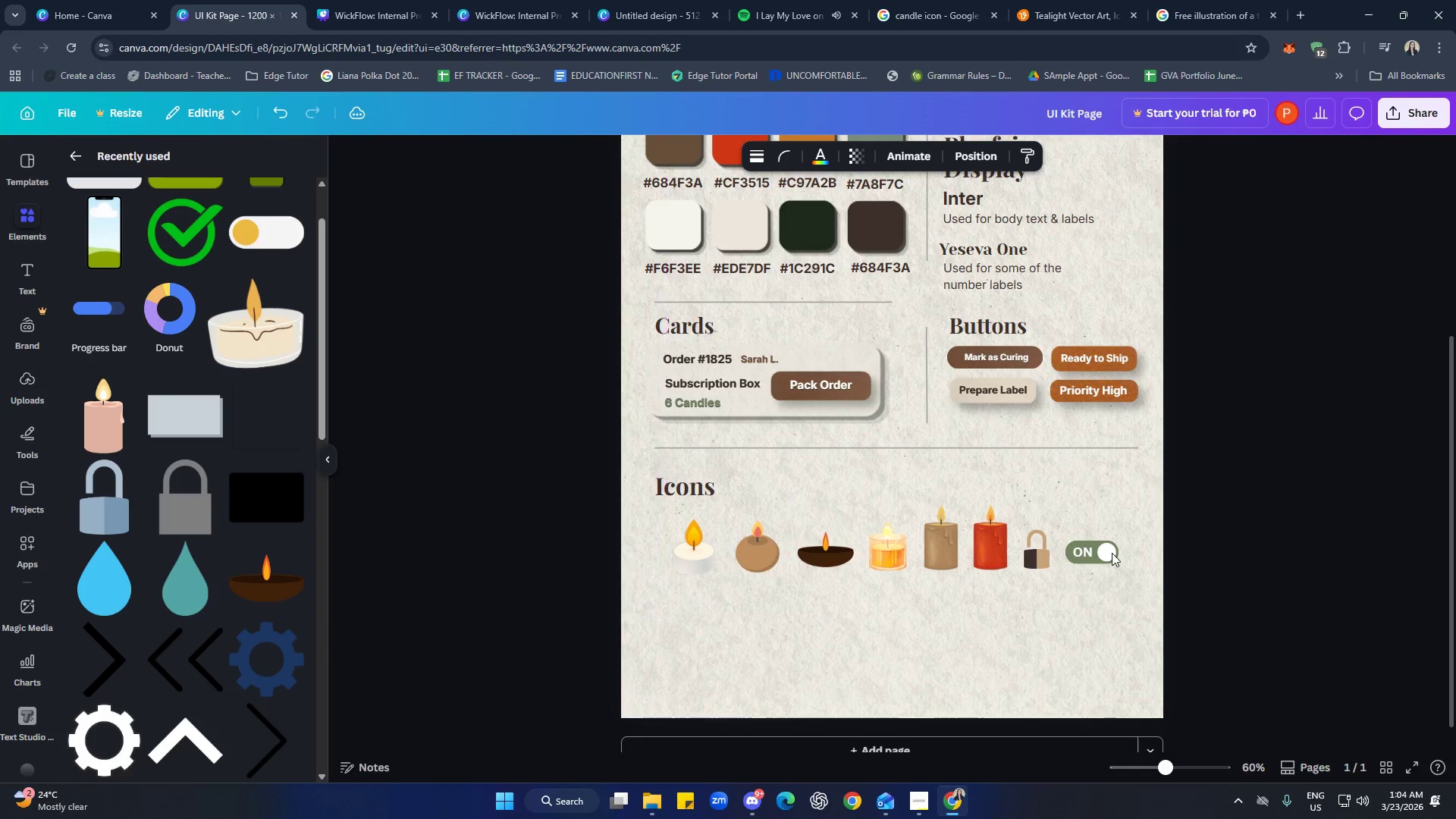 
key(ArrowRight)
 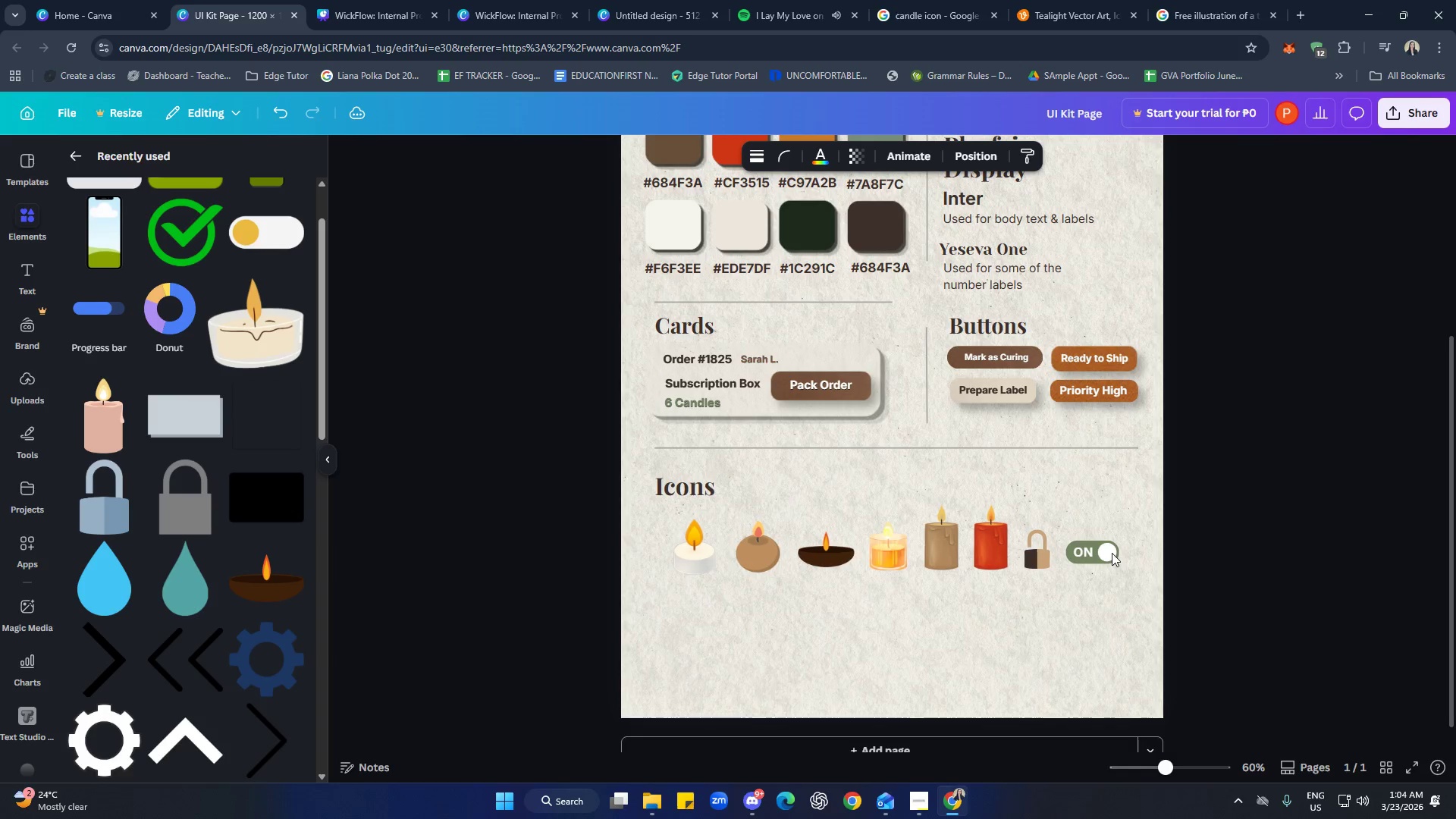 
key(ArrowRight)
 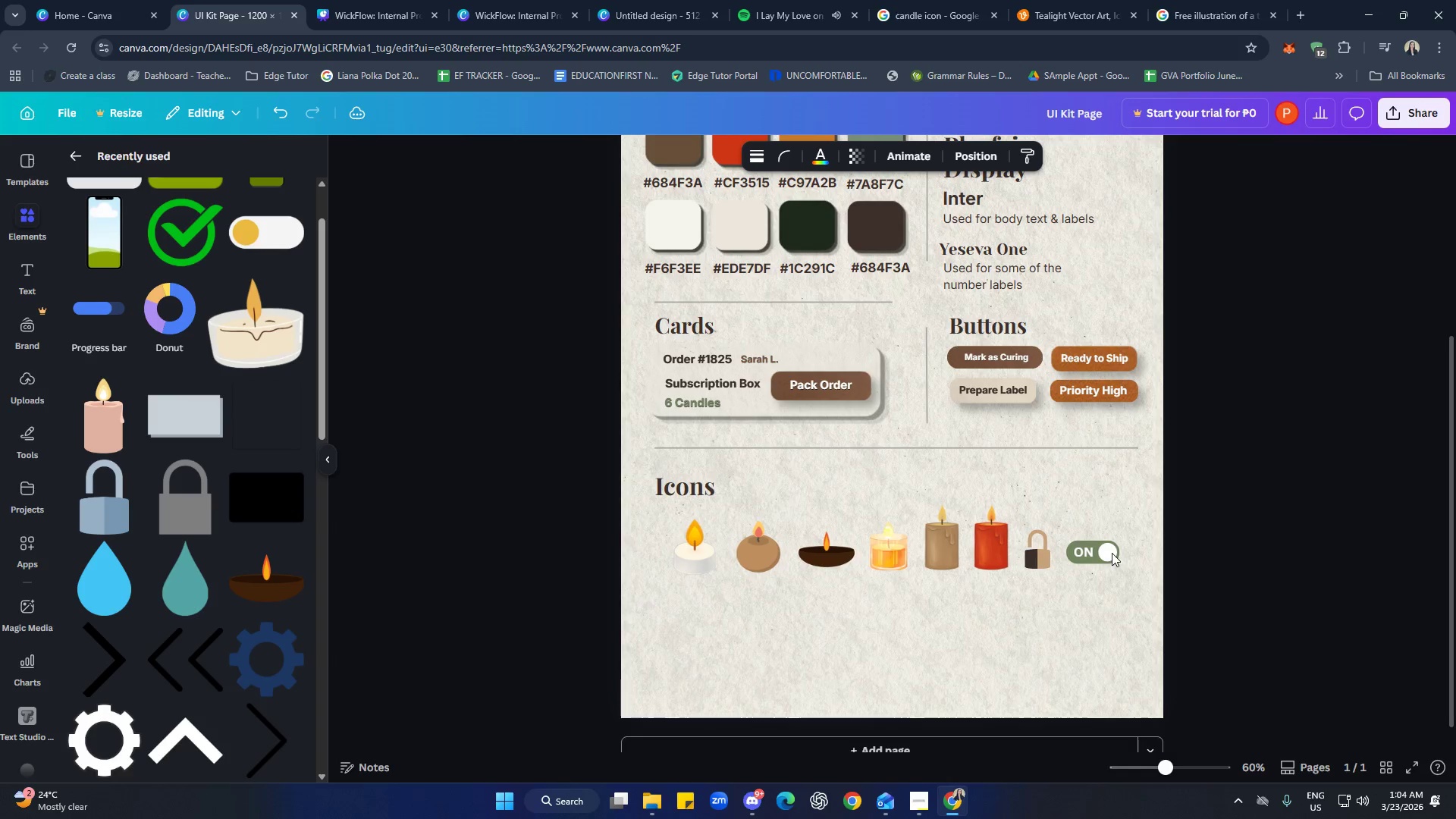 
key(ArrowRight)
 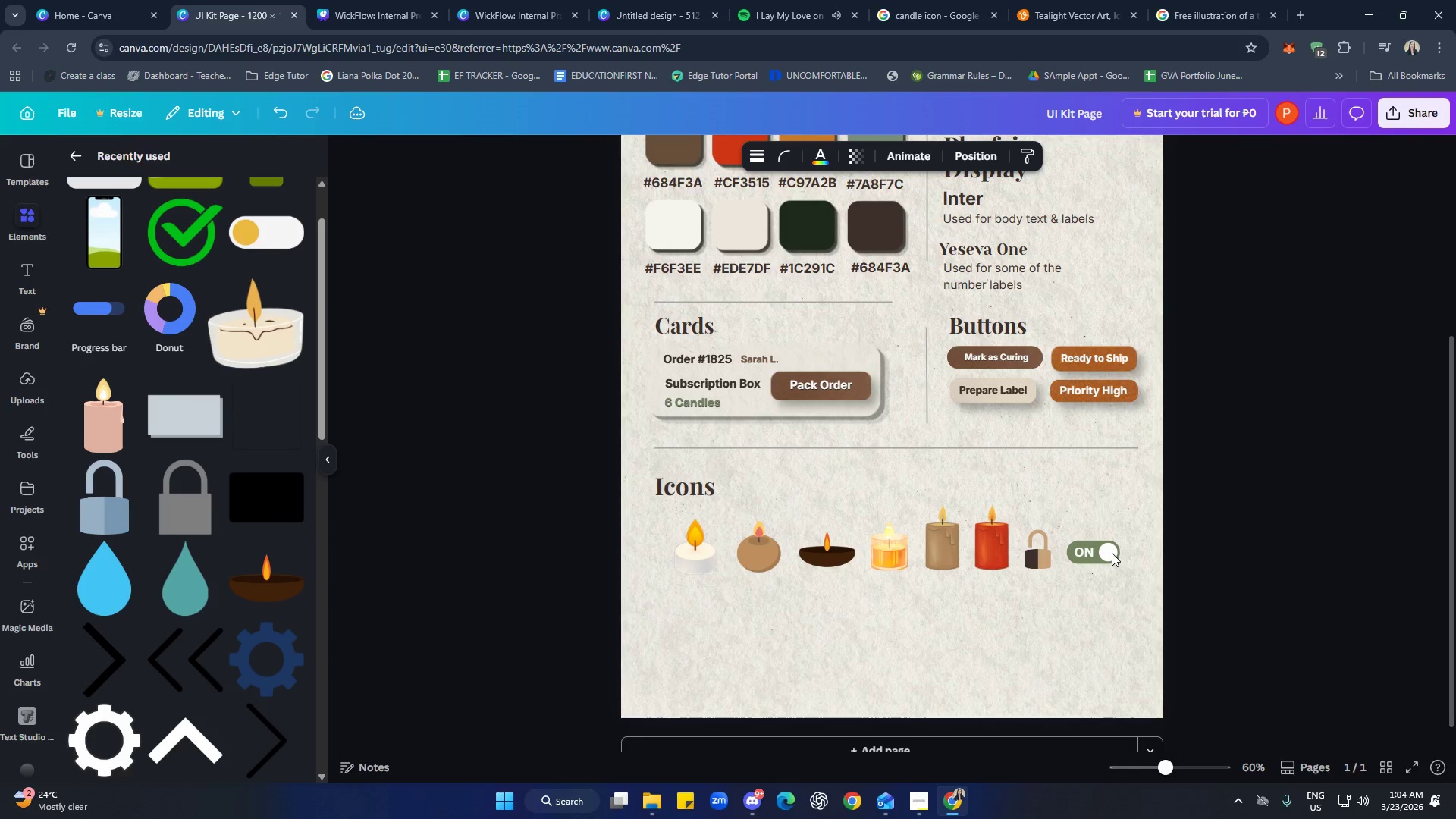 
key(ArrowRight)
 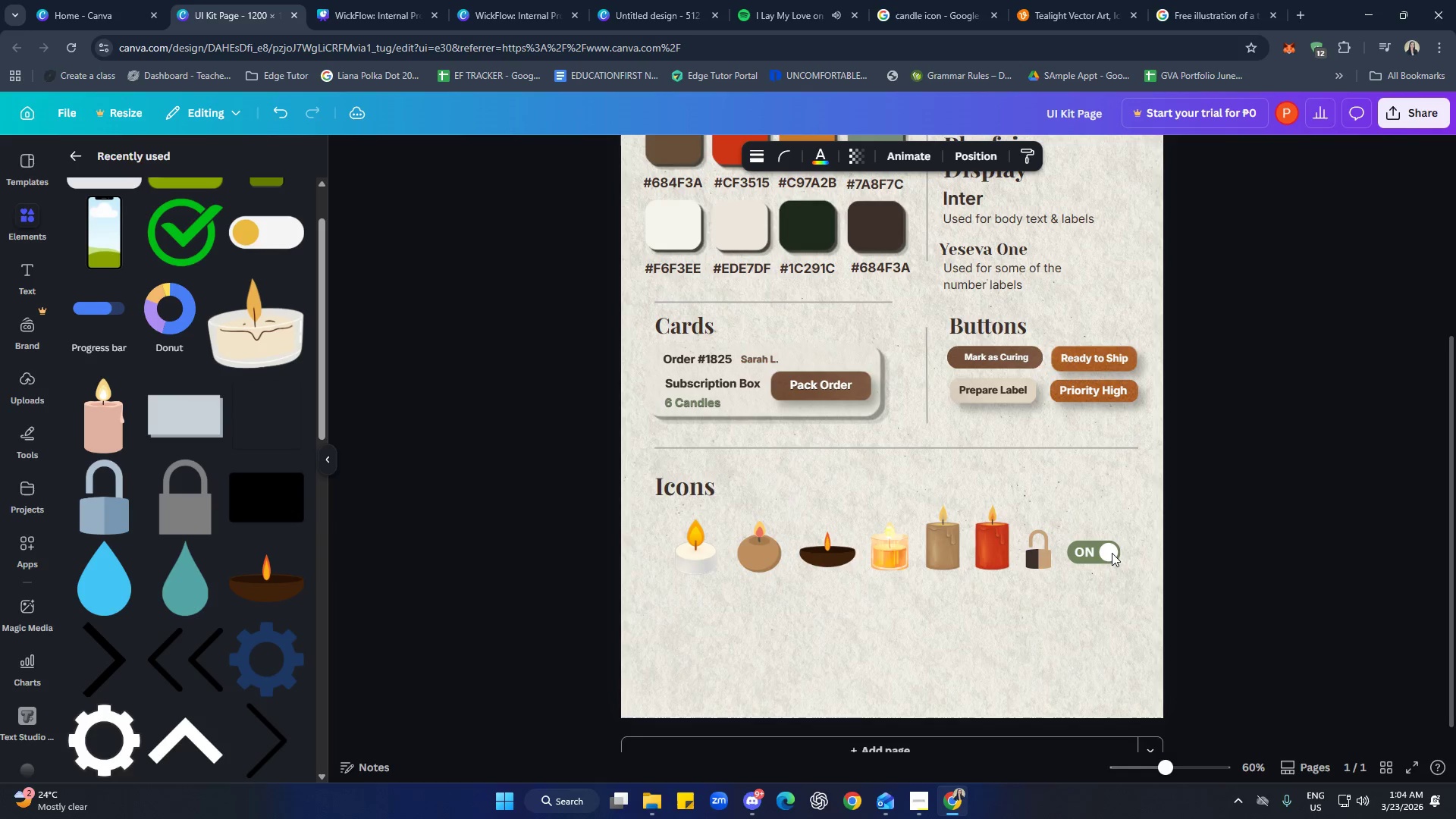 
key(ArrowRight)
 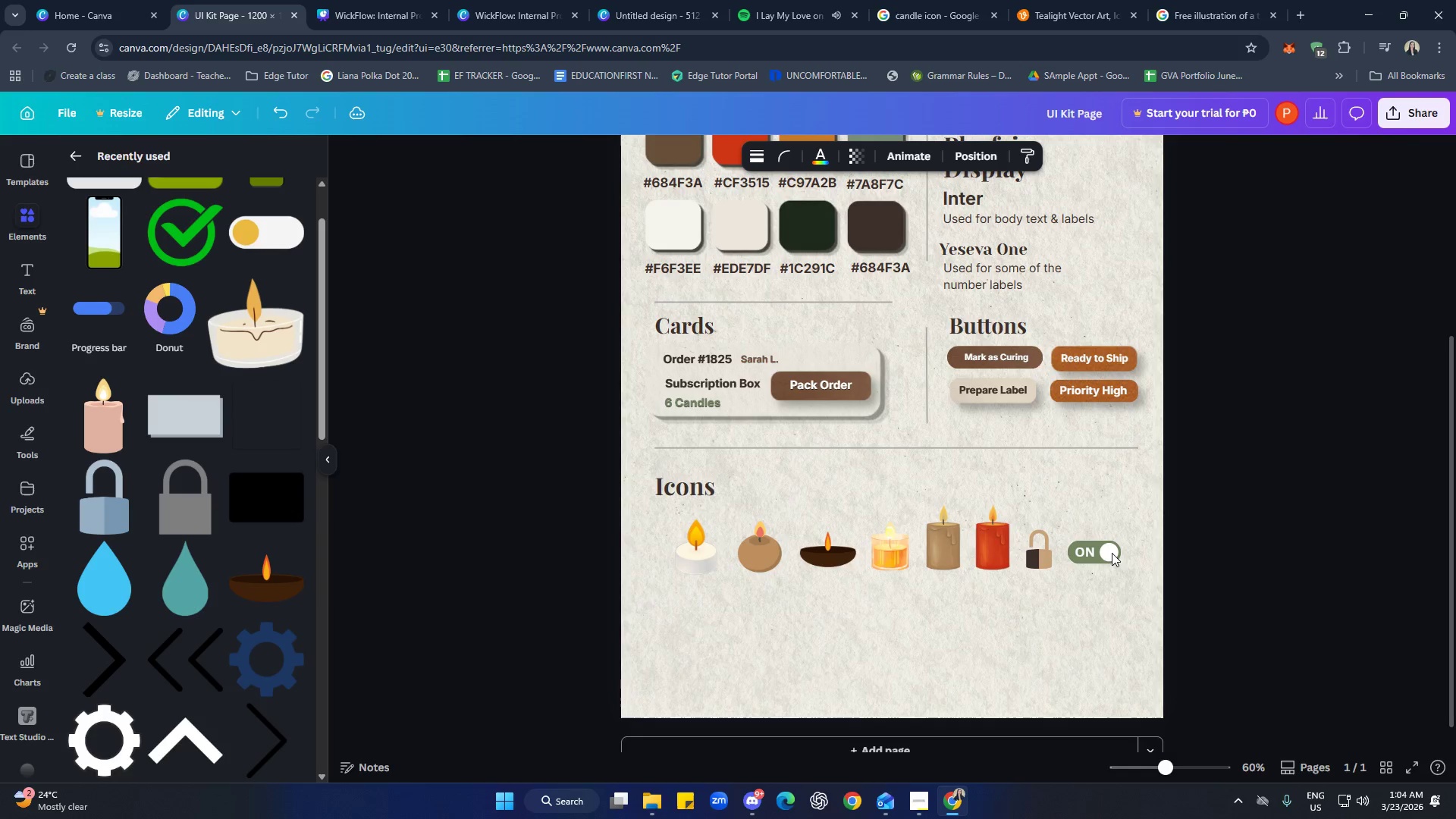 
key(ArrowRight)
 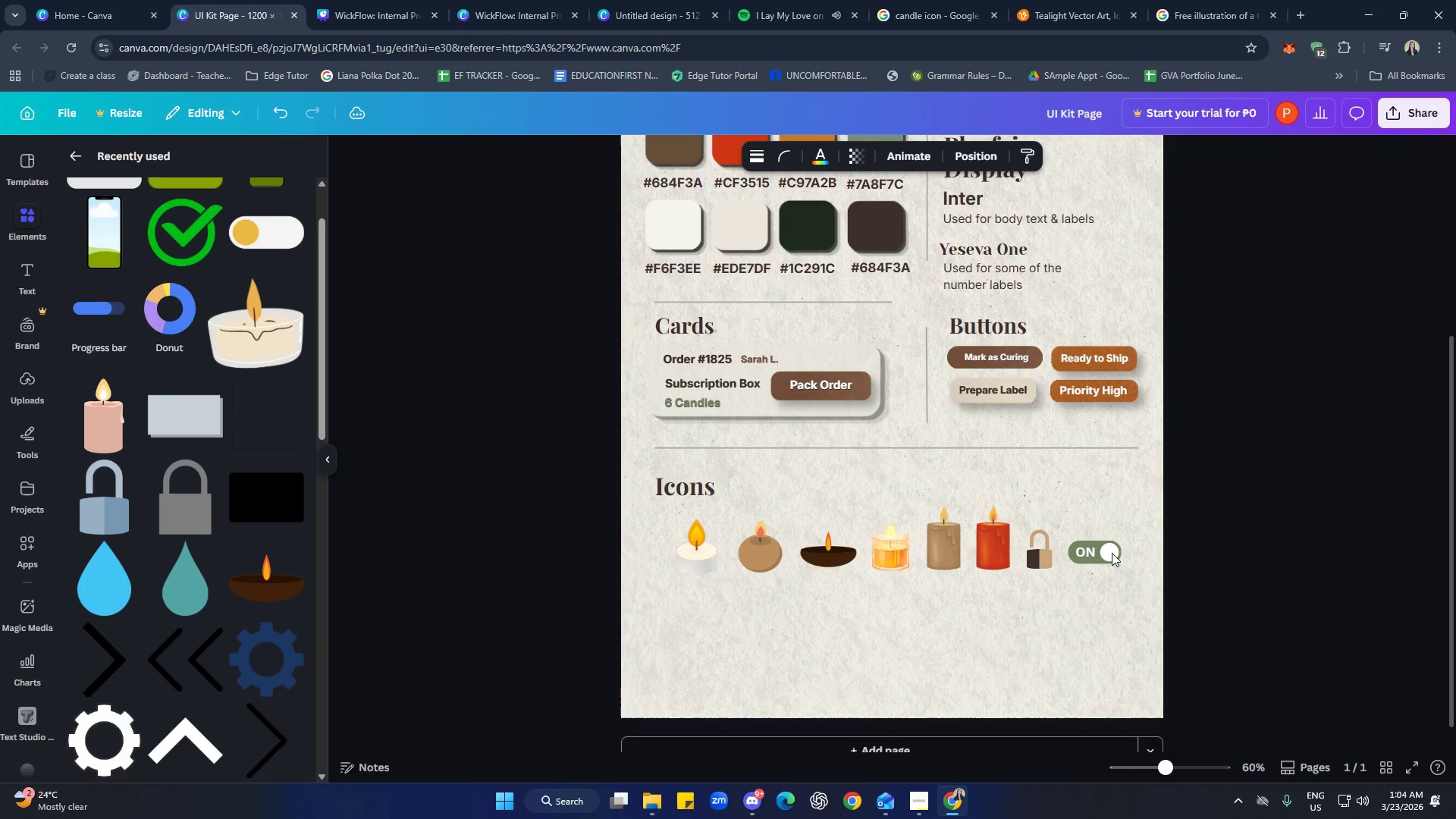 
key(ArrowRight)
 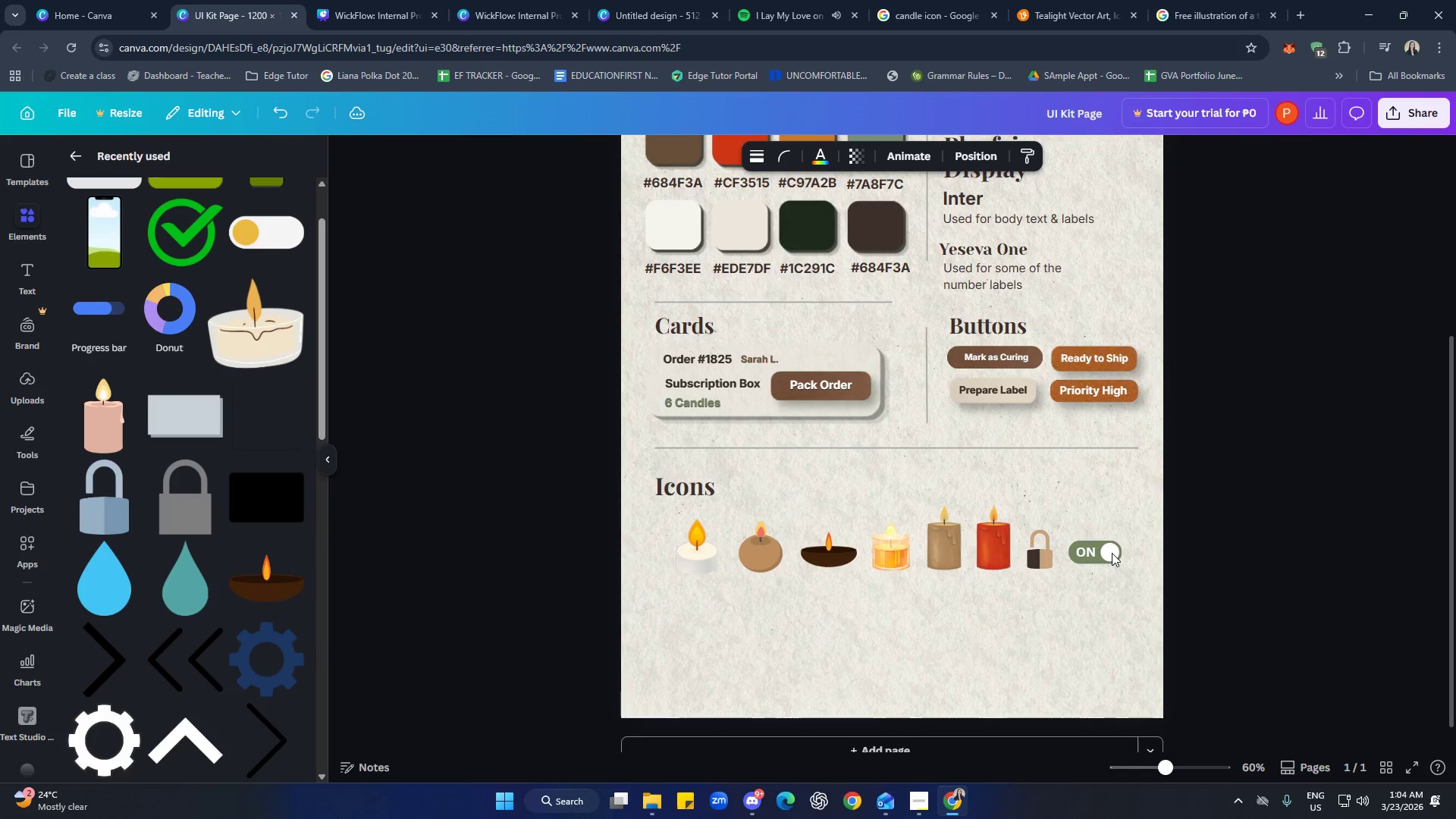 
key(ArrowRight)
 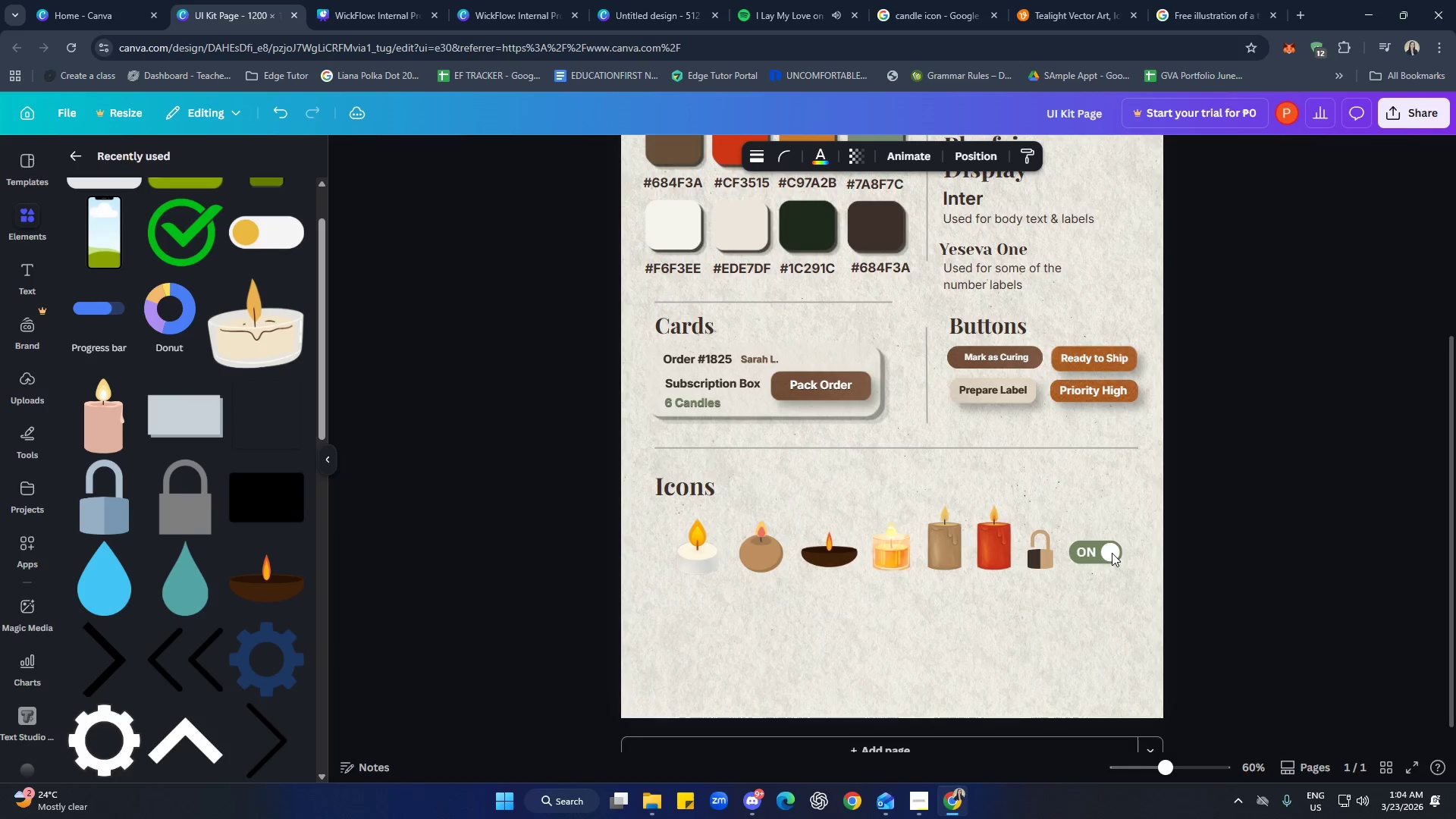 
key(ArrowRight)
 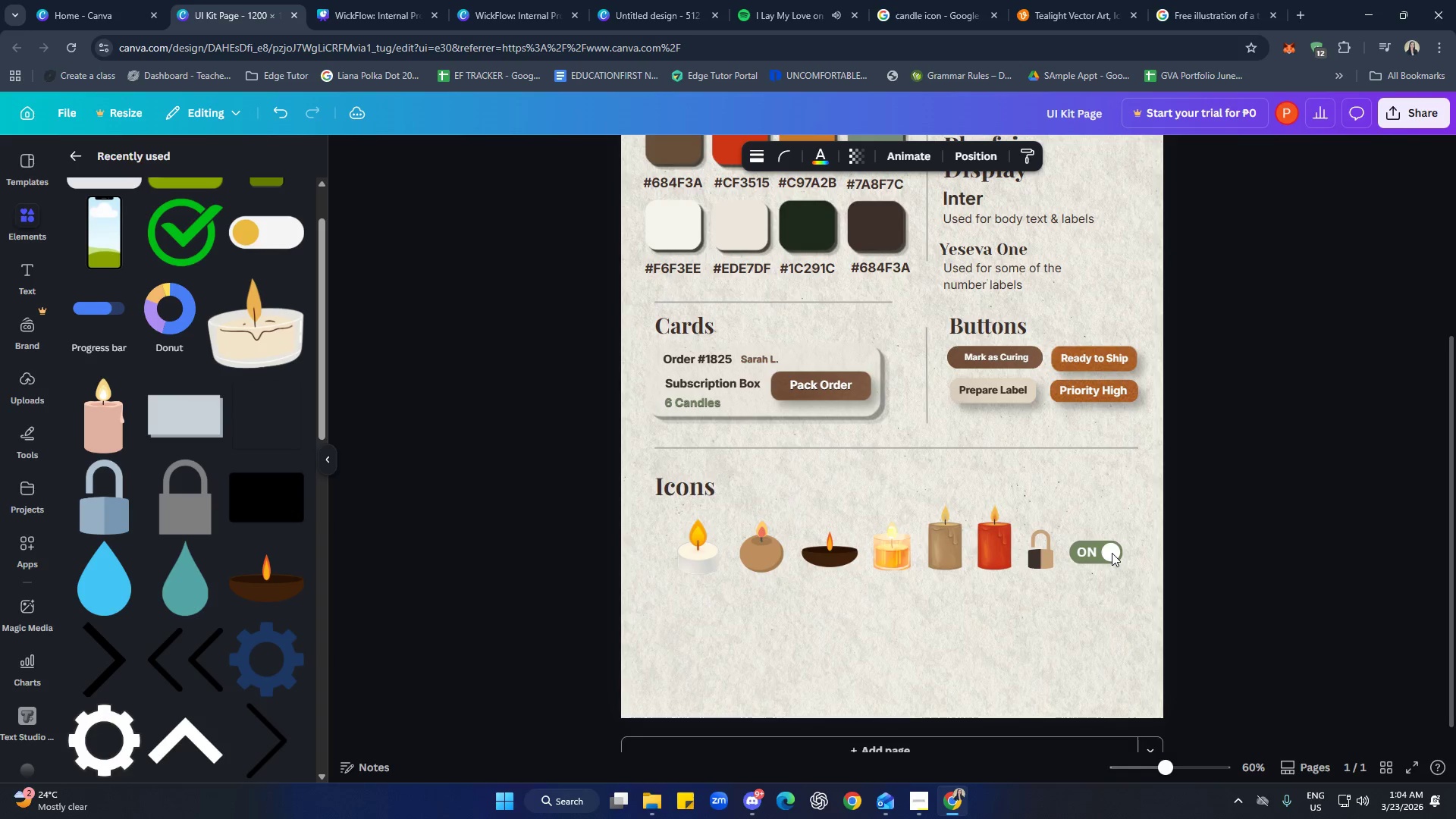 
key(ArrowRight)
 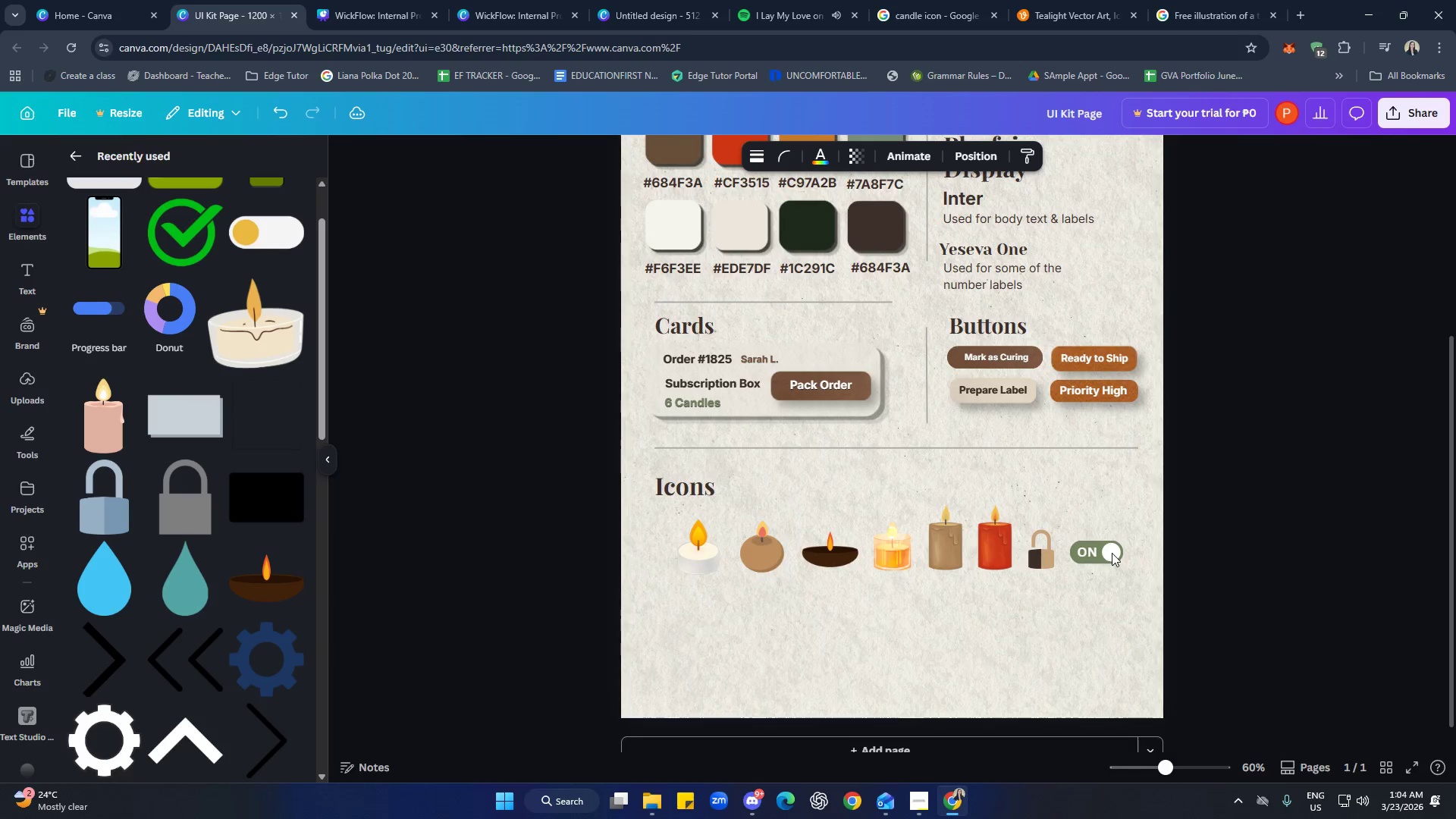 
key(ArrowRight)
 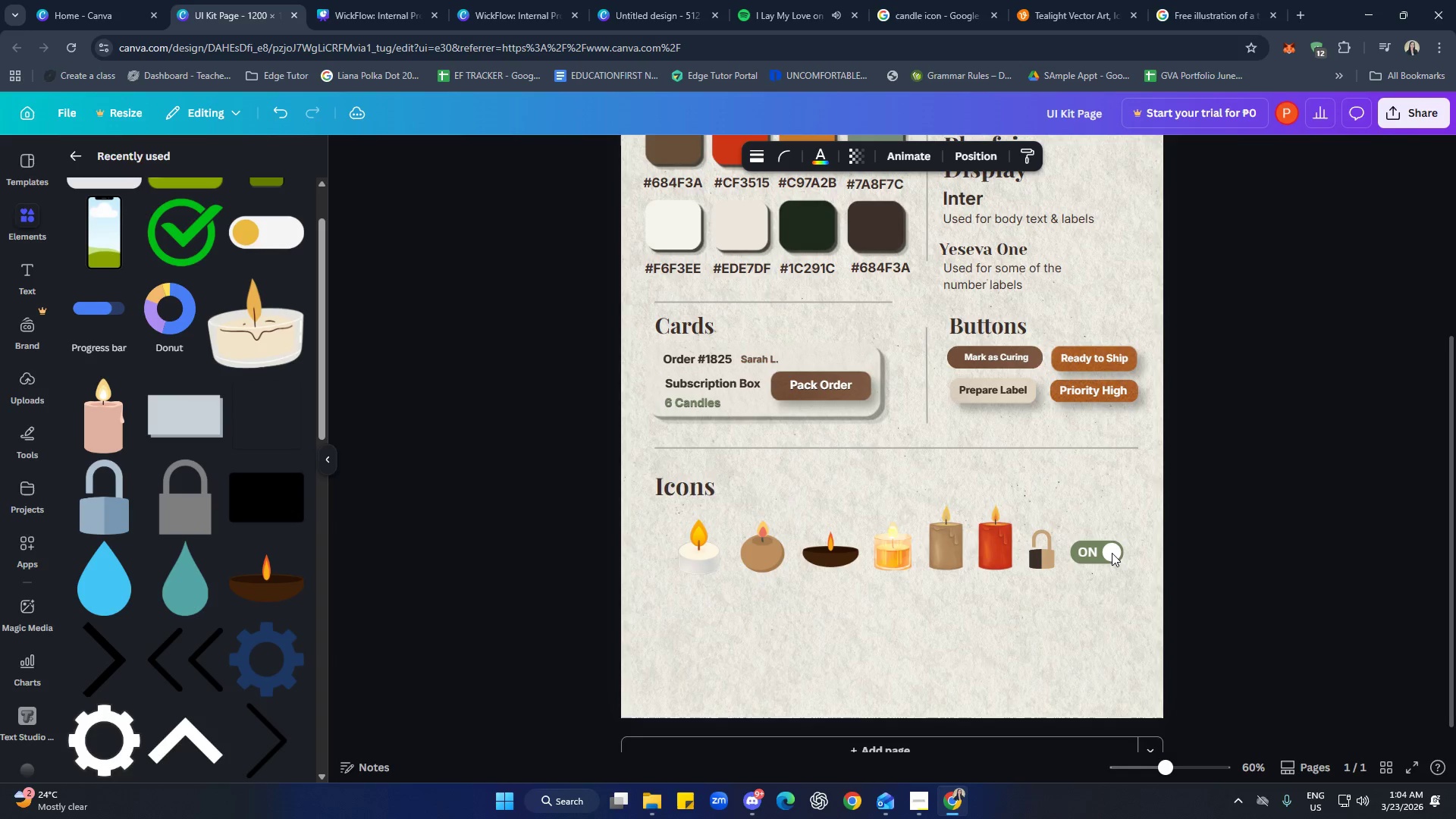 
key(ArrowRight)
 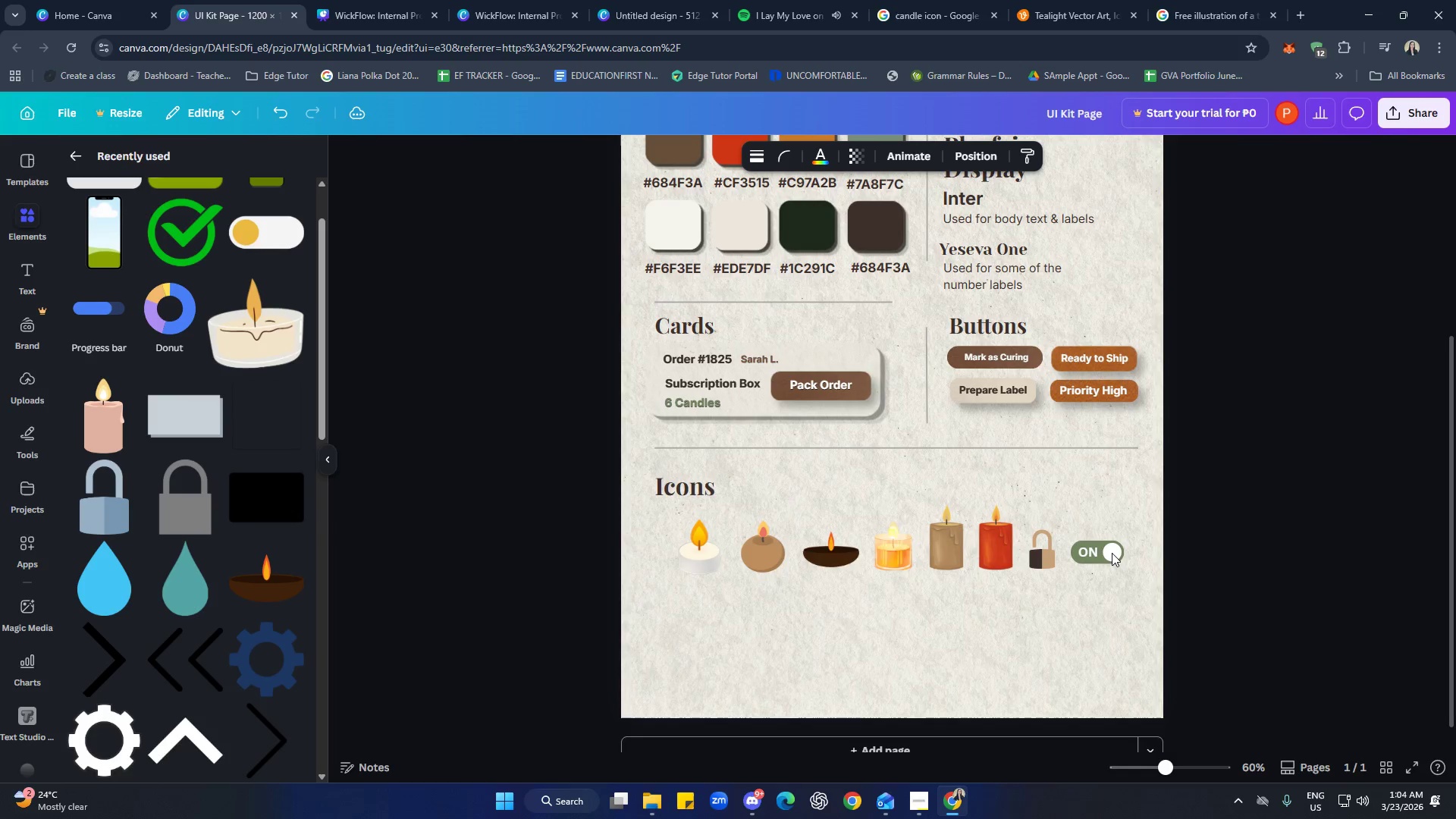 
key(ArrowRight)
 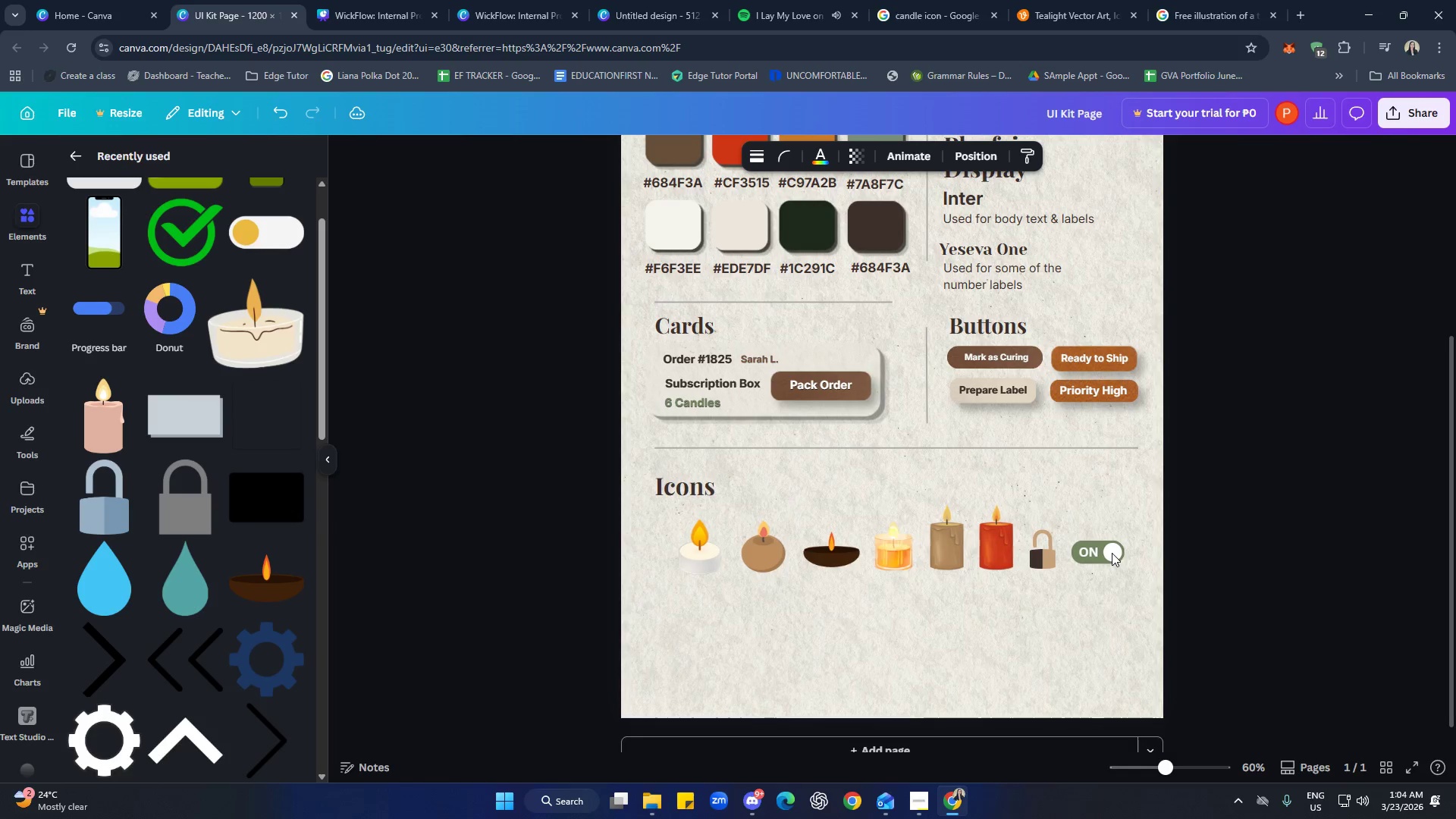 
key(ArrowRight)
 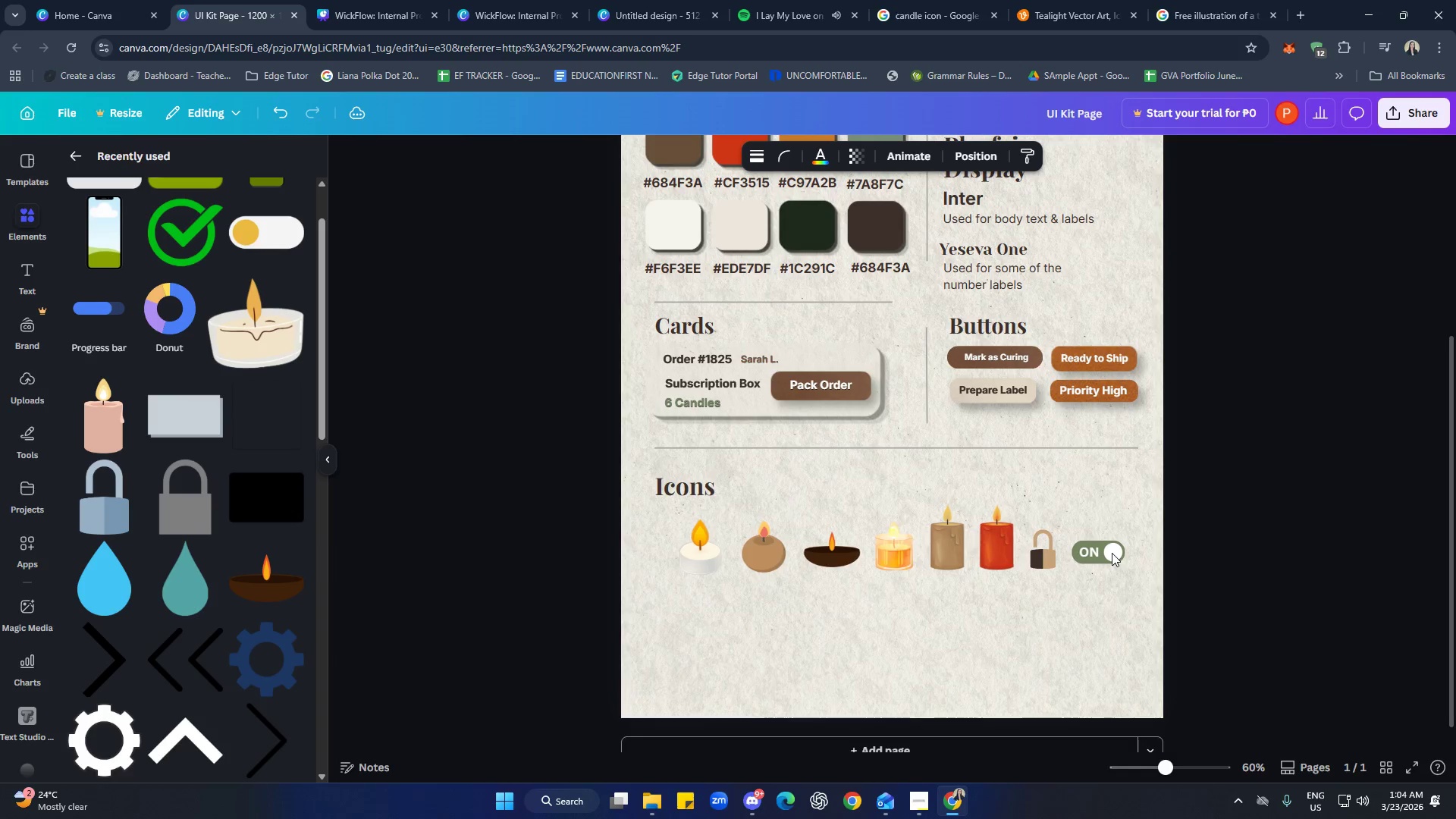 
key(ArrowRight)
 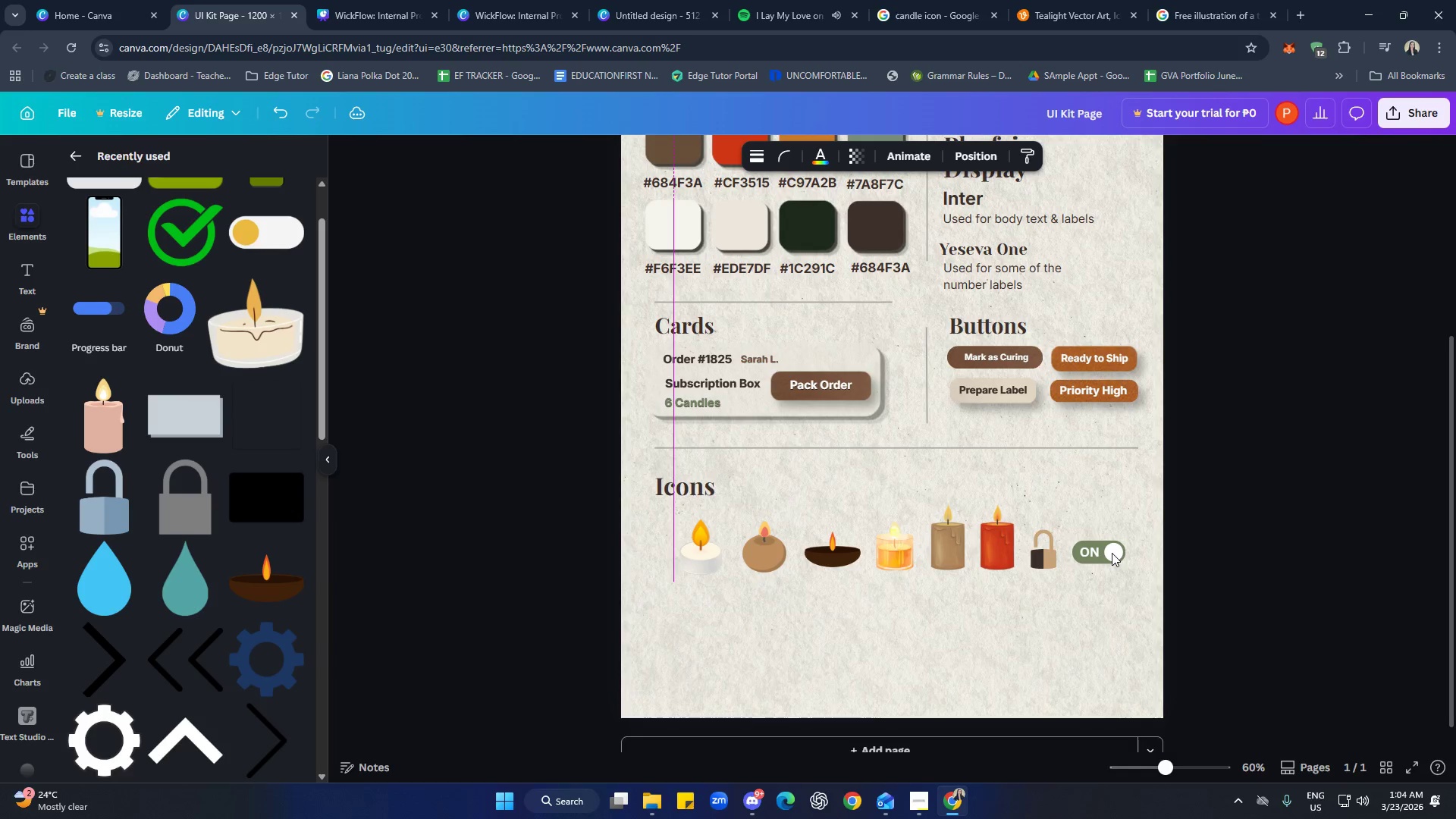 
key(ArrowRight)
 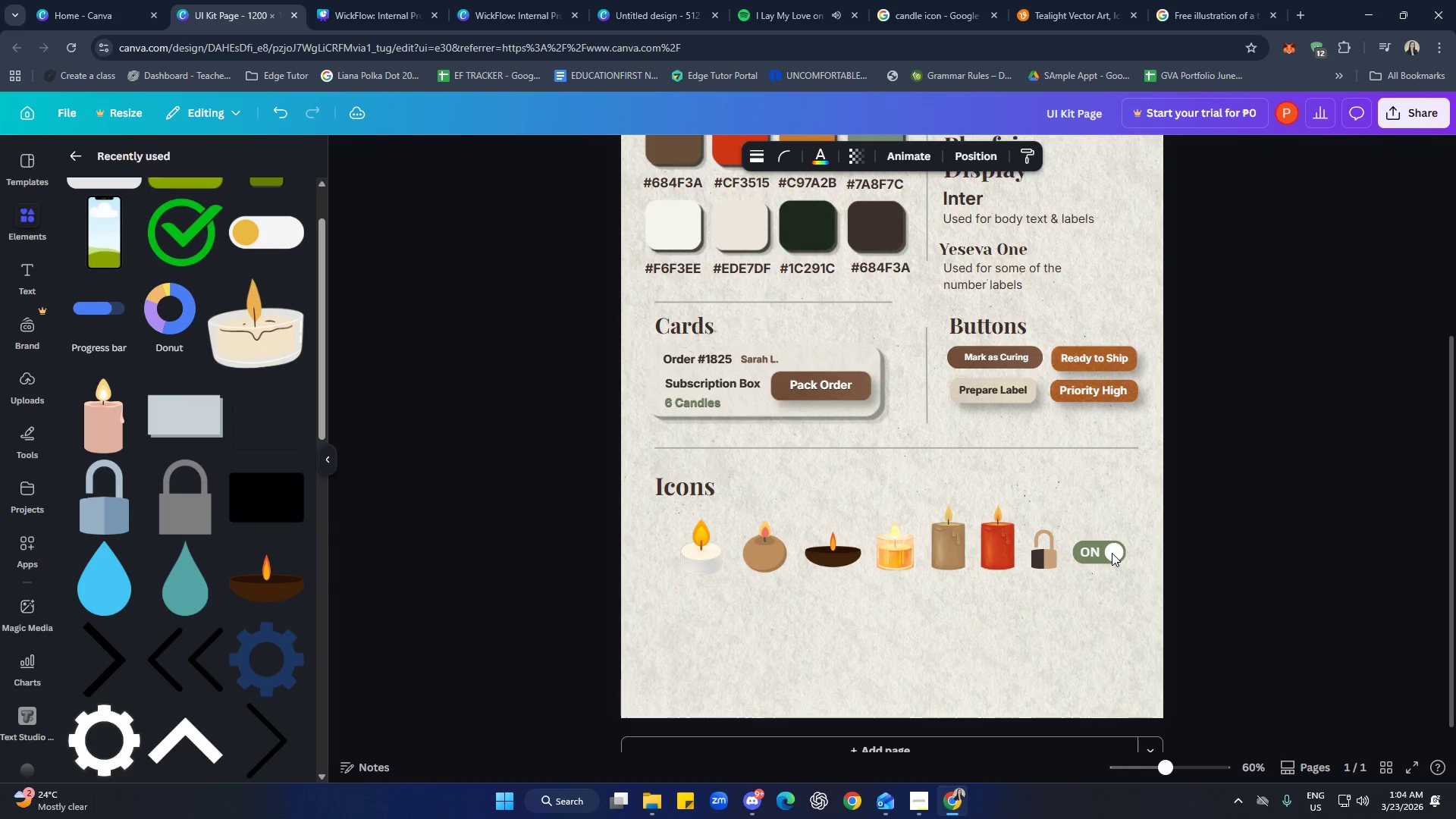 
key(ArrowRight)
 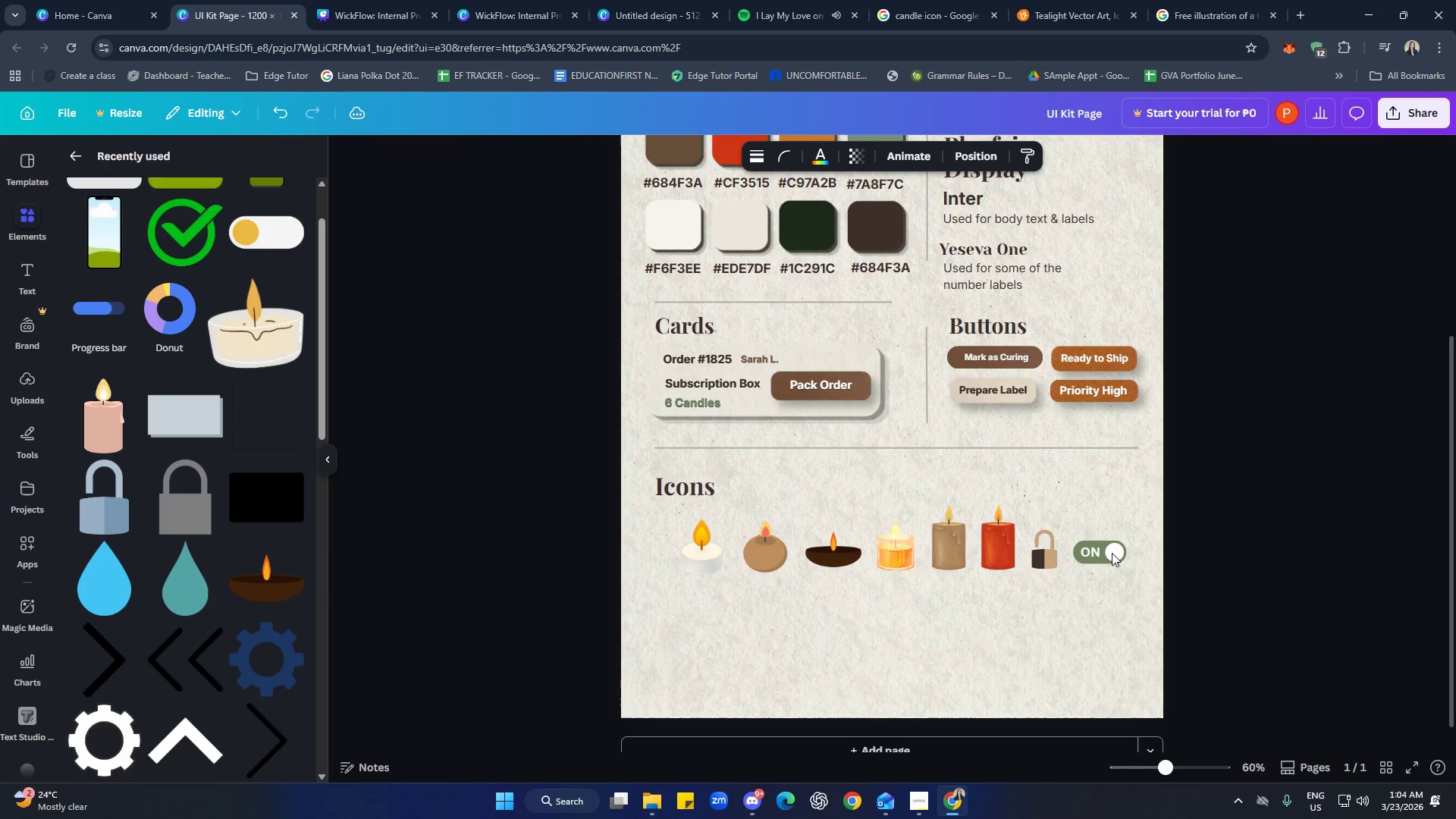 
key(ArrowRight)
 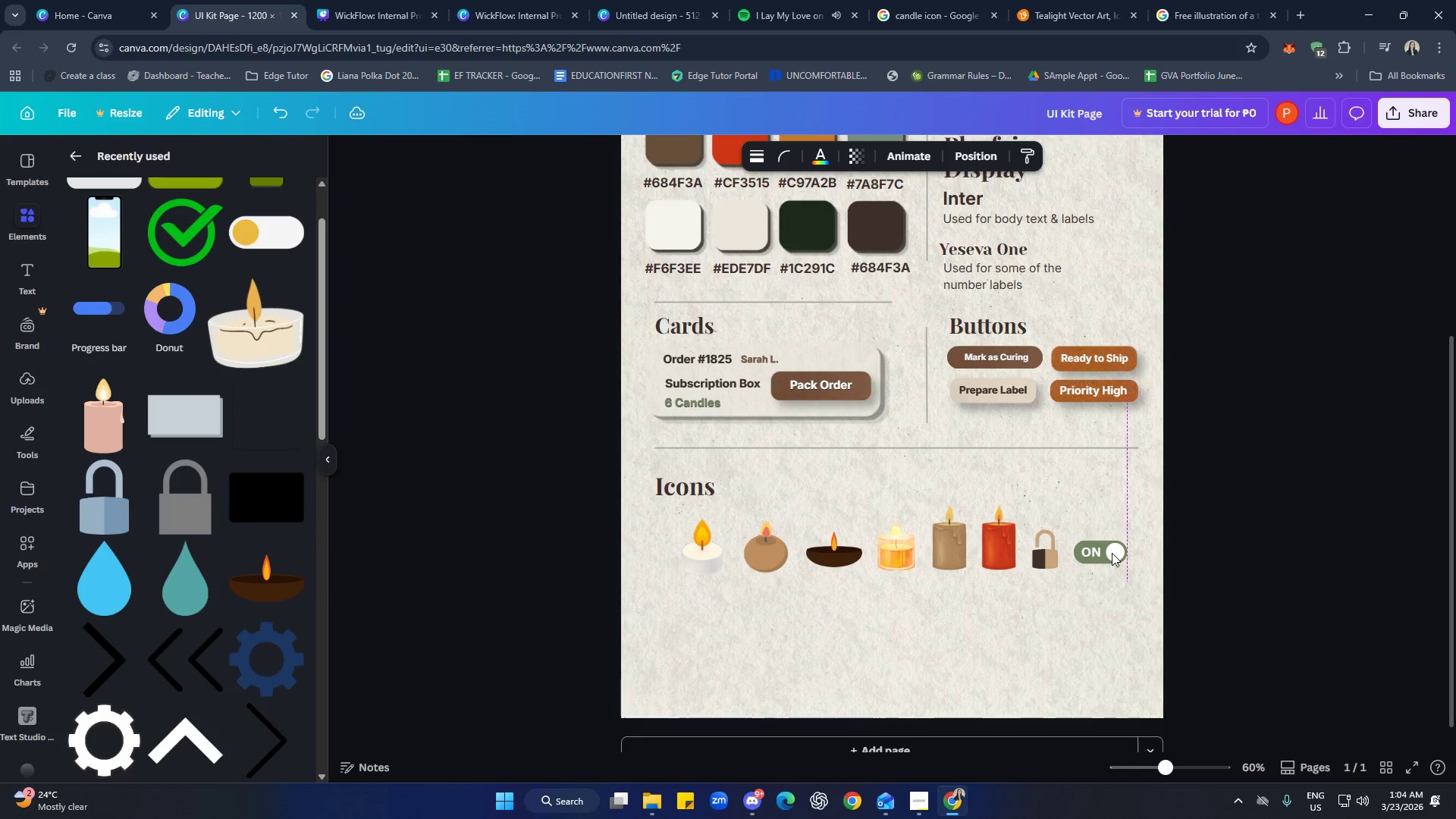 
key(ArrowRight)
 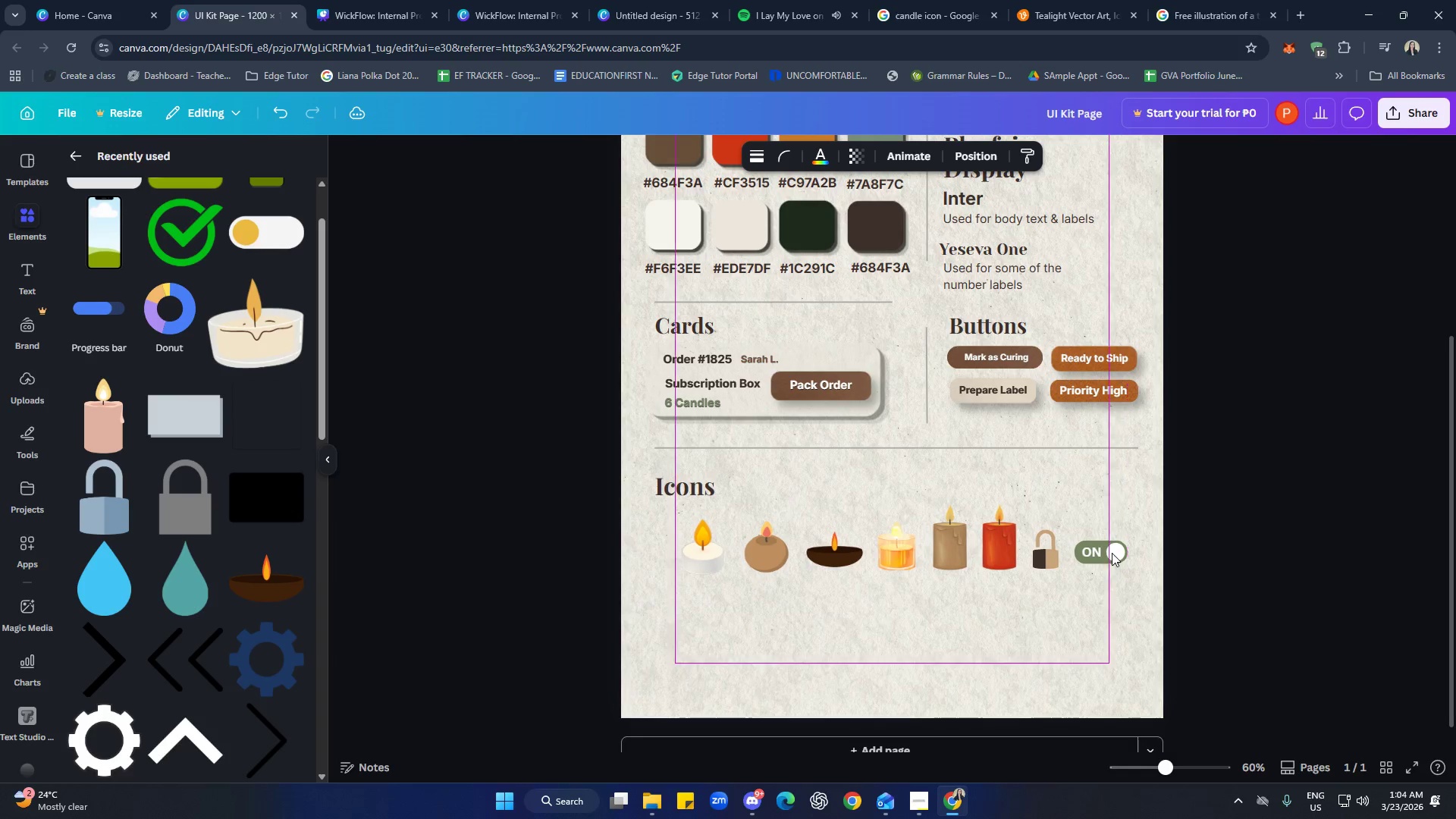 
key(ArrowRight)
 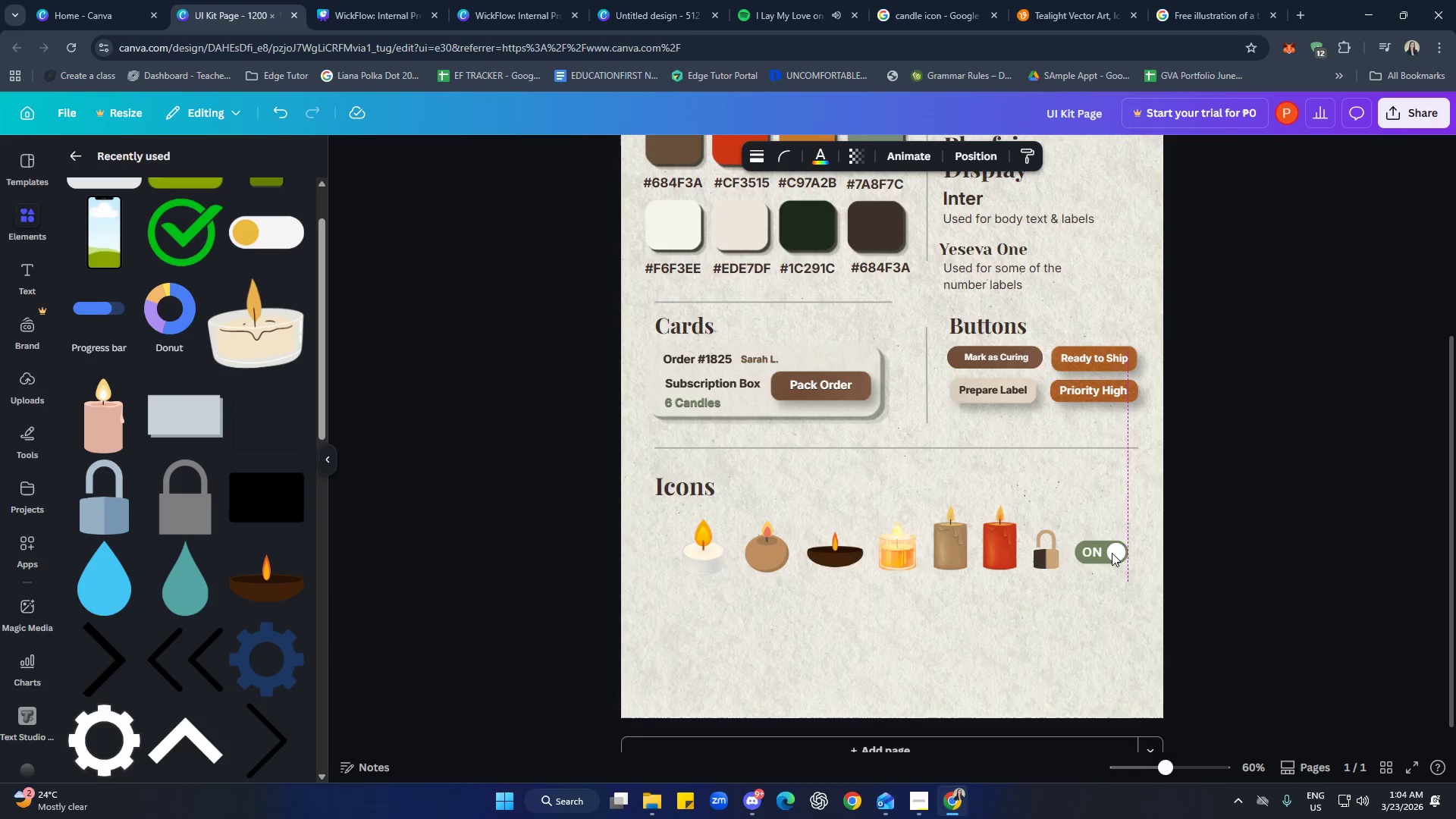 
key(ArrowLeft)
 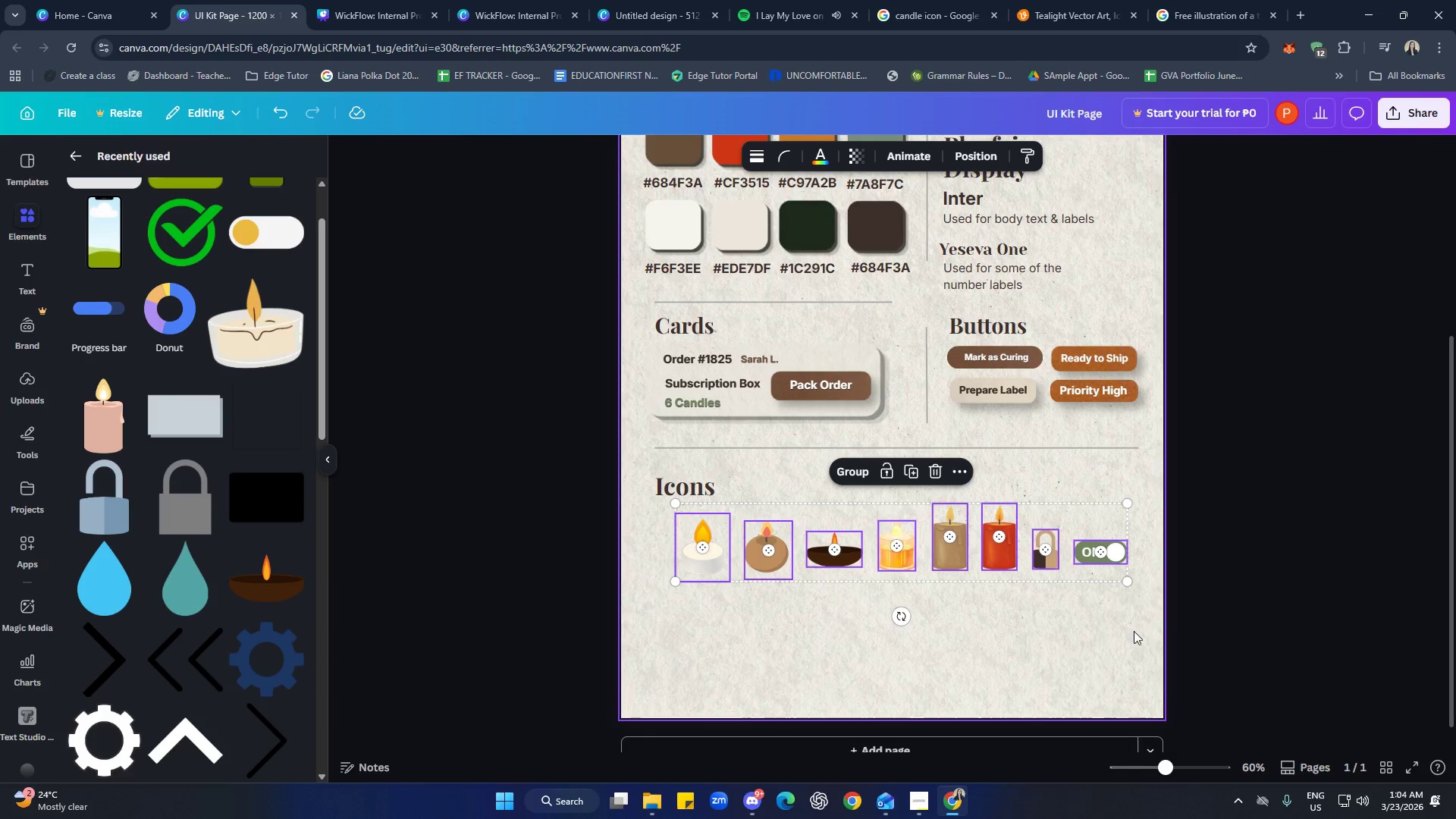 
left_click([1131, 639])
 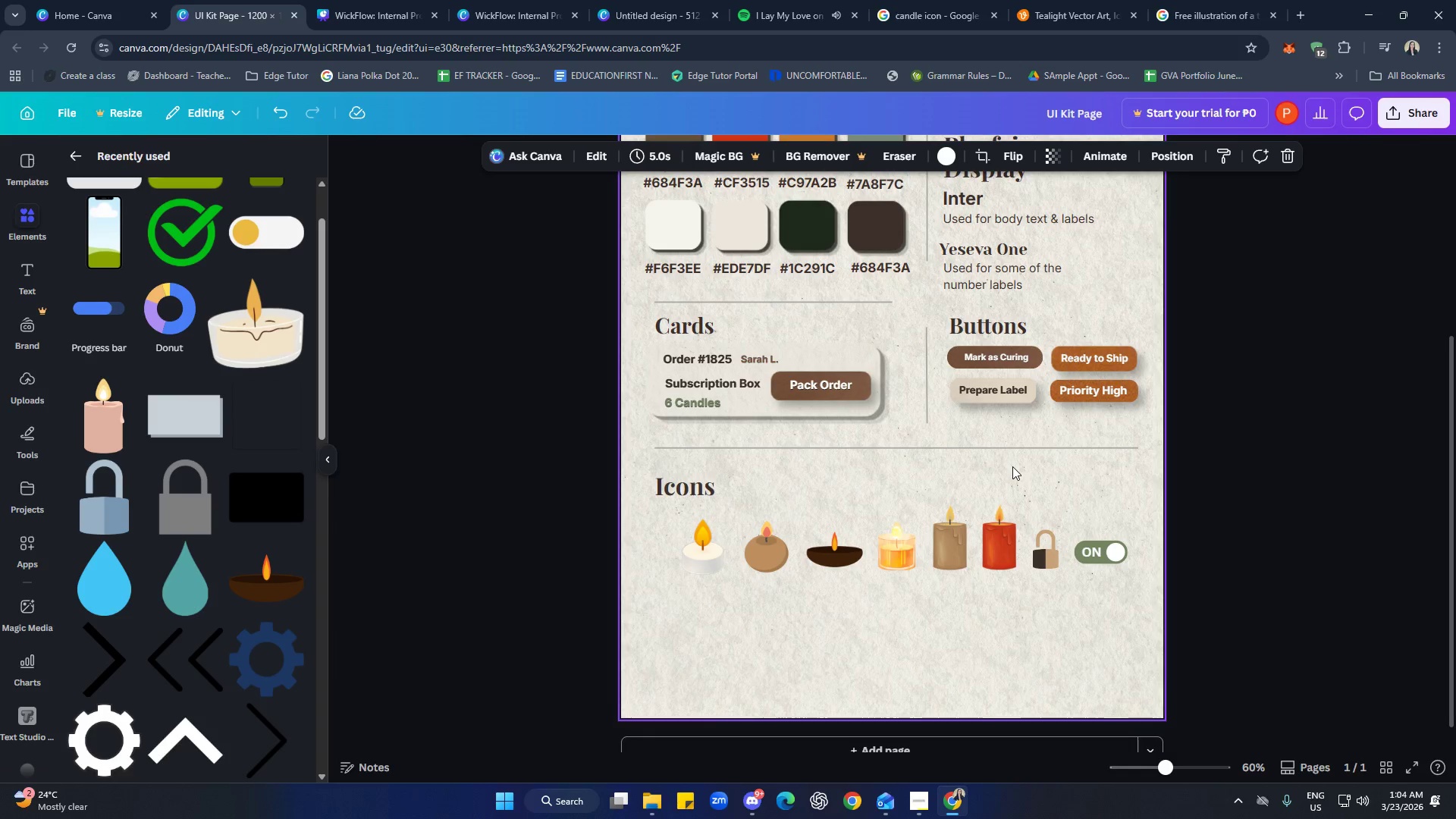 
left_click_drag(start_coordinate=[591, 492], to_coordinate=[1115, 574])
 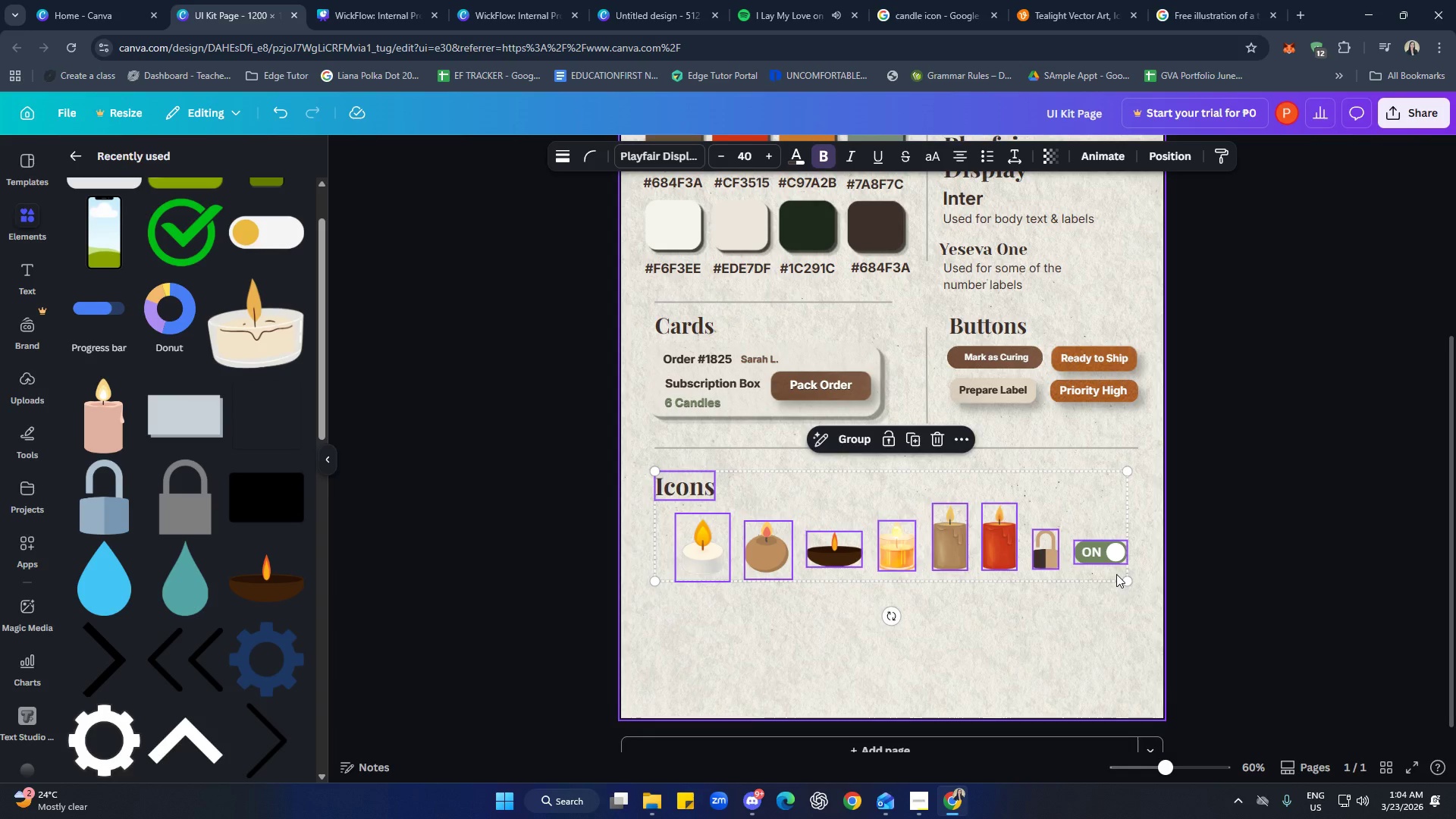 
hold_key(key=ArrowUp, duration=0.67)
 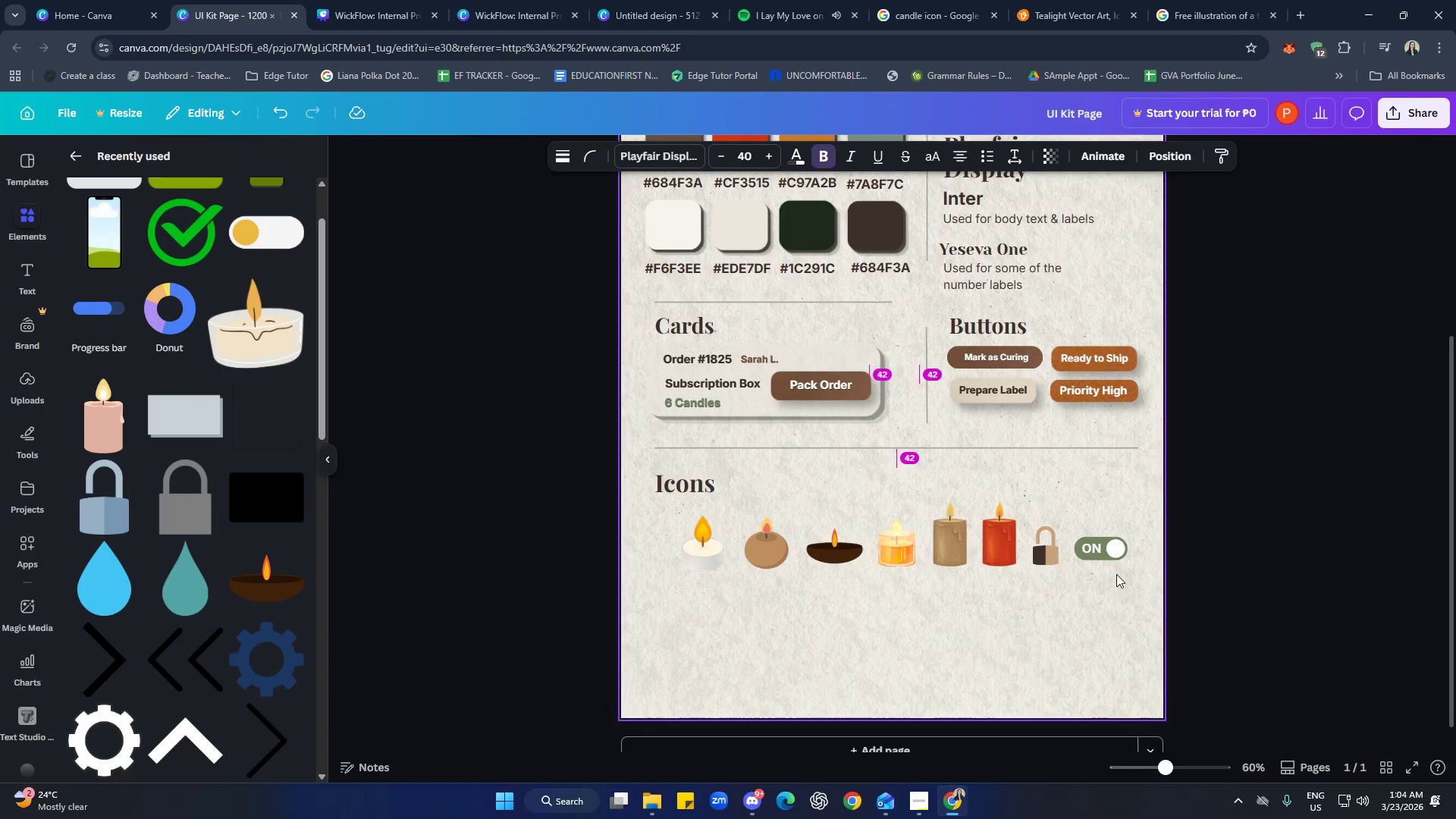 
hold_key(key=ArrowUp, duration=0.77)
 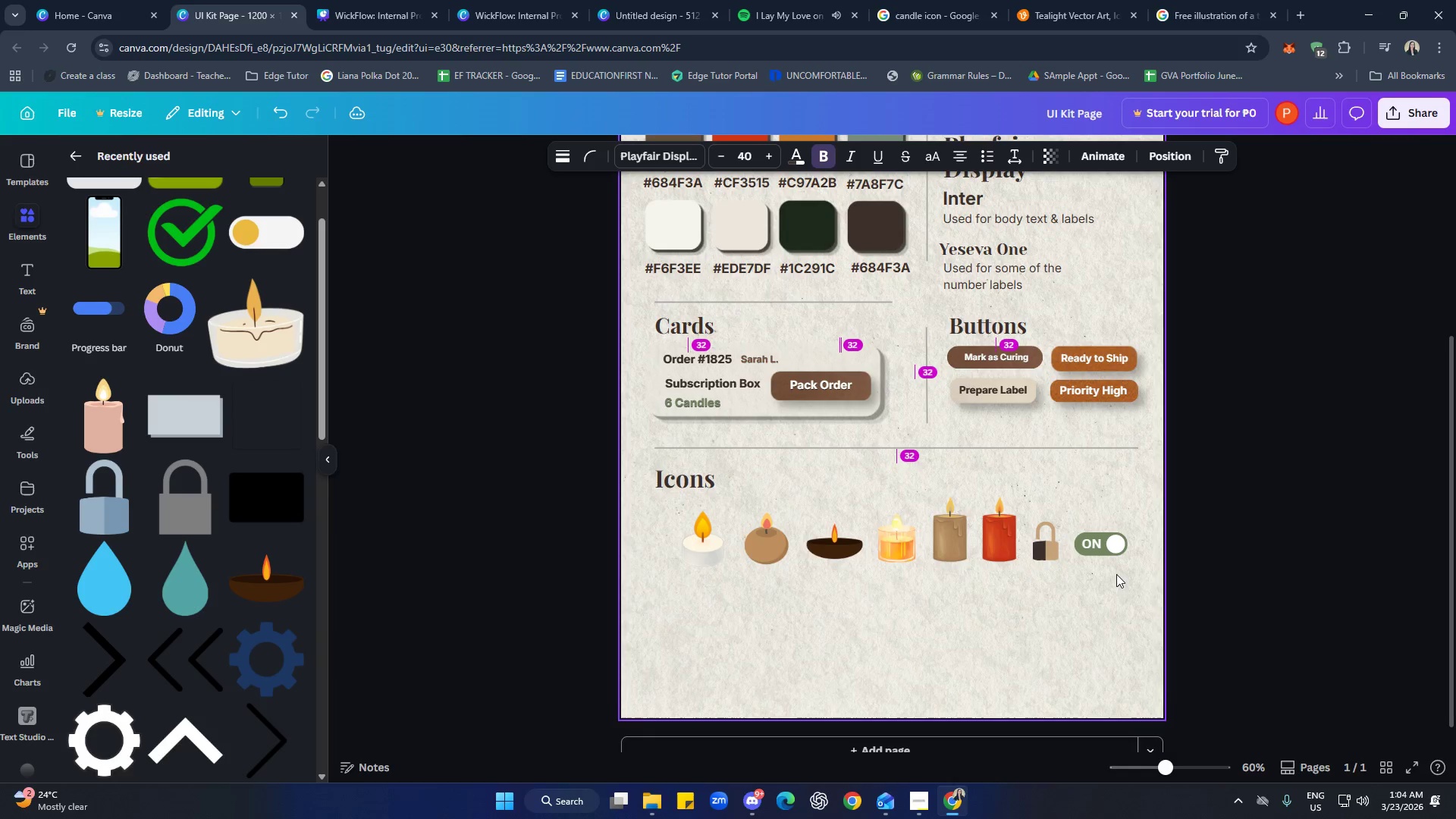 
key(ArrowUp)
 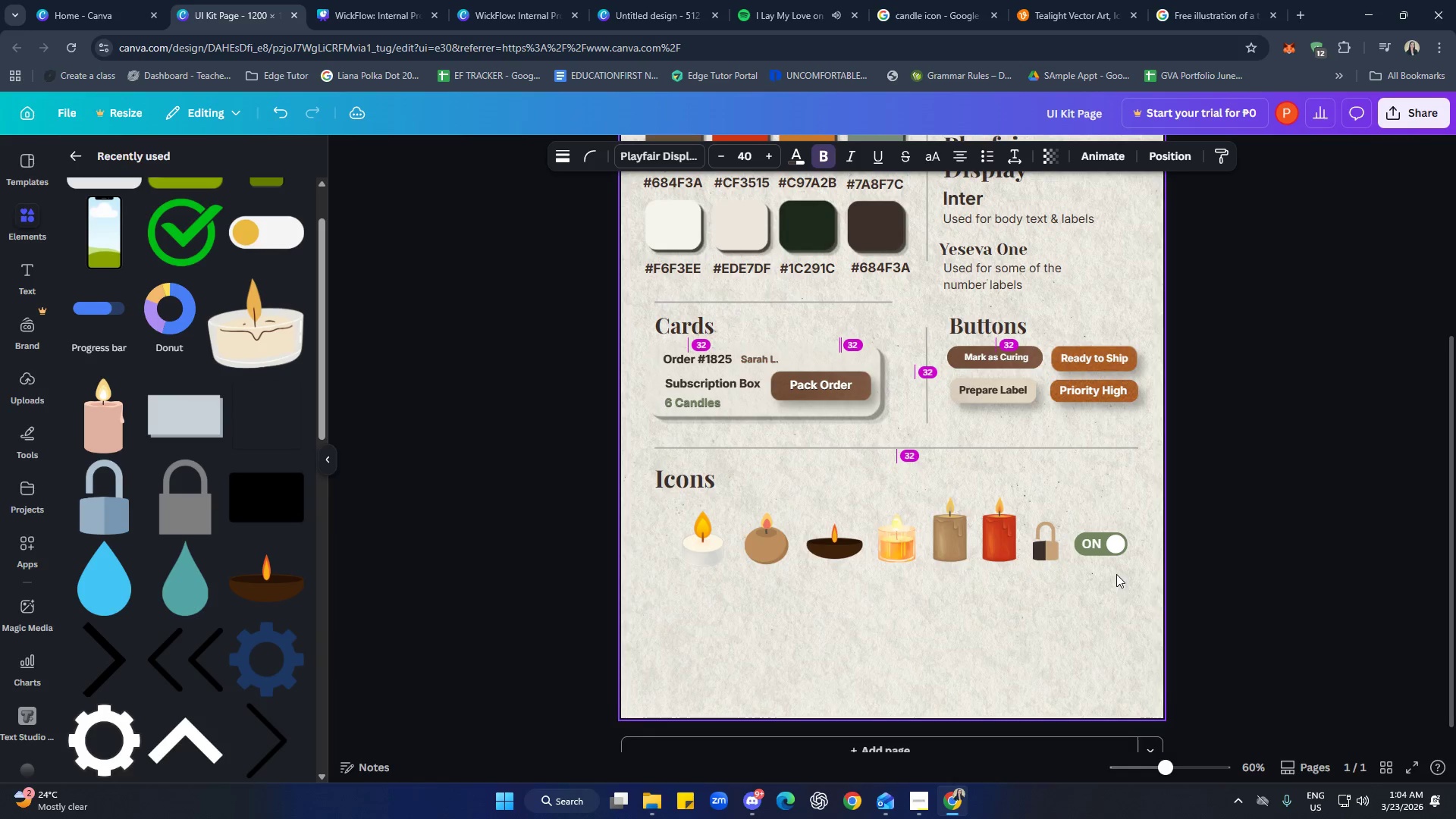 
key(ArrowUp)
 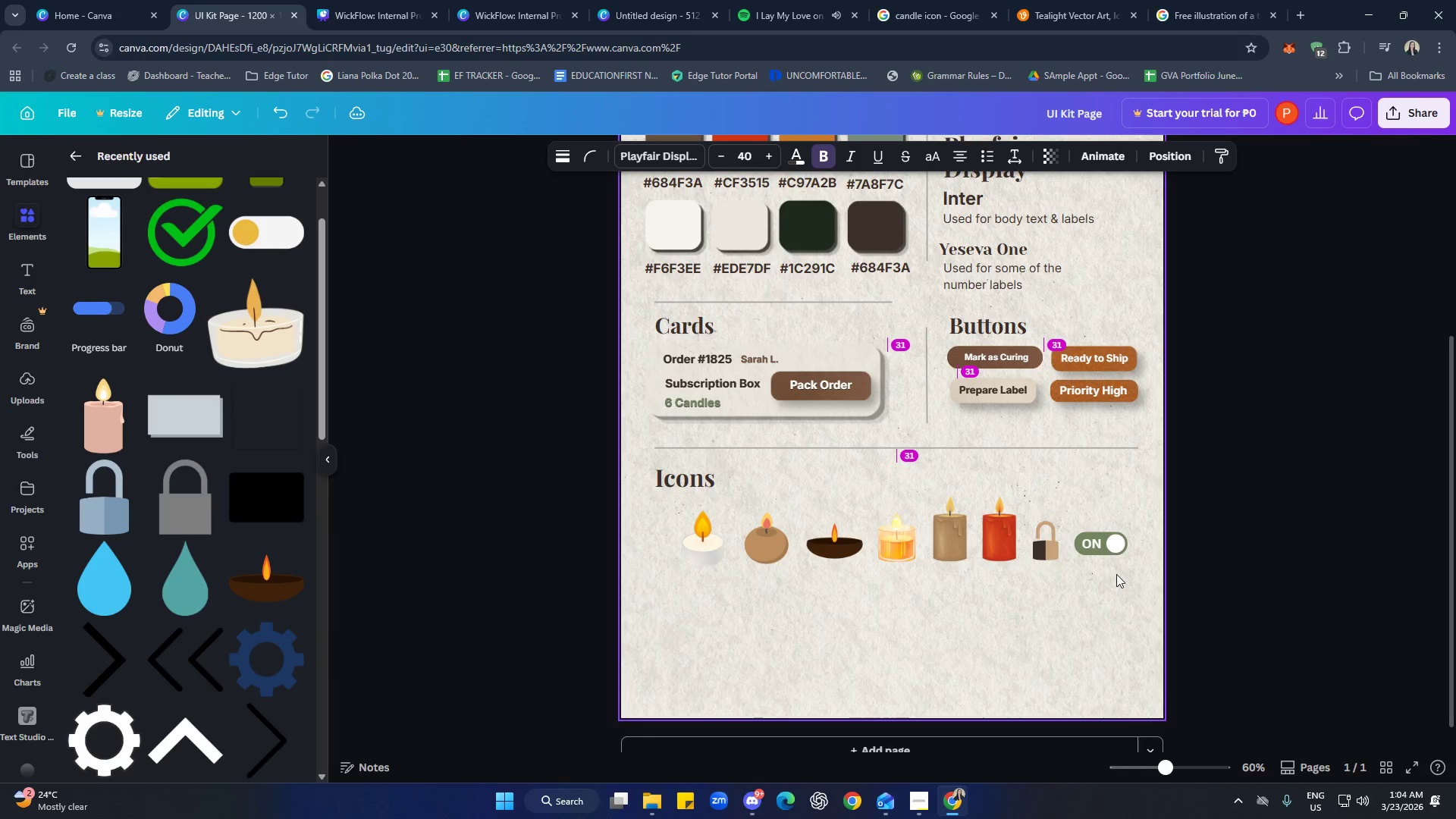 
key(ArrowUp)
 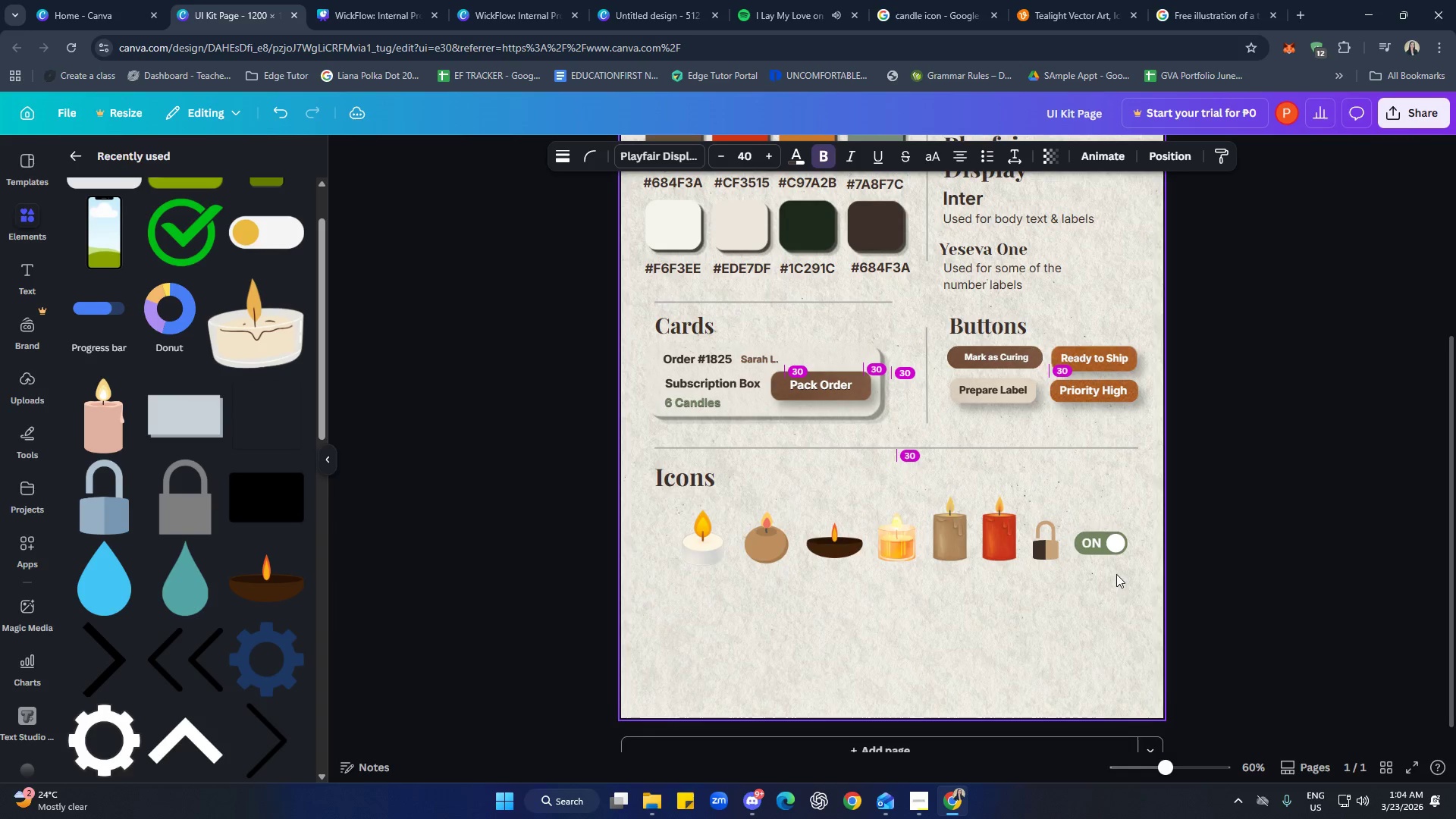 
key(ArrowUp)
 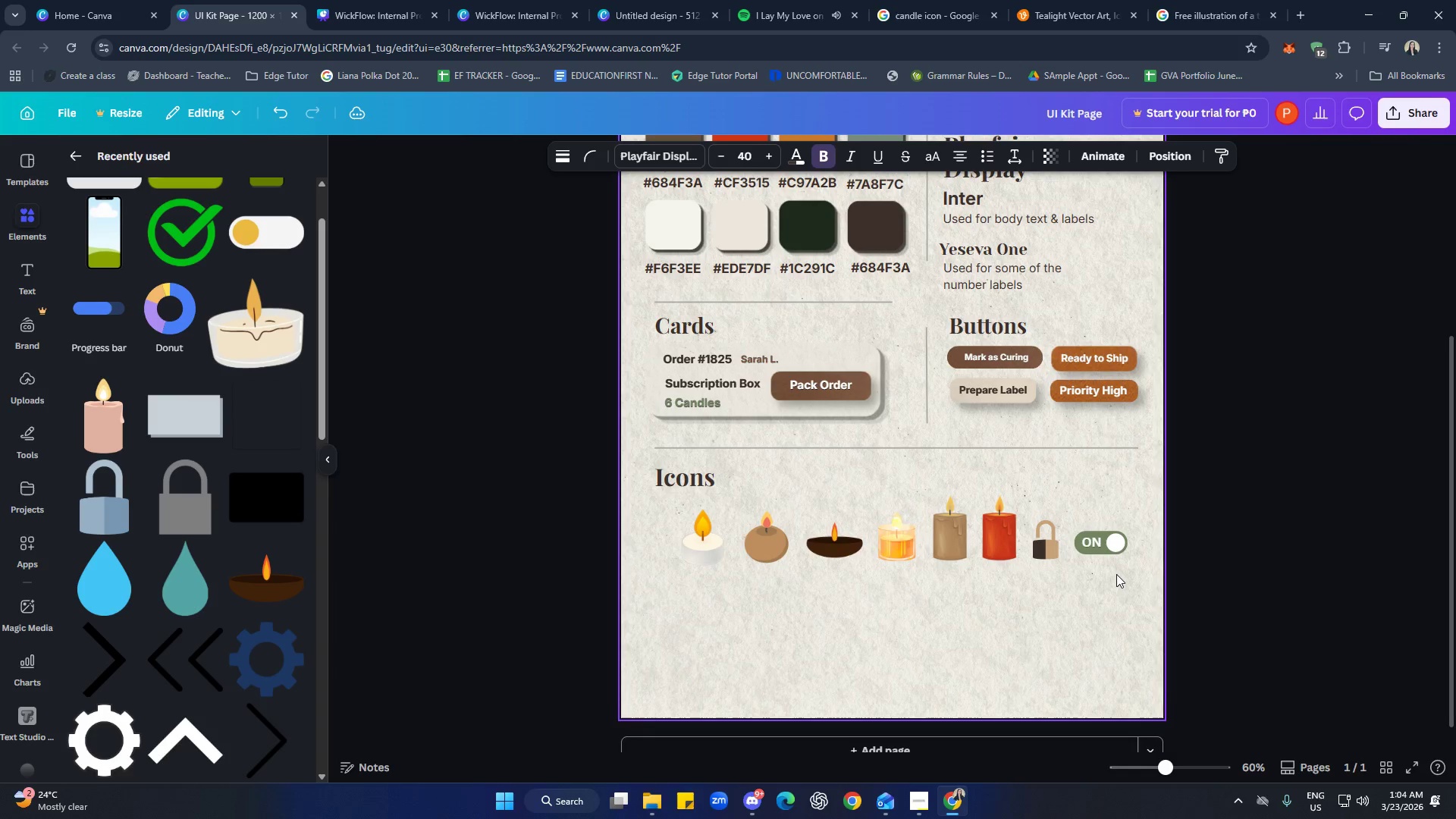 
key(ArrowUp)
 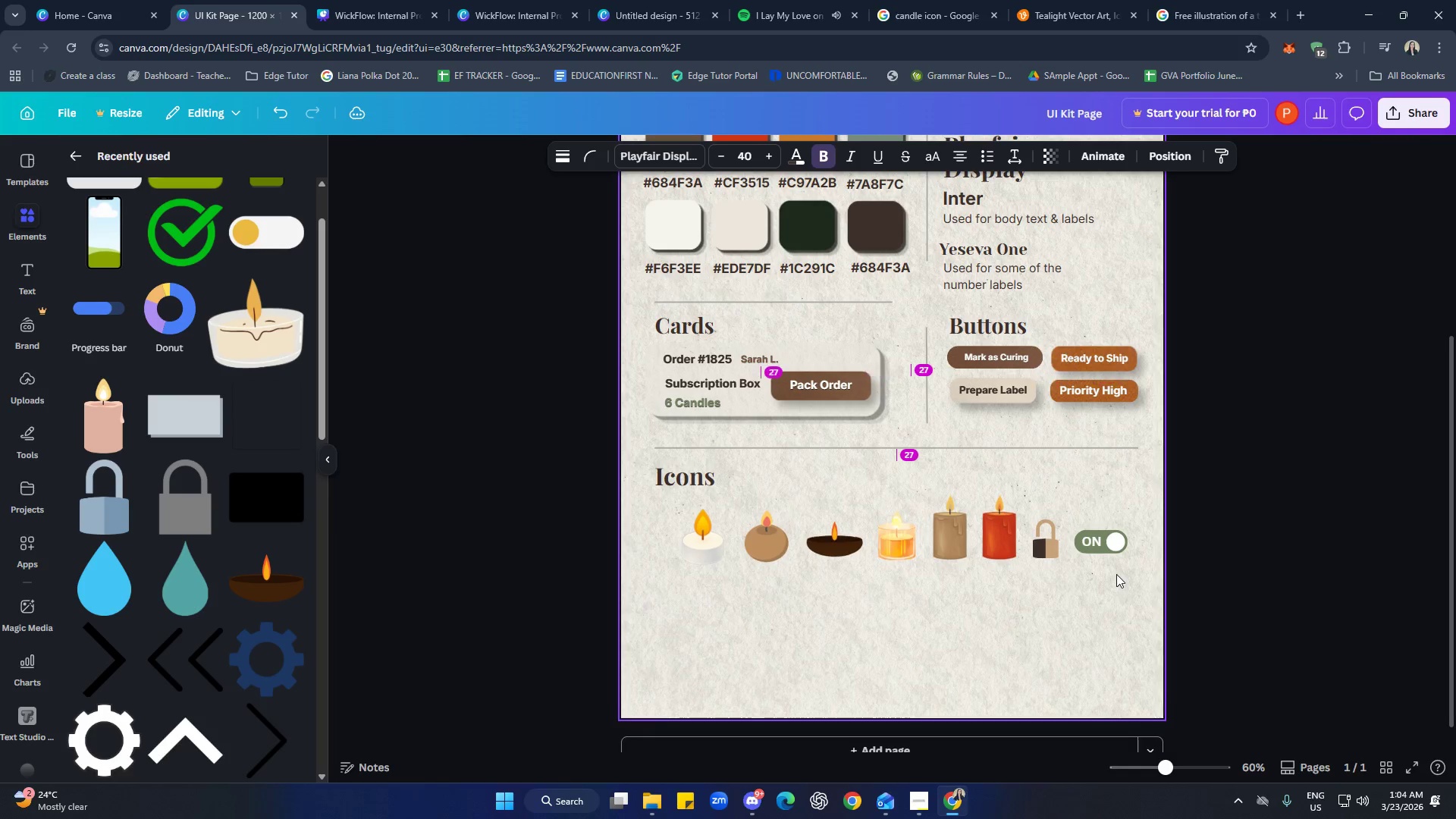 
key(ArrowUp)
 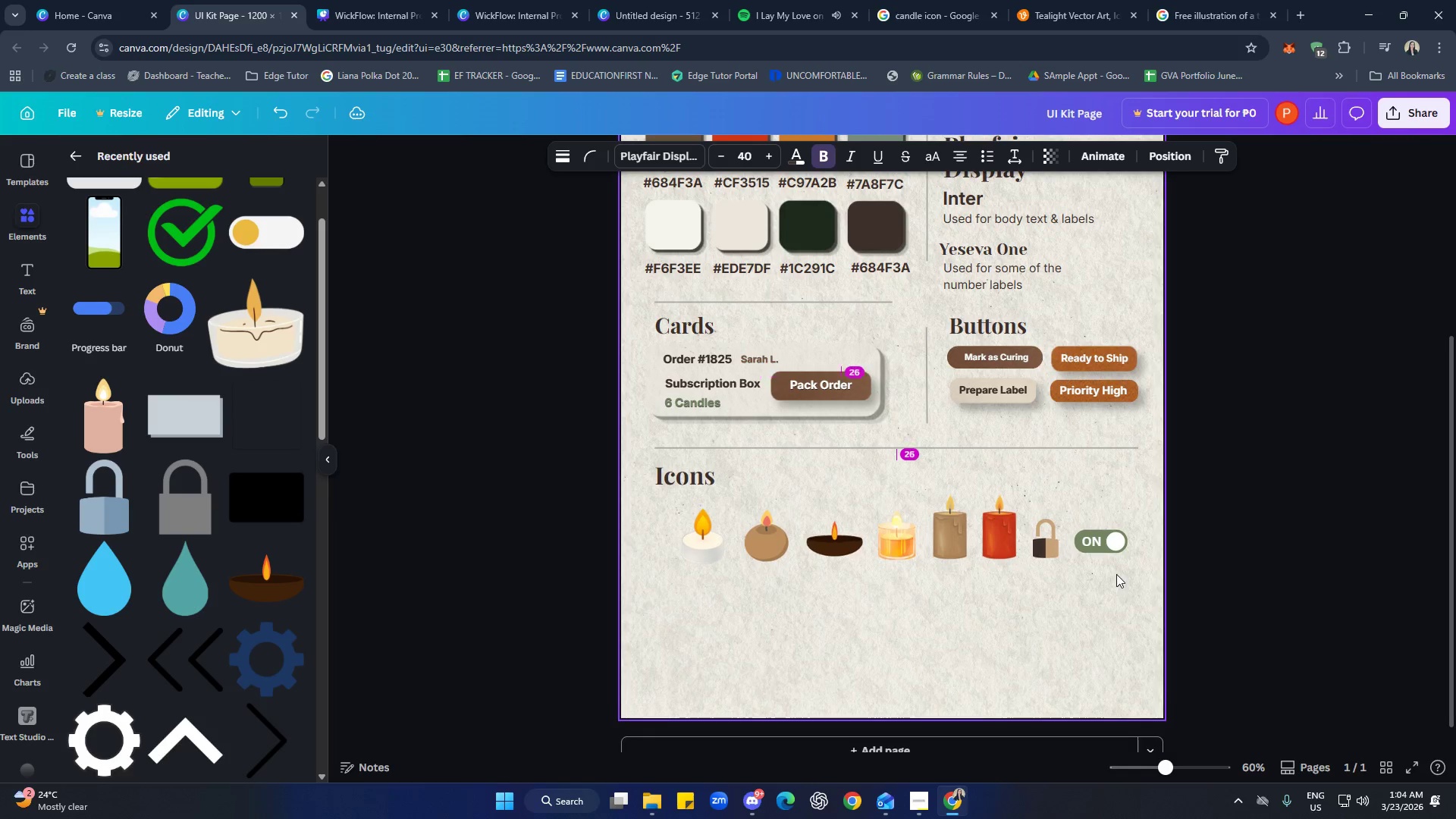 
key(ArrowUp)
 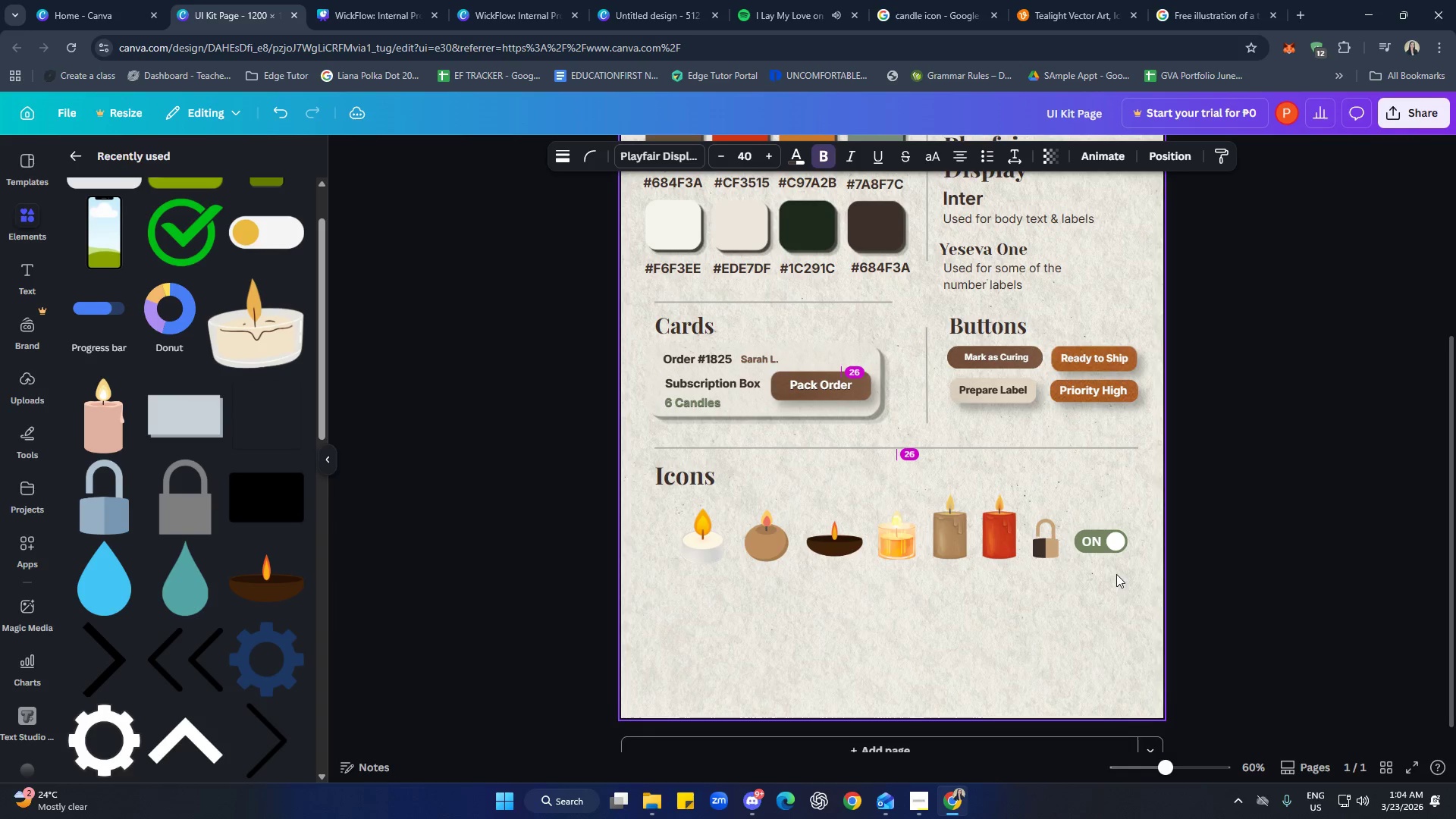 
key(ArrowUp)
 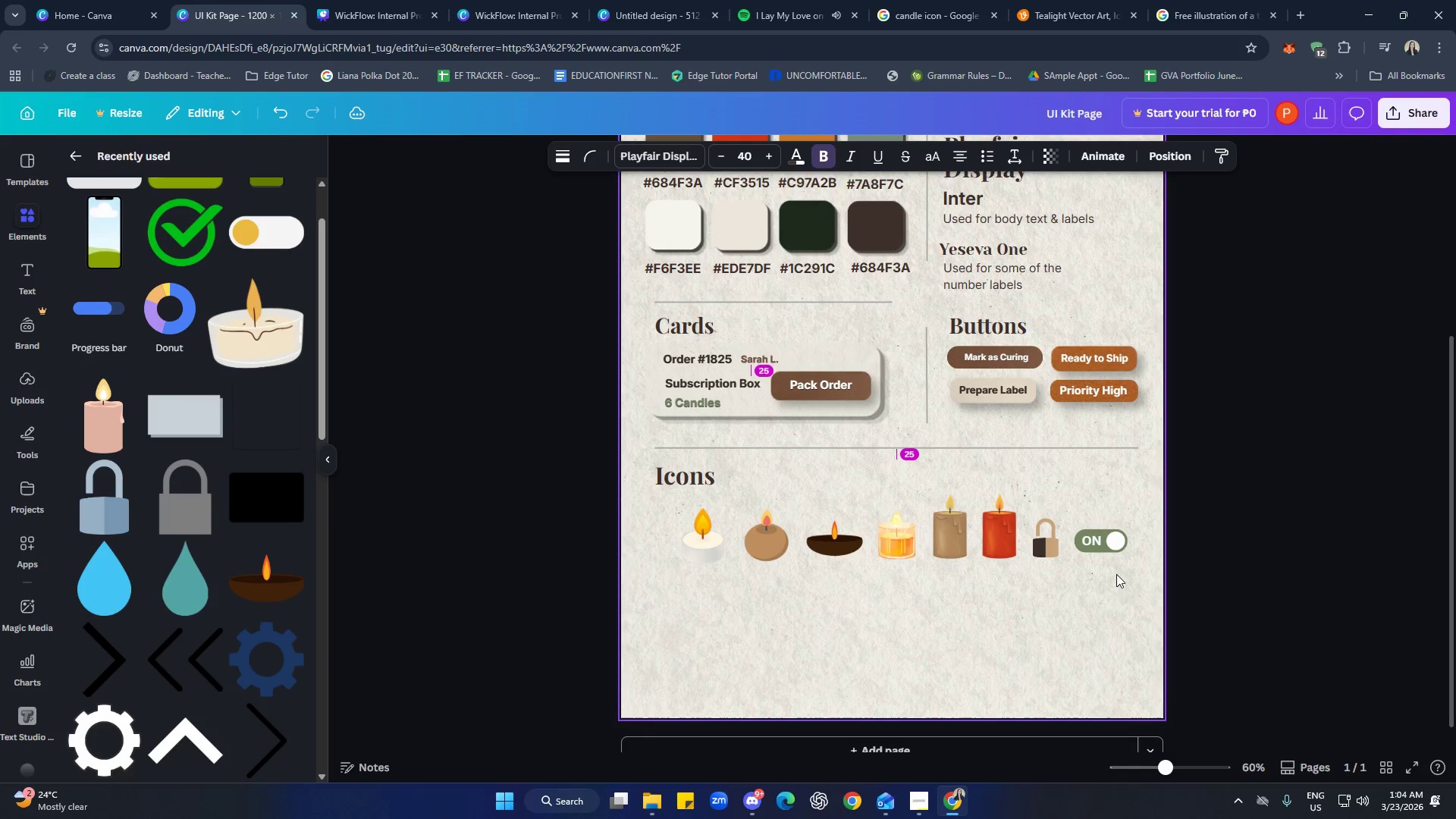 
key(ArrowUp)
 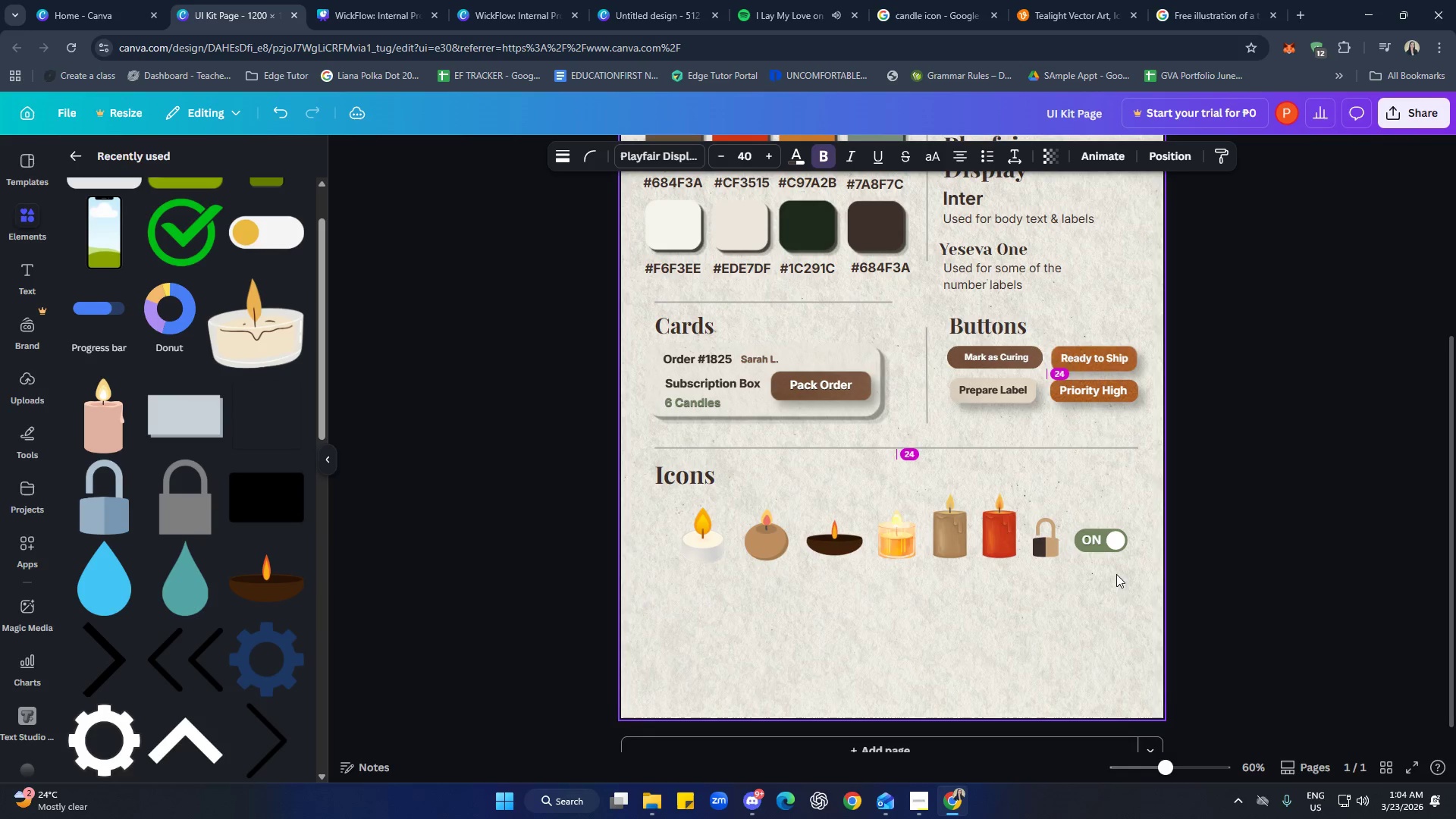 
key(ArrowUp)
 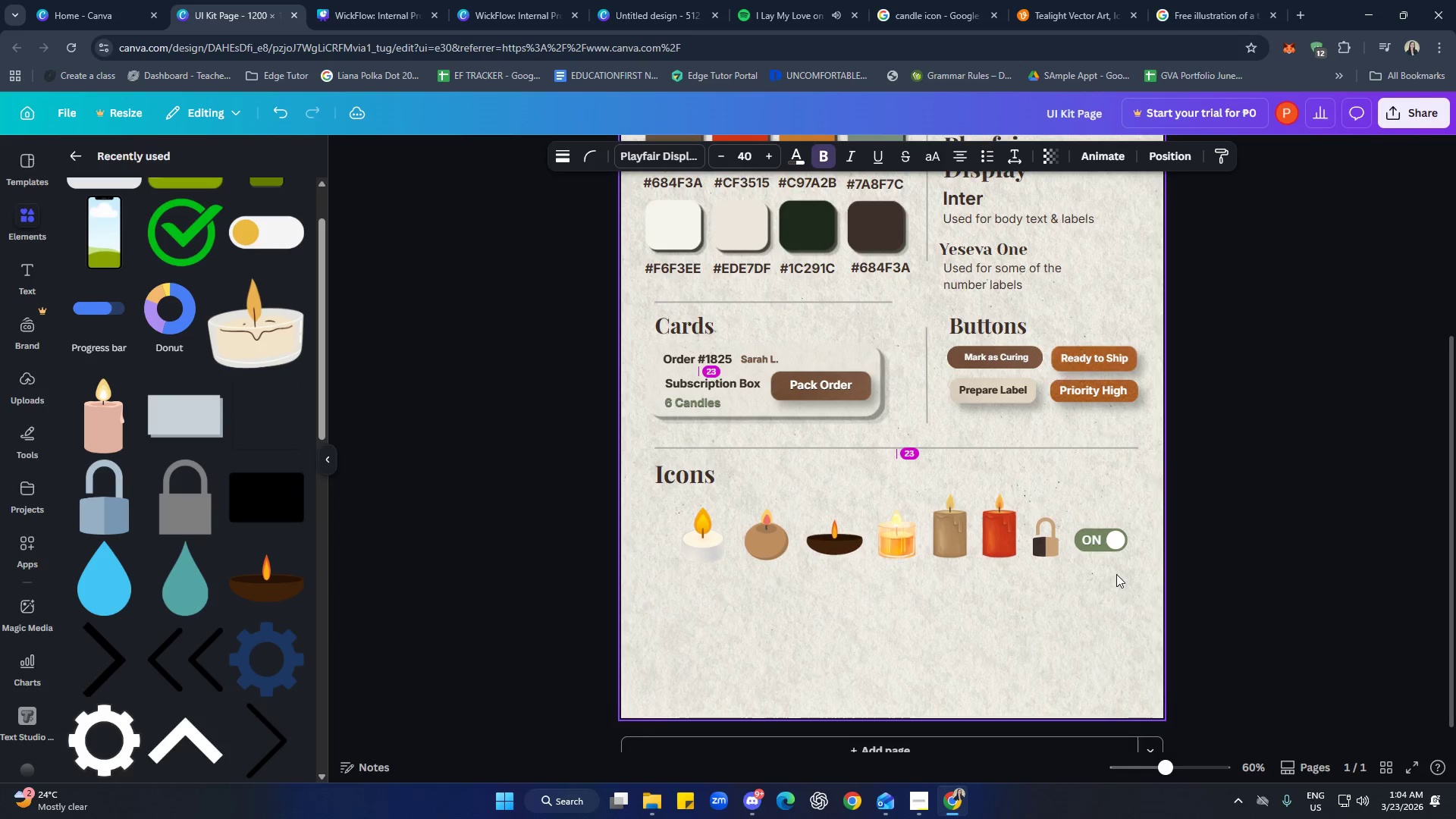 
key(ArrowUp)
 